 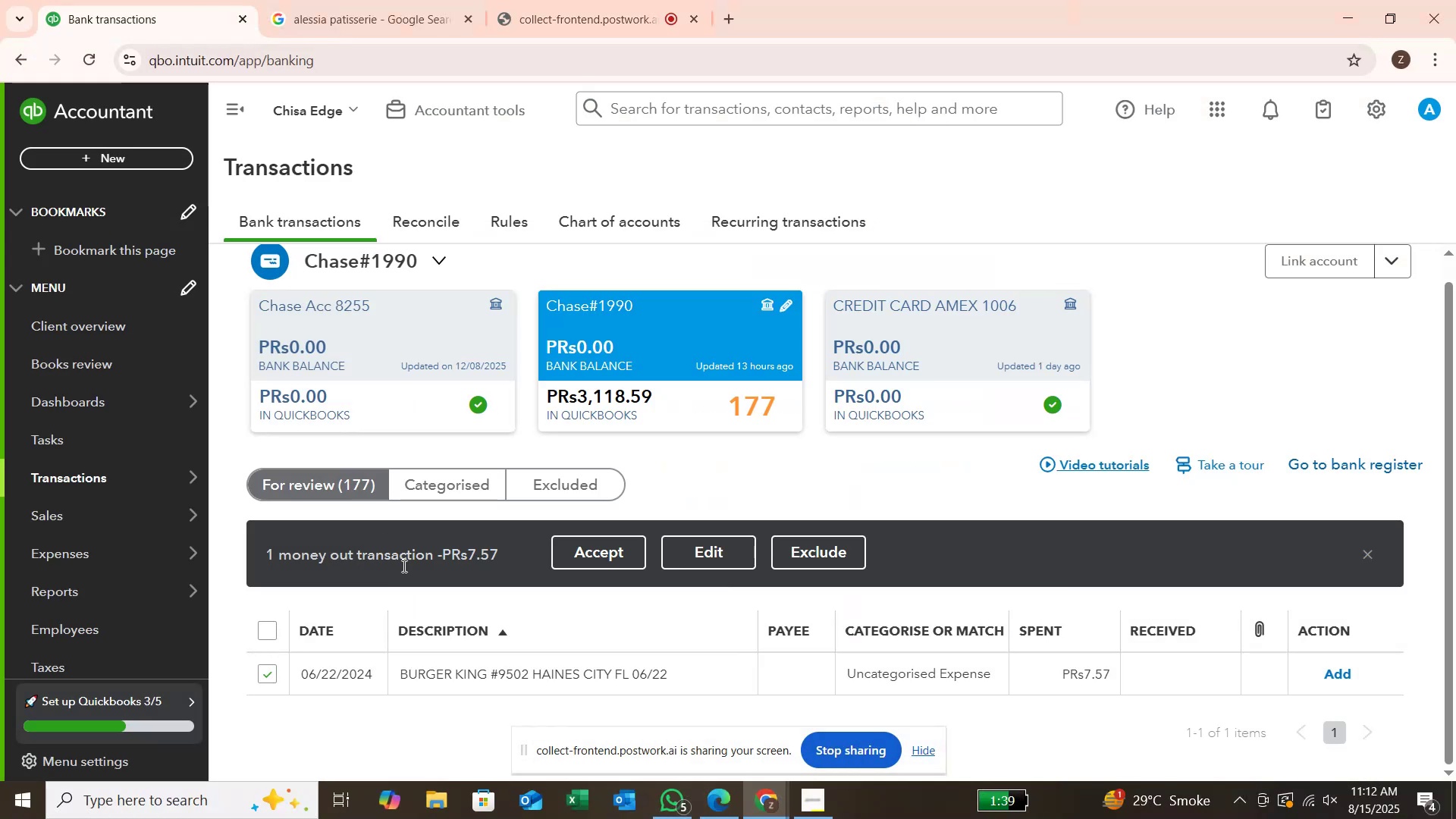 
left_click([648, 370])
 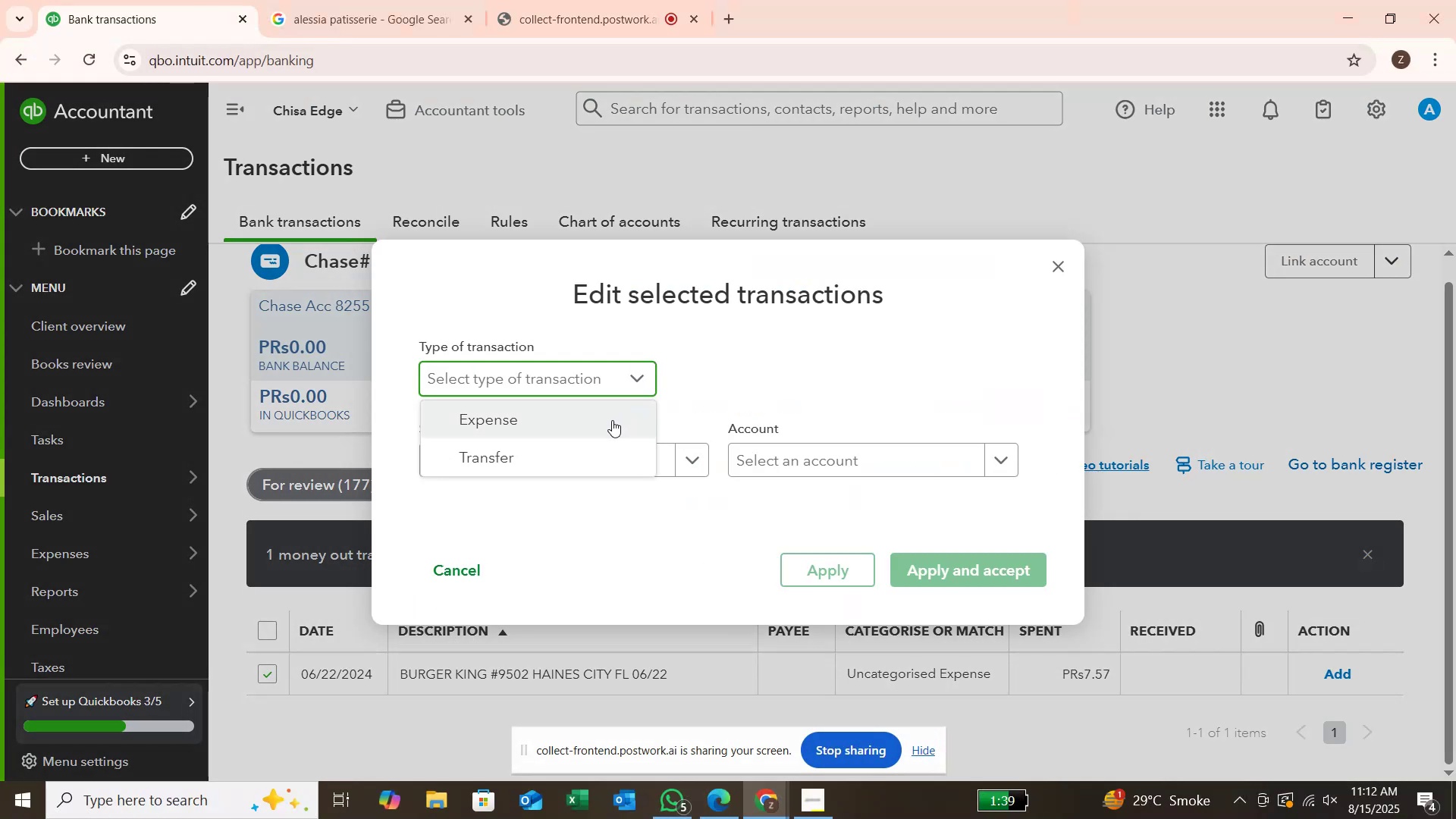 
left_click([611, 421])
 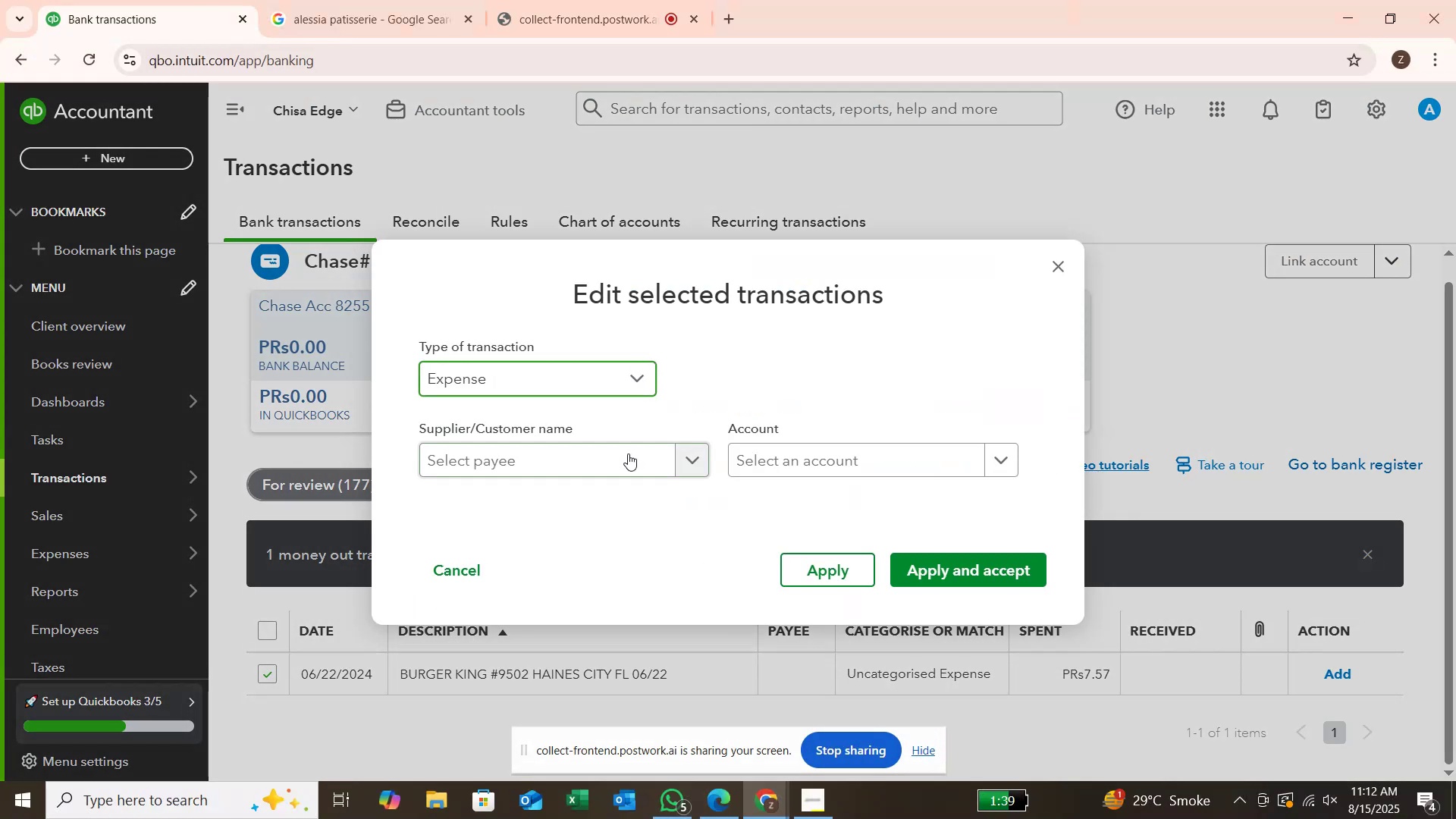 
left_click([628, 454])
 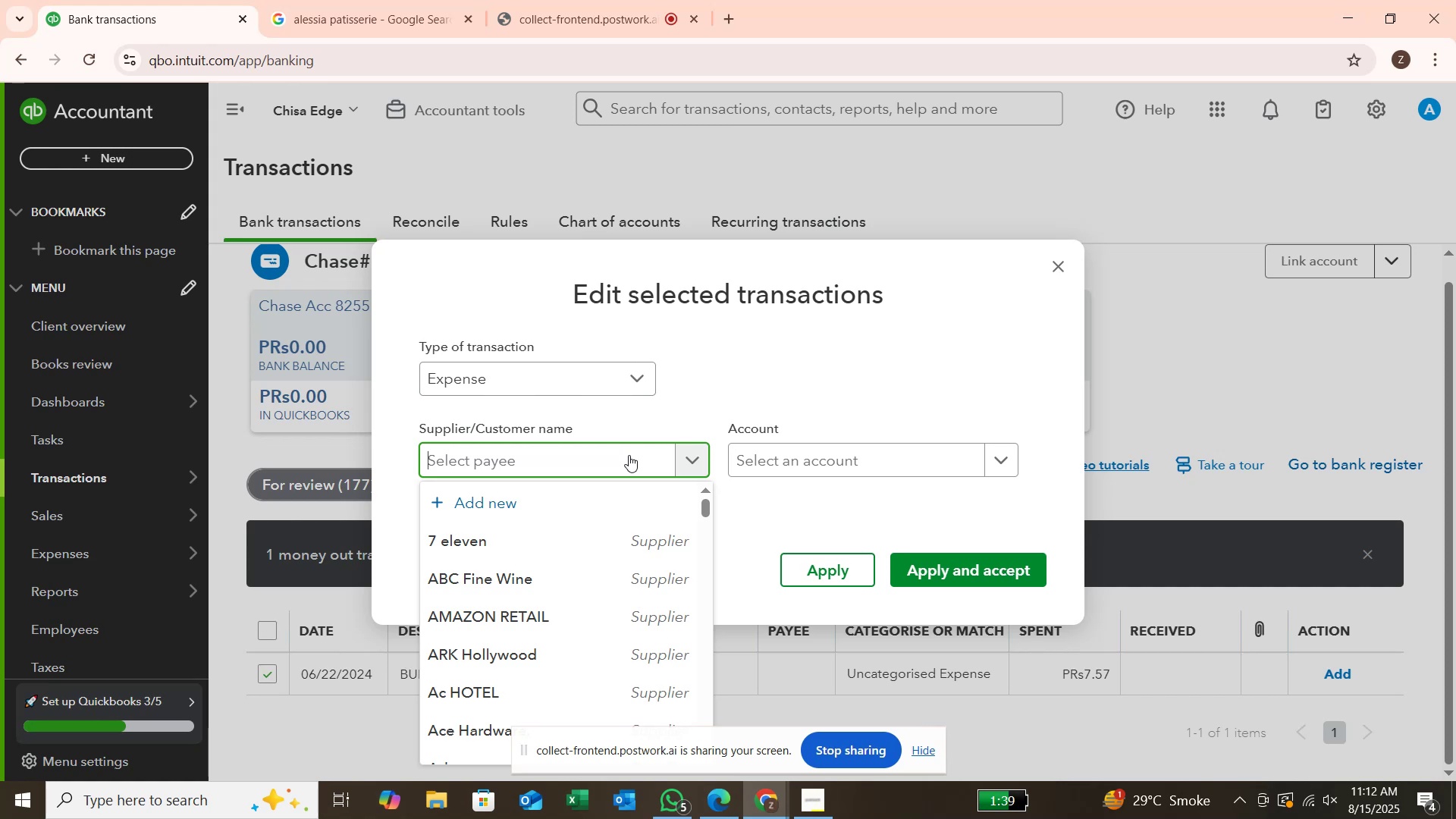 
type(Burger king)
 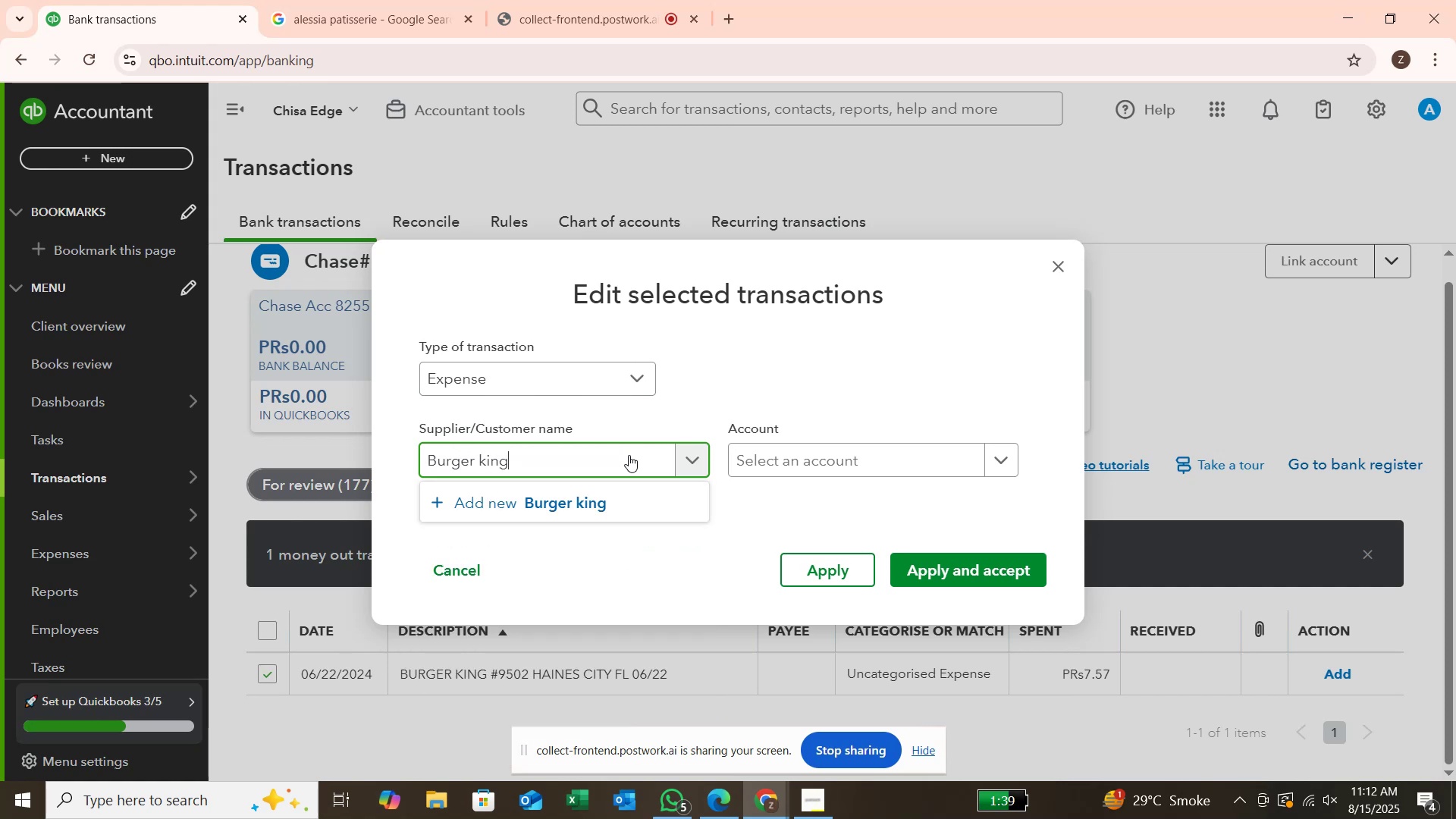 
key(Enter)
 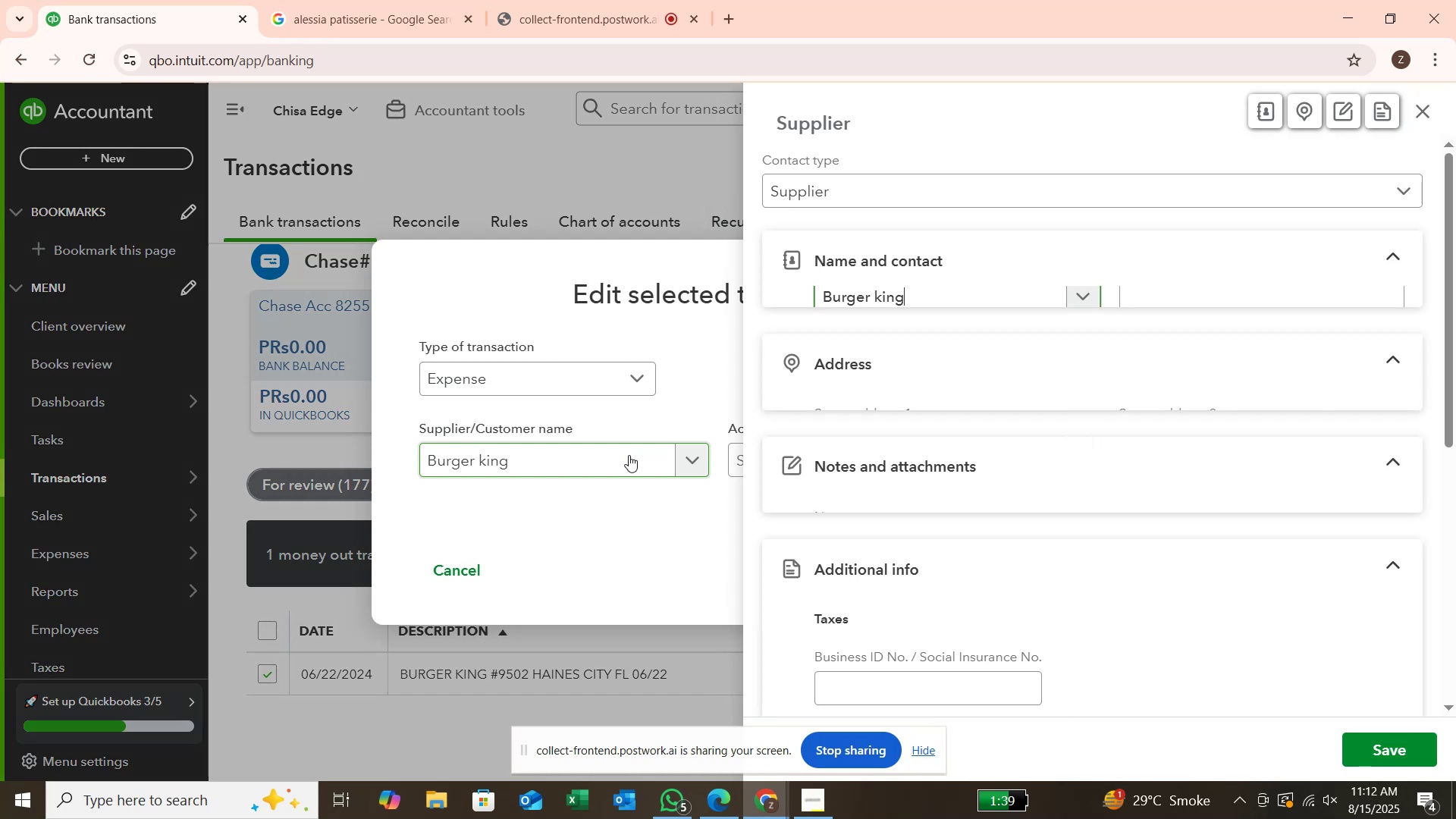 
key(Enter)
 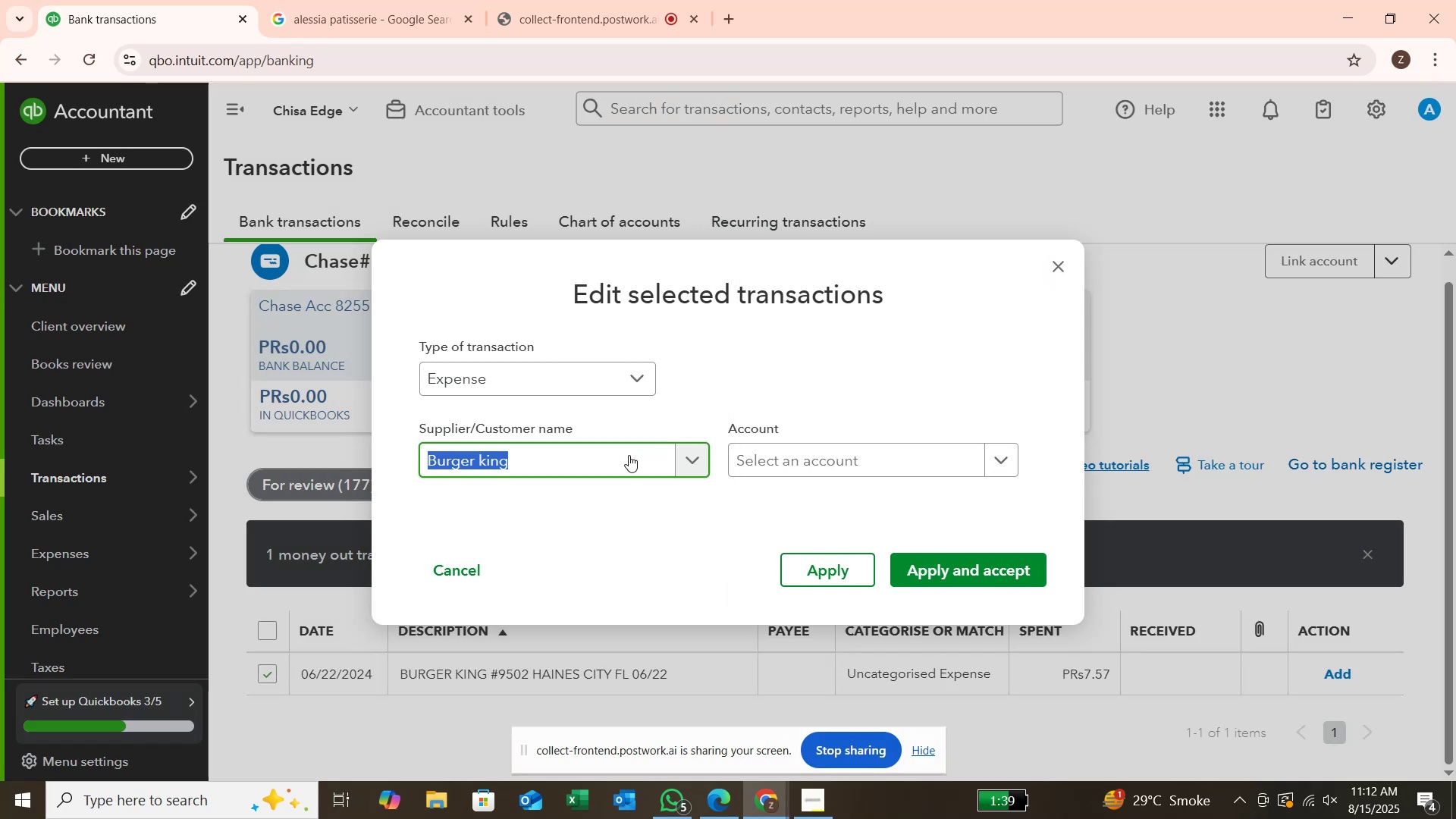 
left_click([754, 457])
 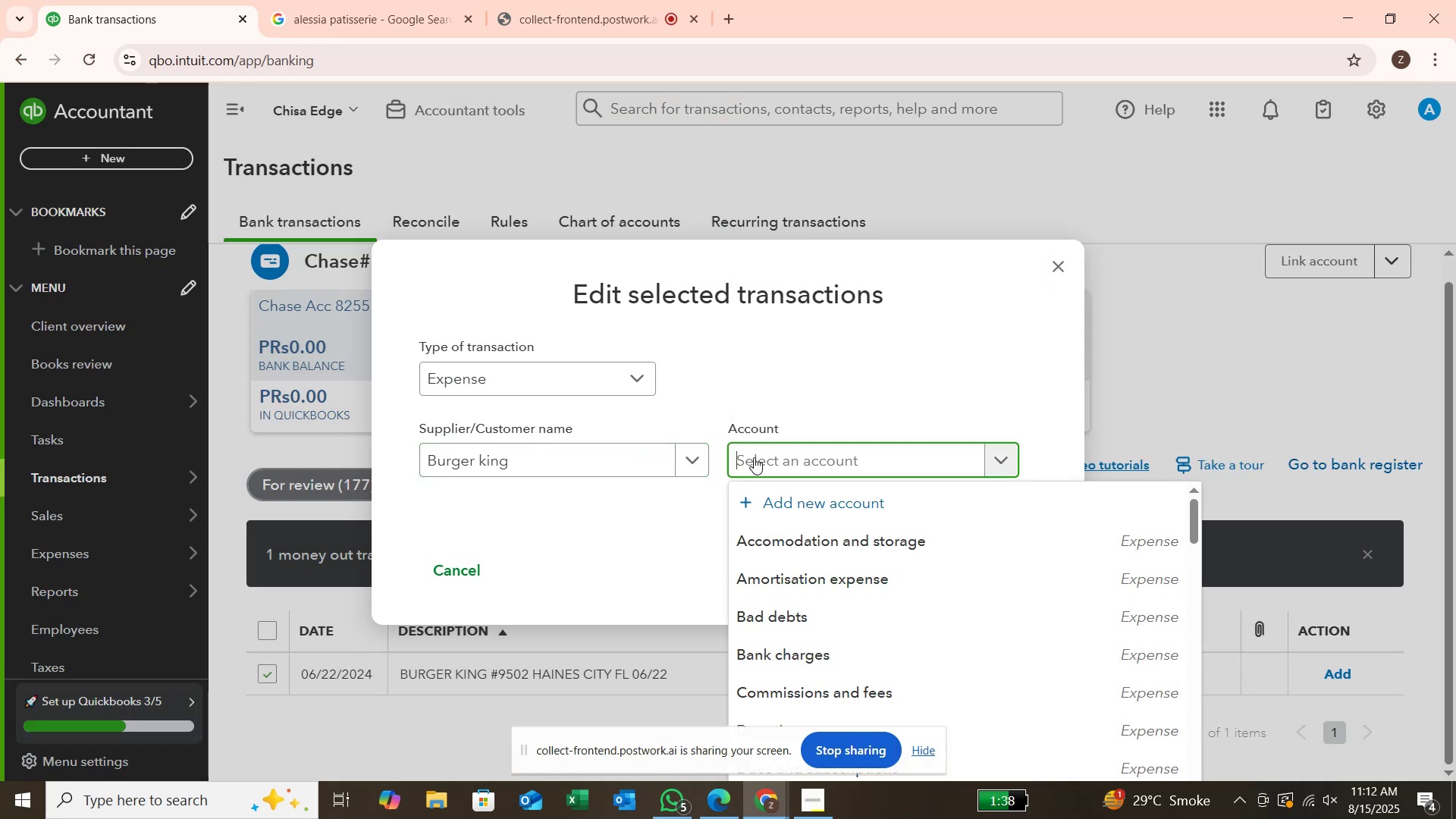 
type(mea)
 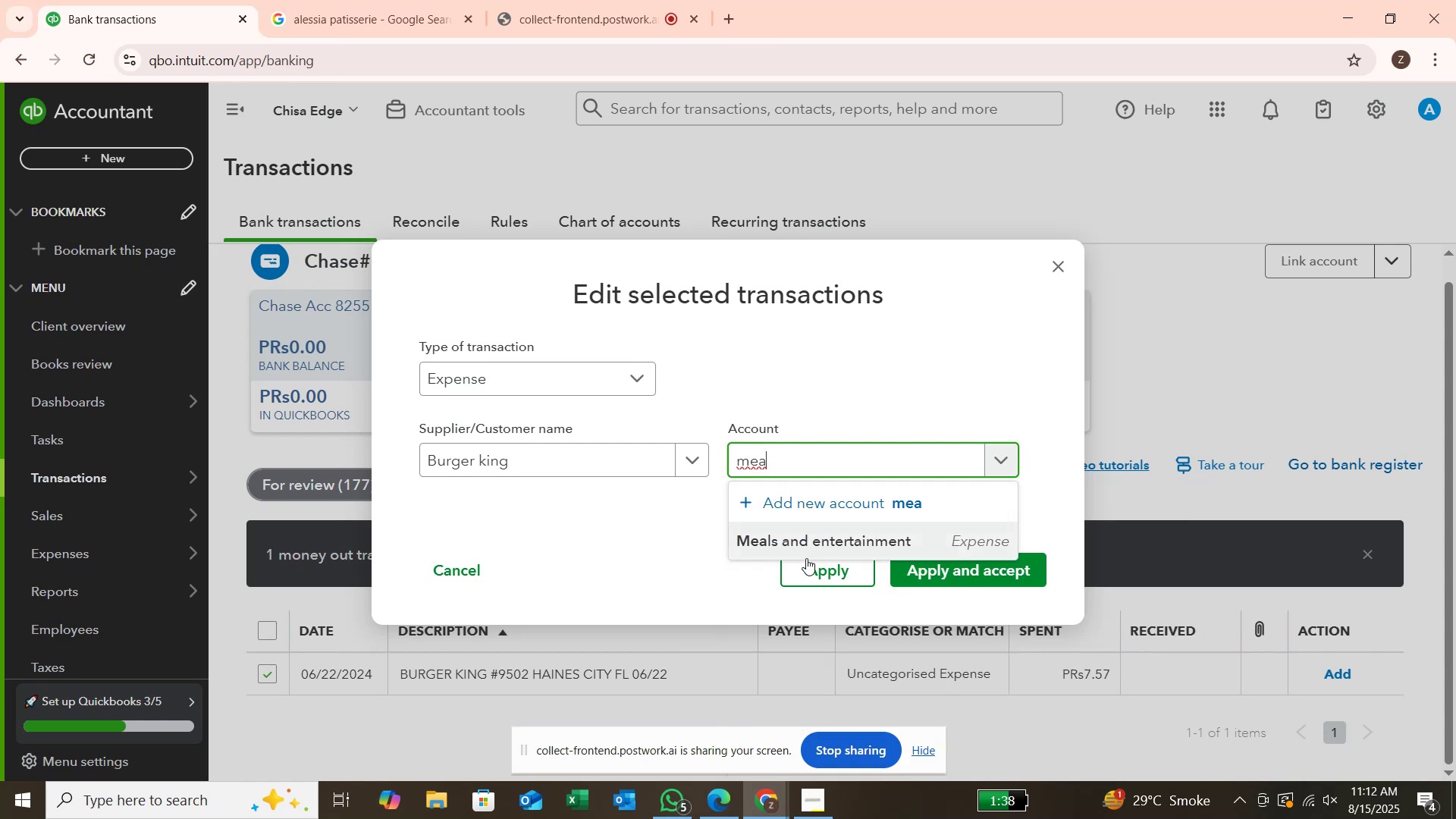 
left_click([815, 542])
 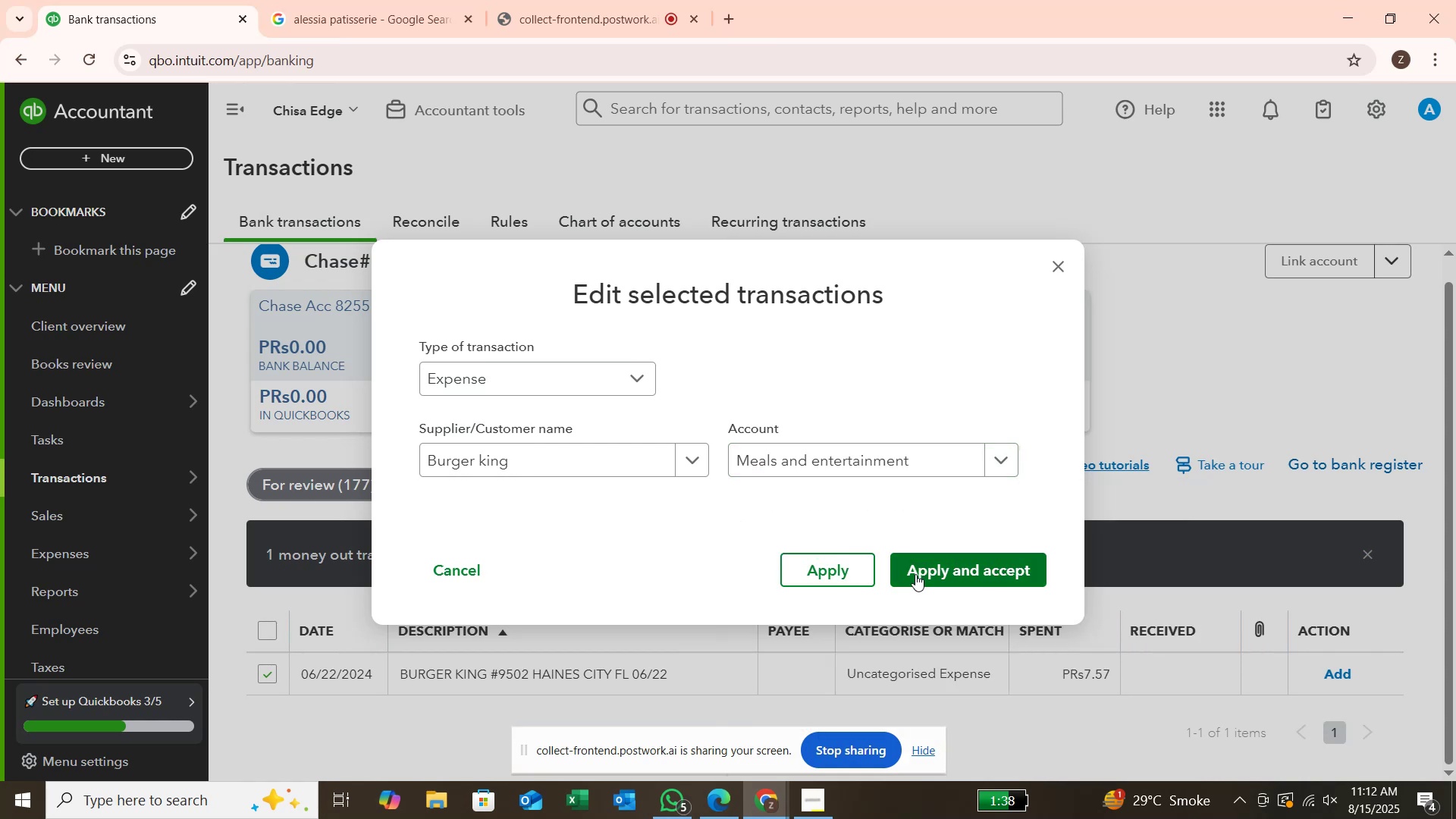 
left_click([916, 574])
 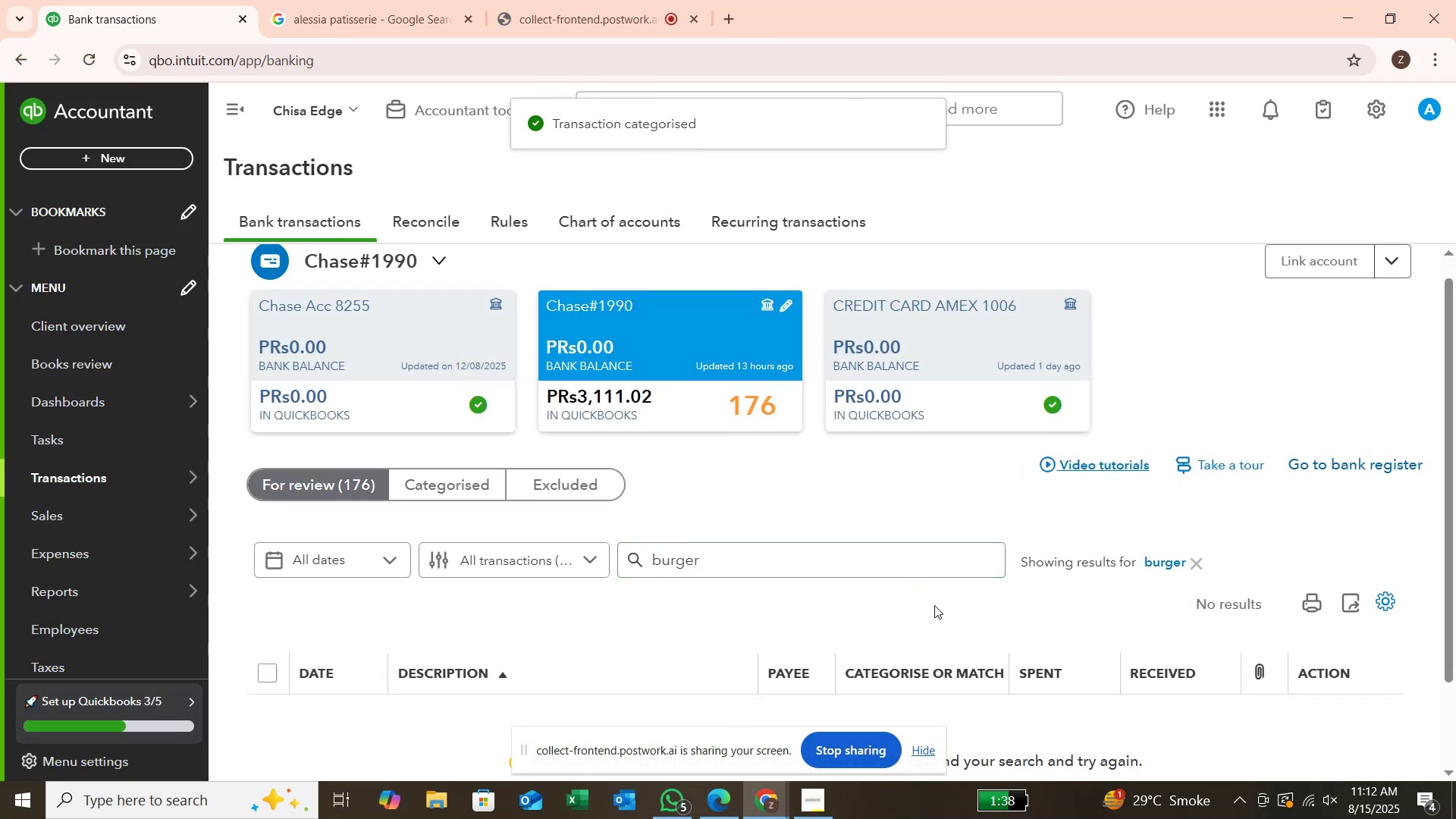 
wait(6.02)
 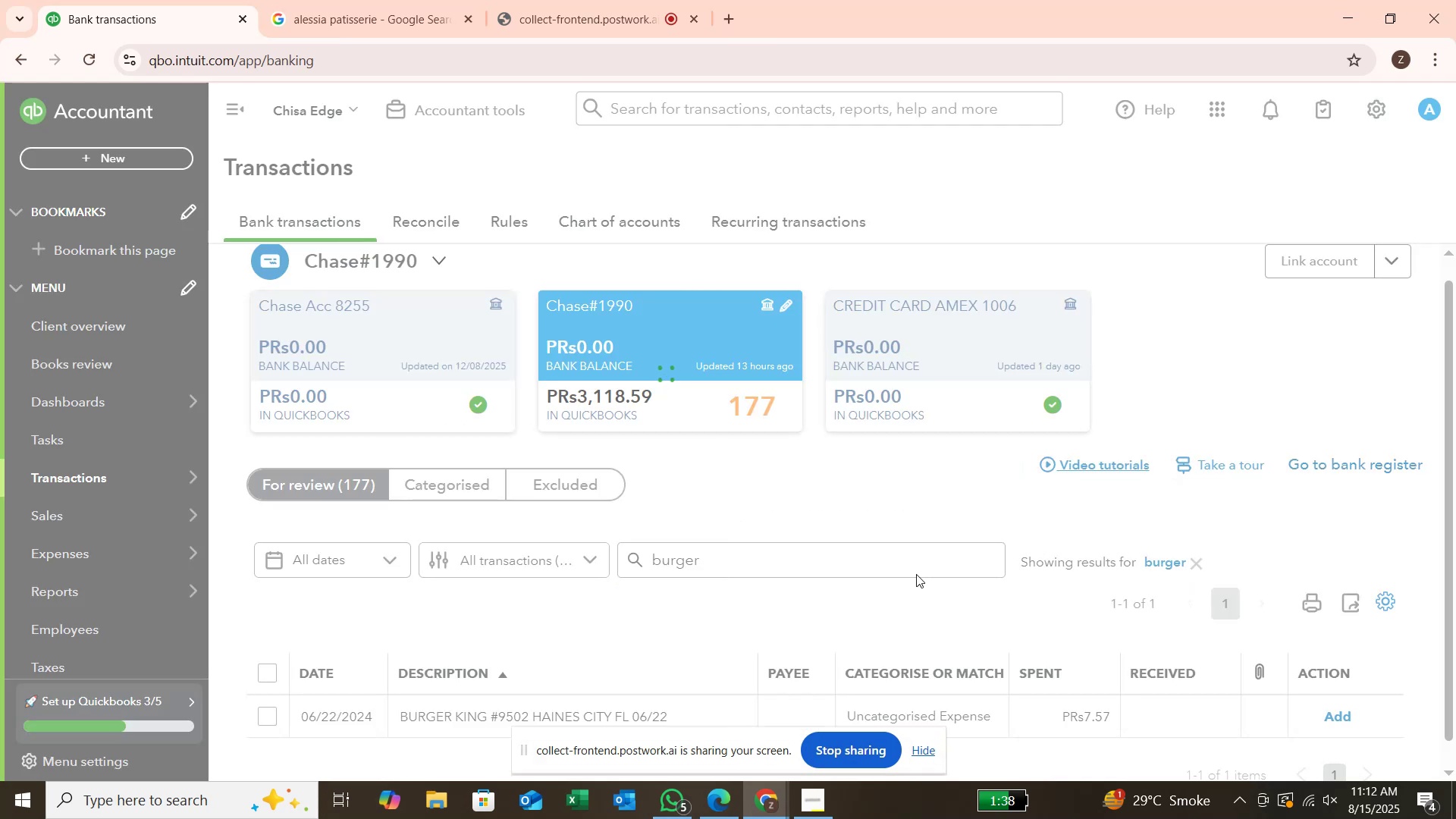 
left_click([1198, 567])
 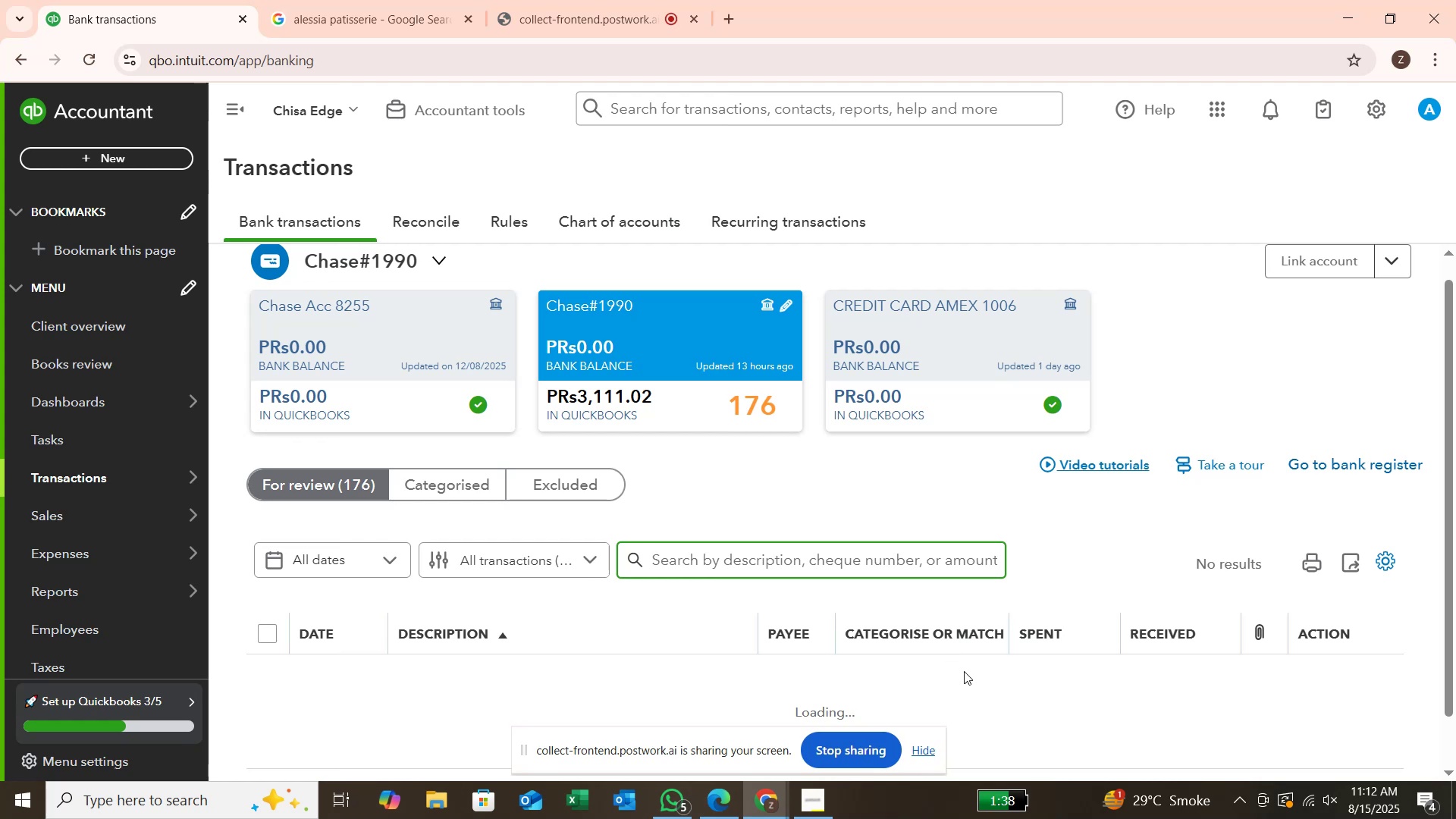 
scroll: coordinate [964, 671], scroll_direction: down, amount: 4.0
 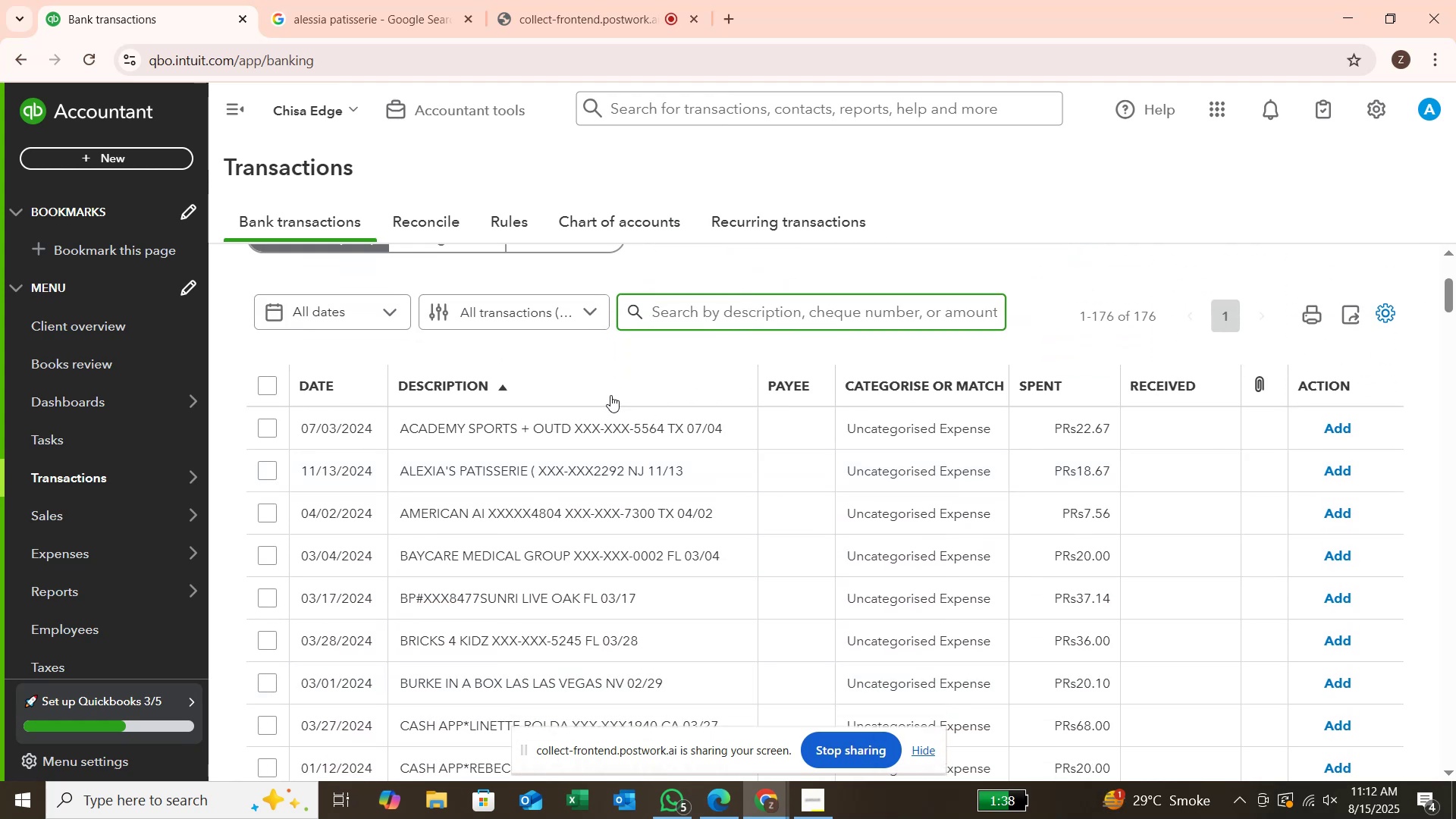 
left_click([722, 315])
 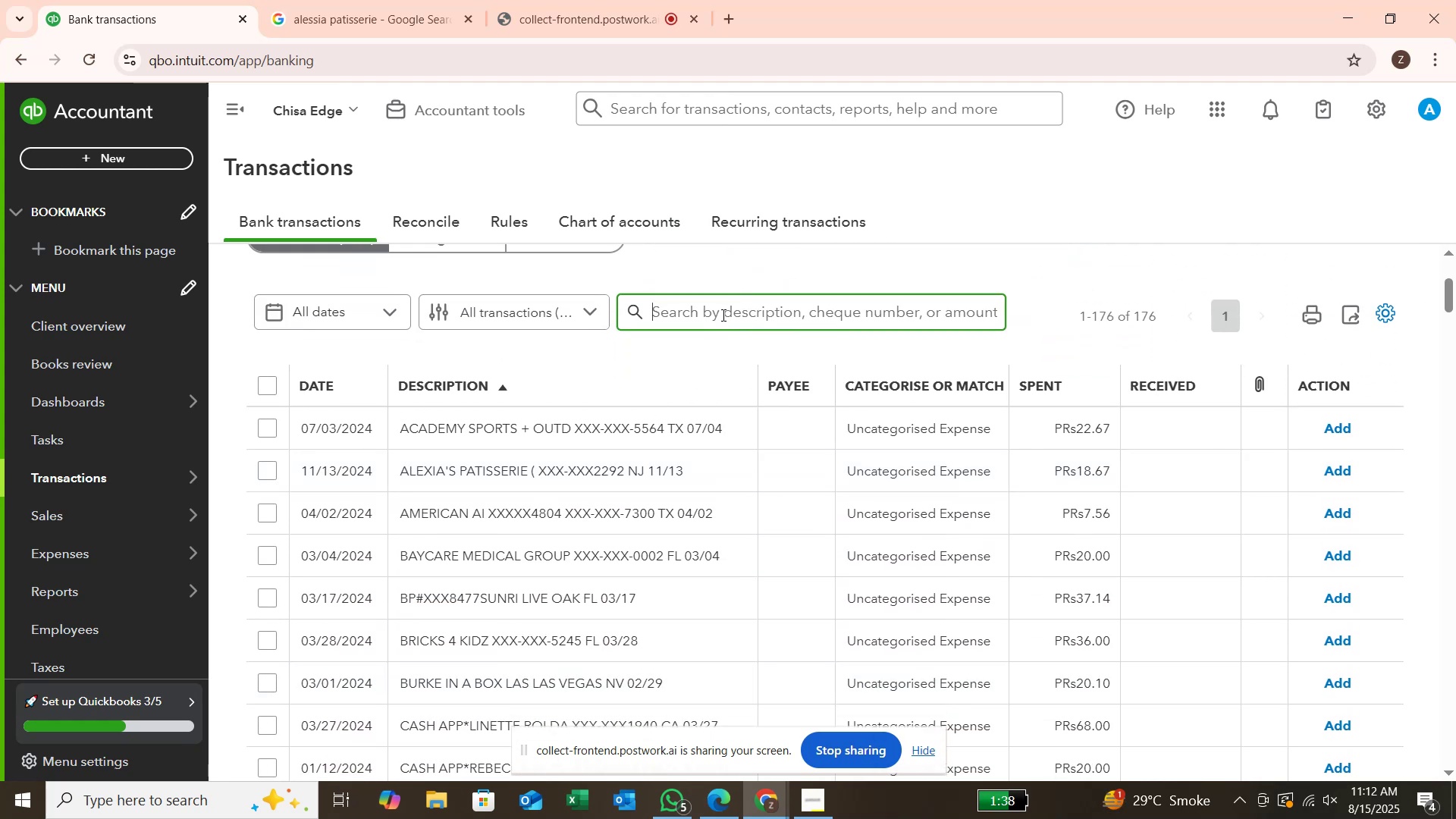 
type(acad)
 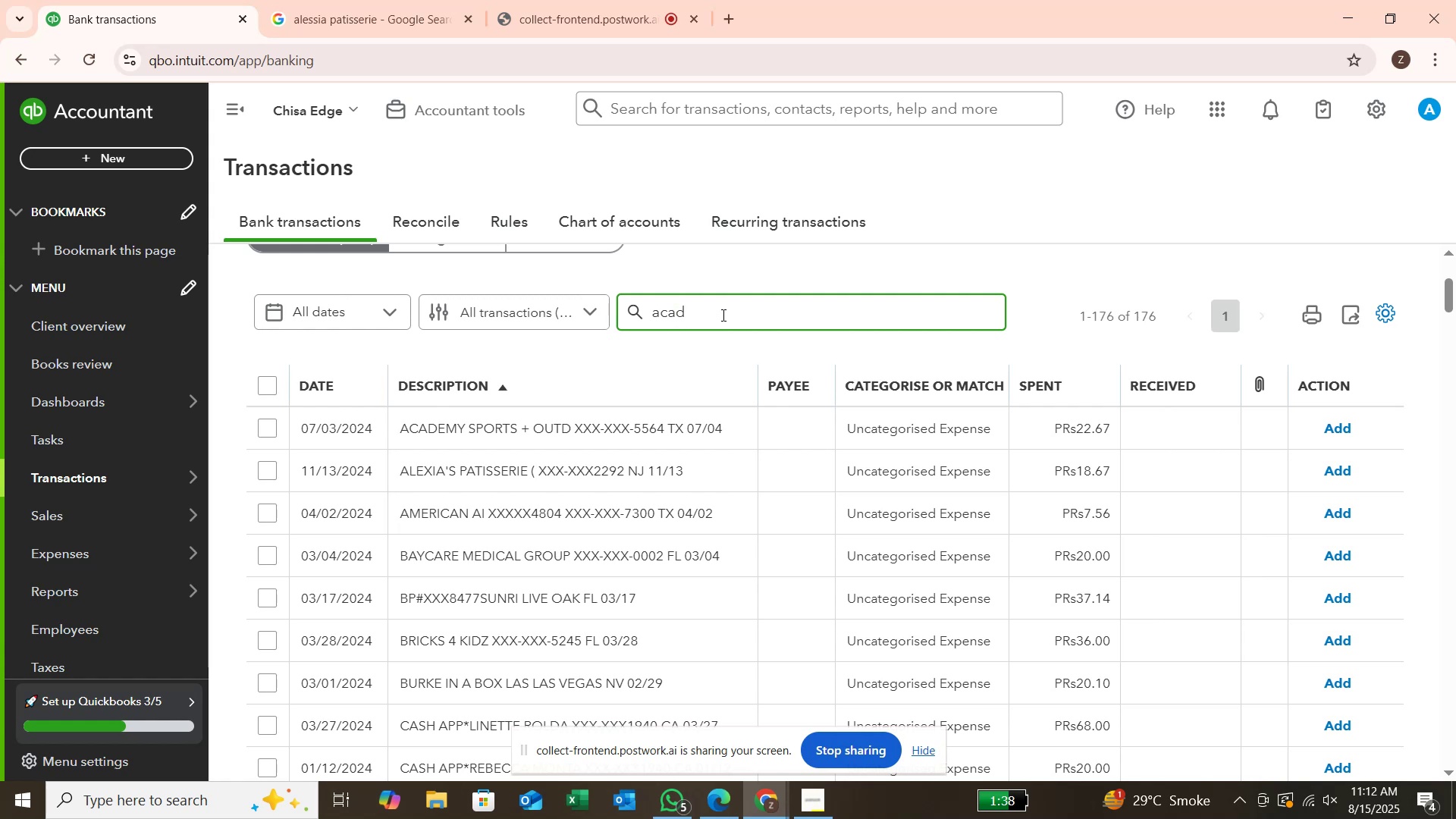 
key(Enter)
 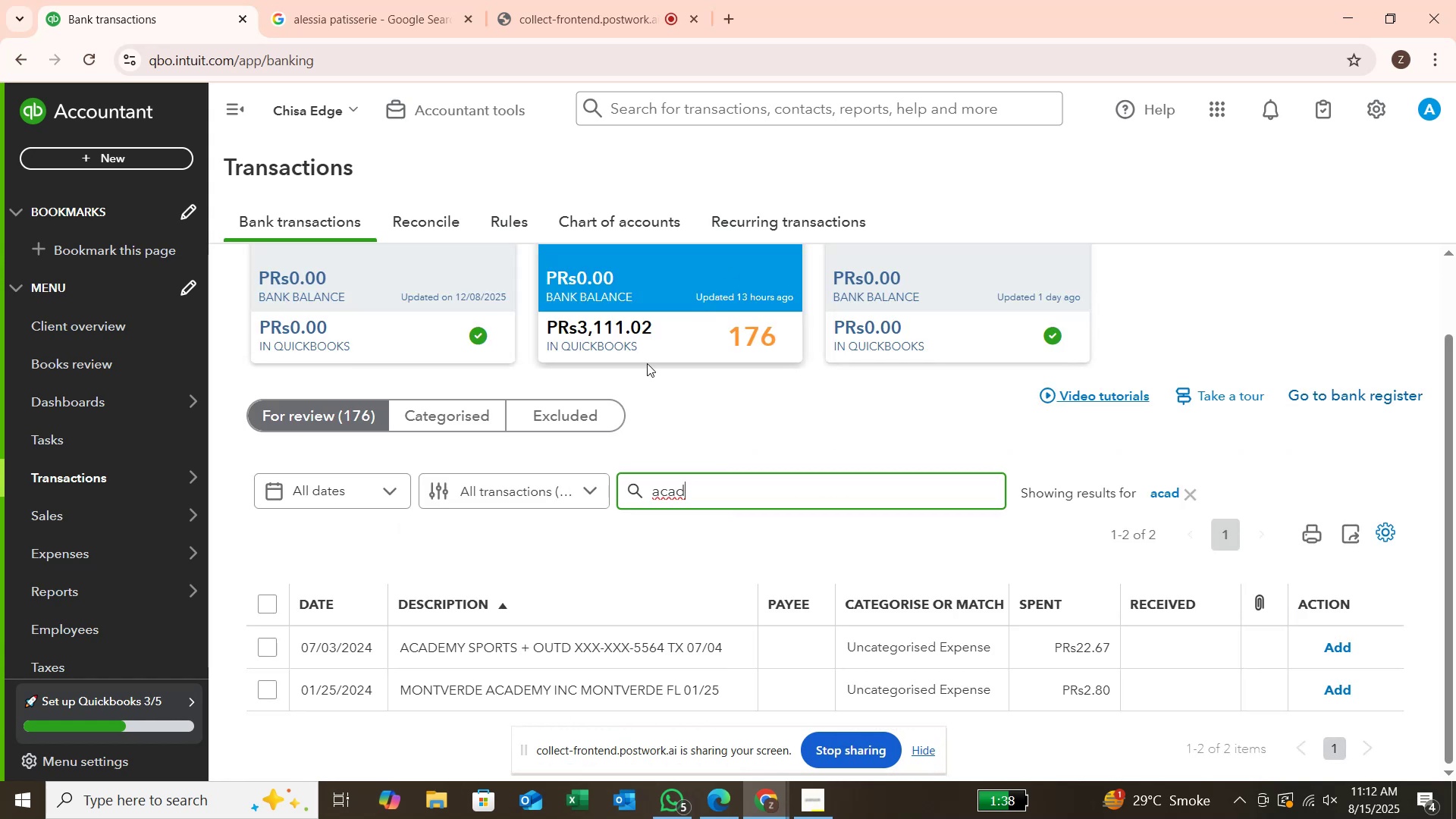 
wait(6.0)
 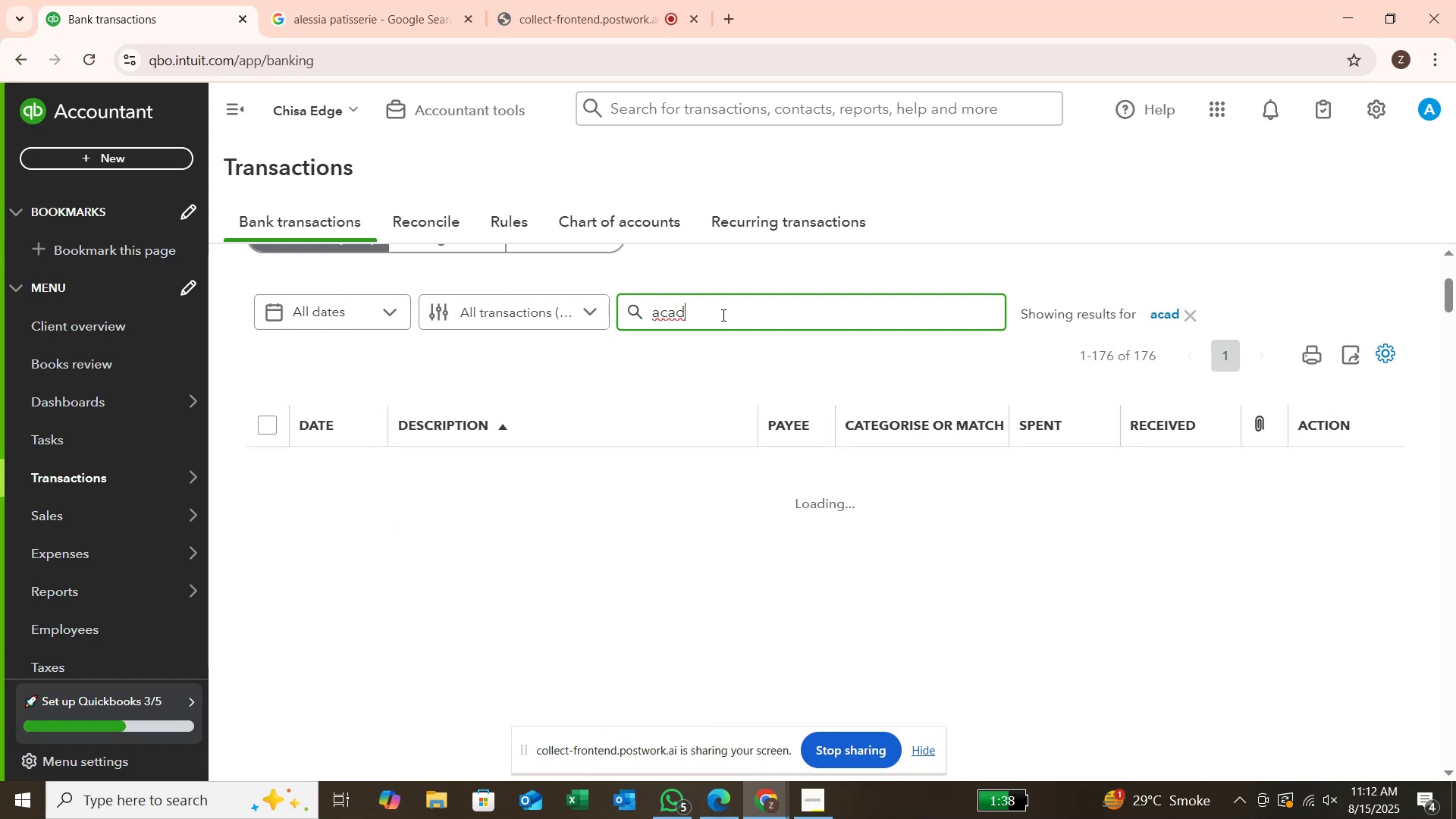 
left_click([268, 646])
 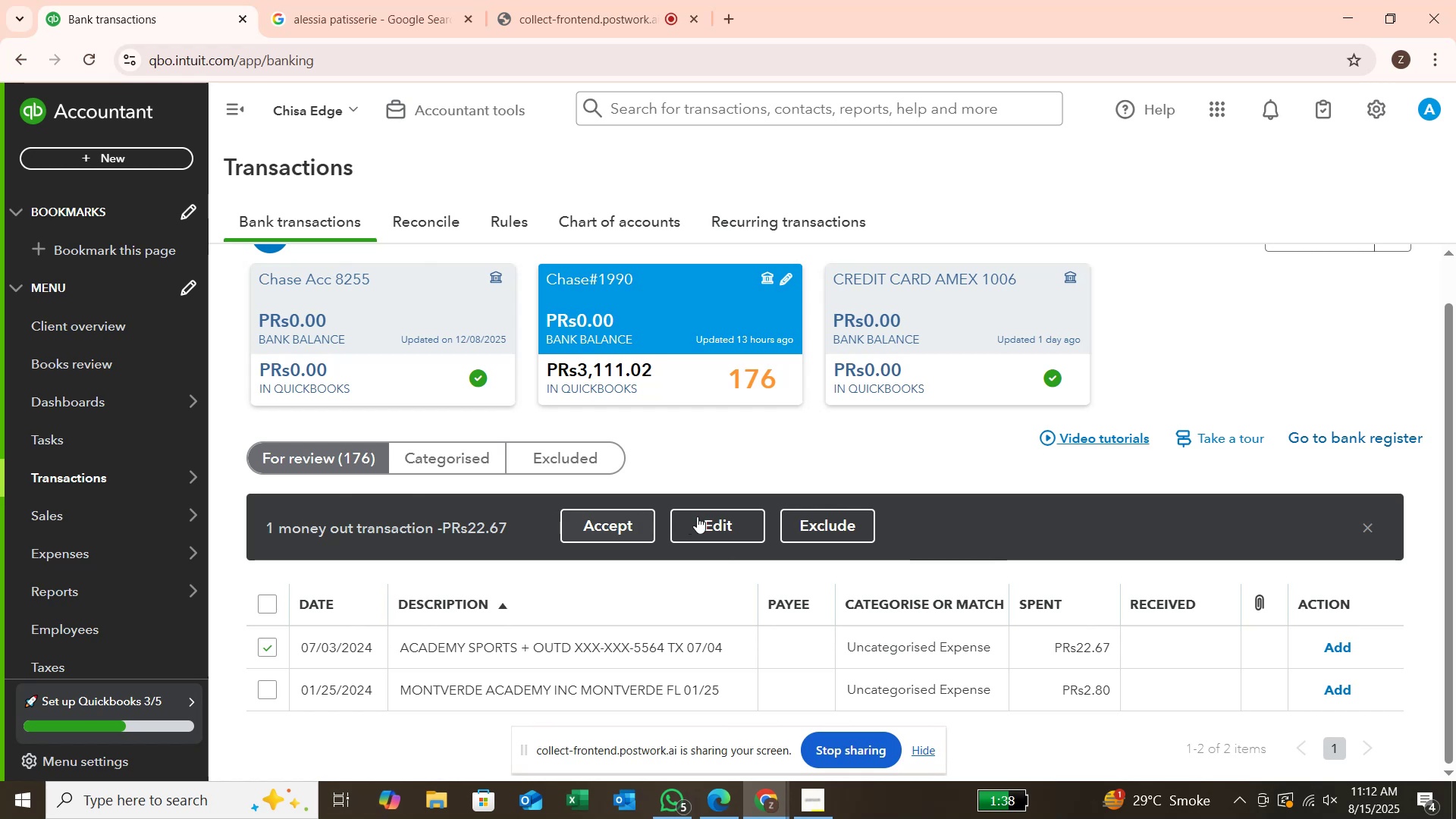 
left_click([704, 516])
 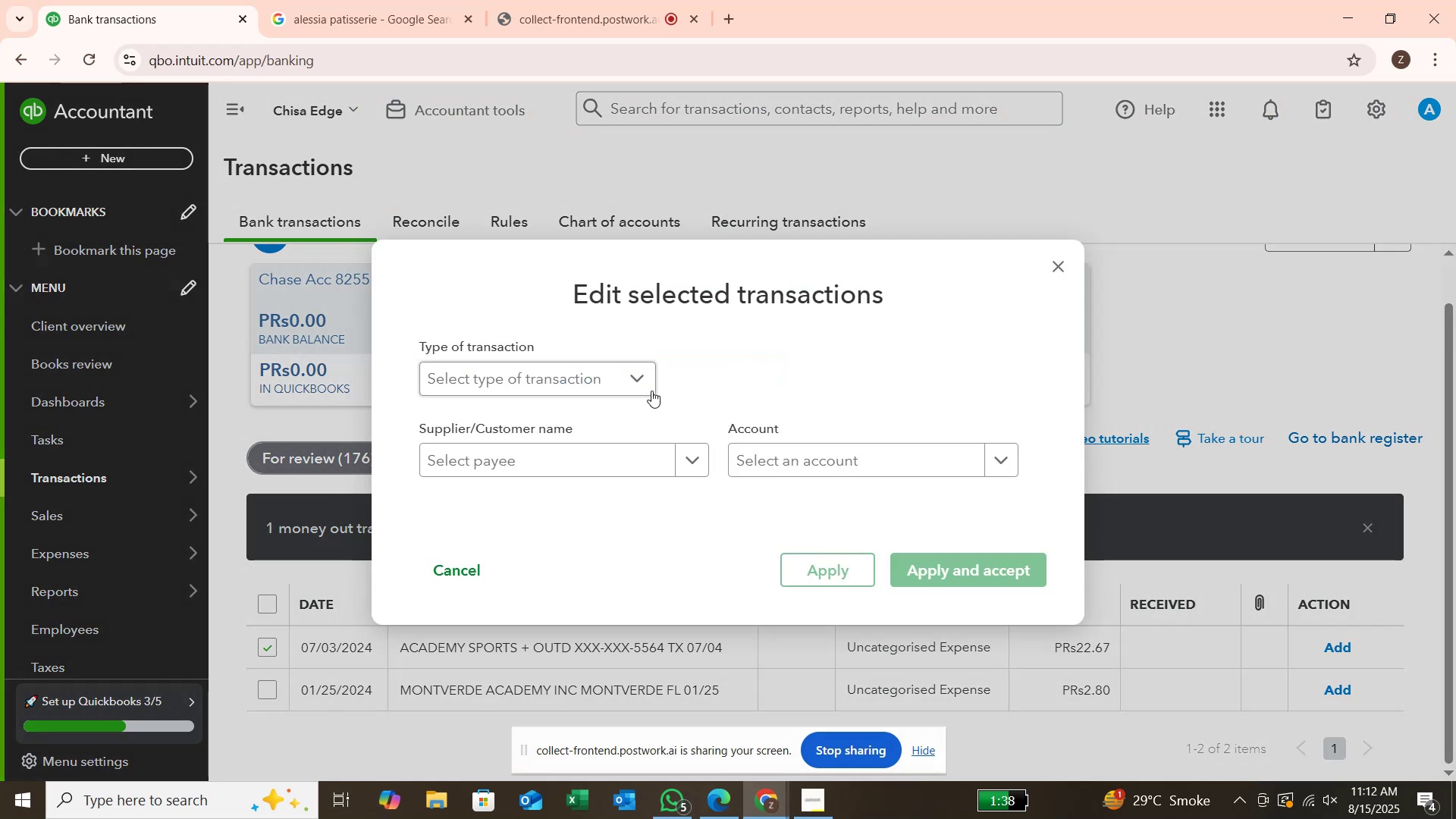 
left_click([651, 384])
 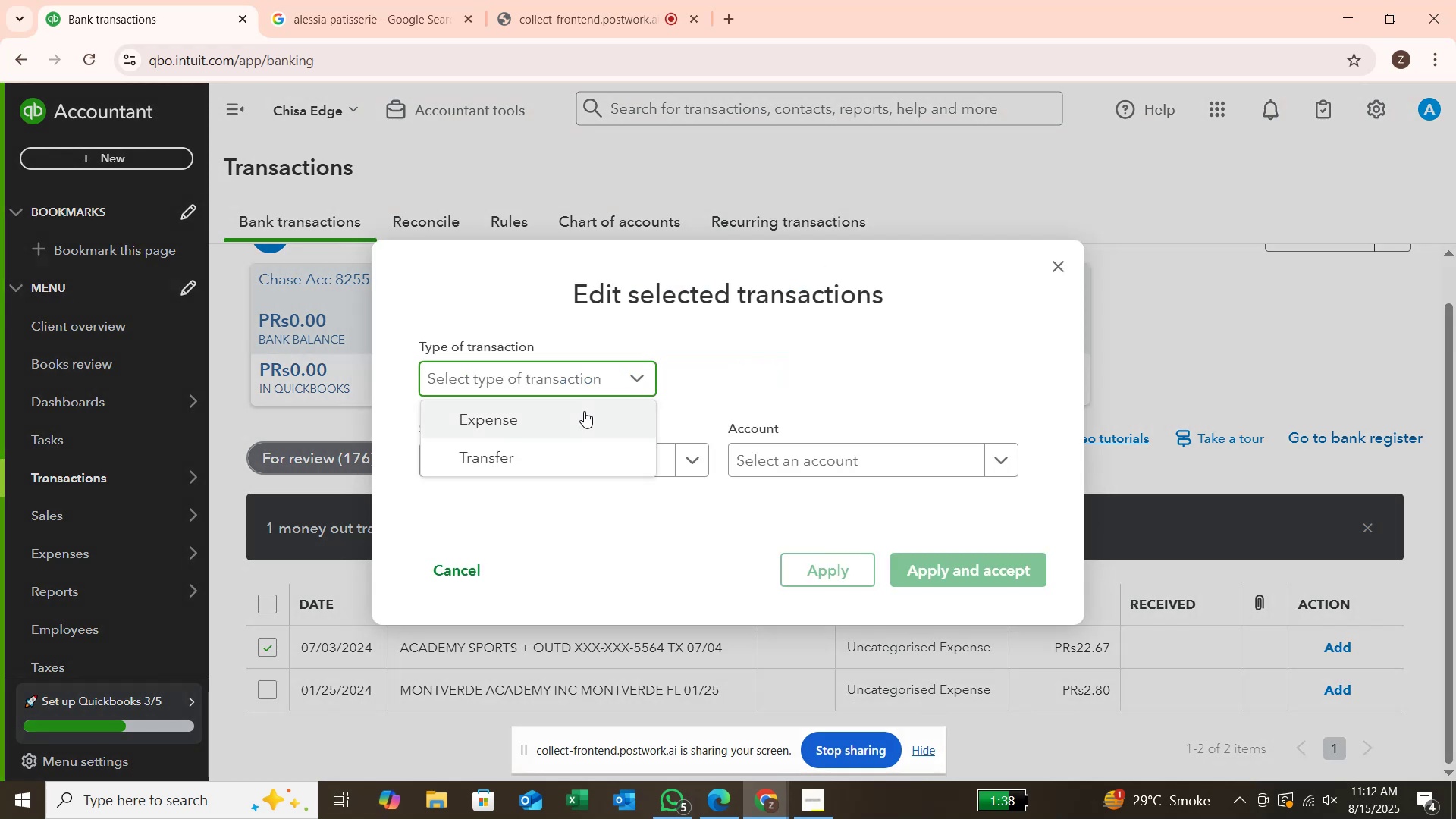 
left_click([584, 411])
 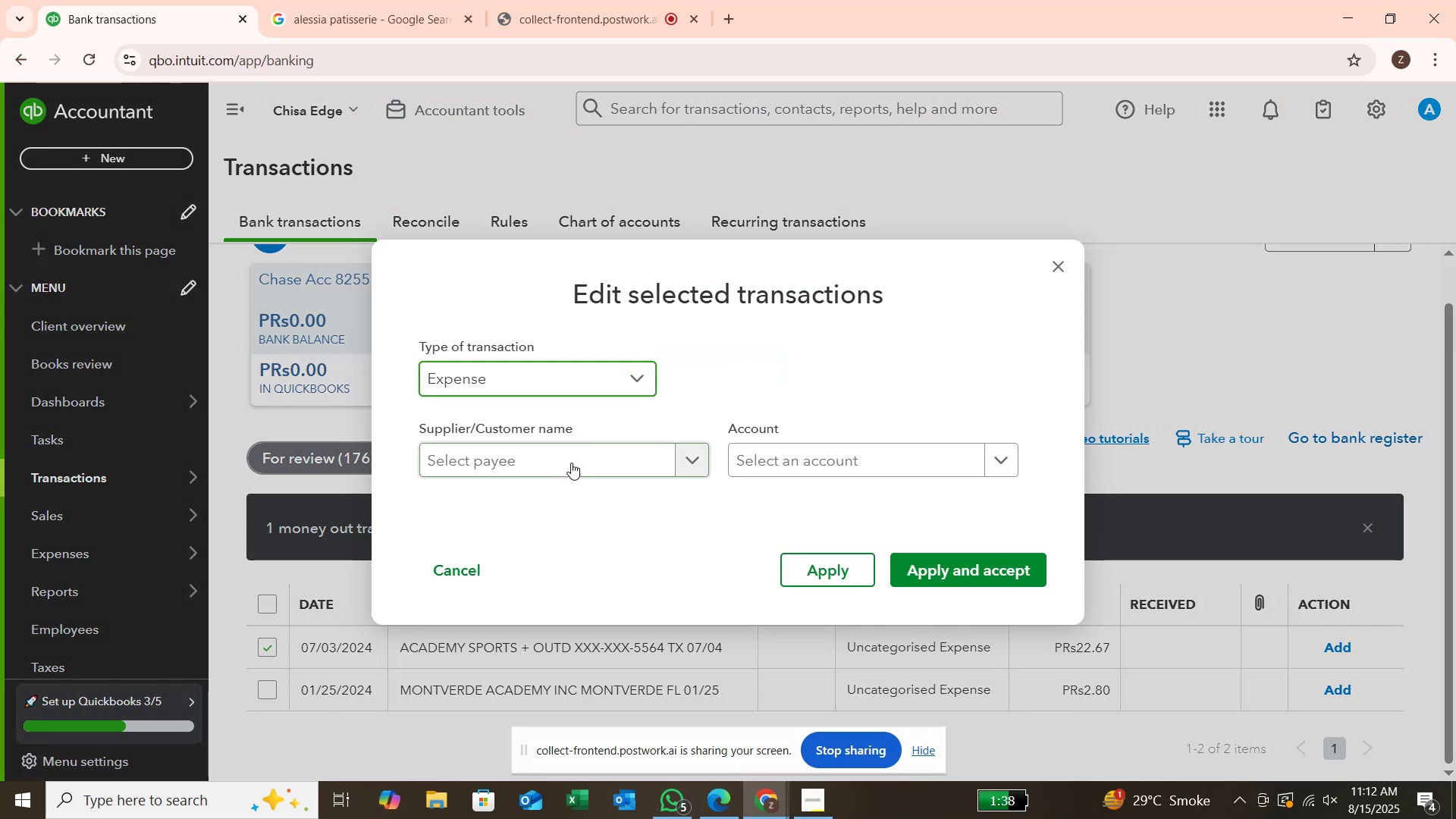 
left_click([571, 463])
 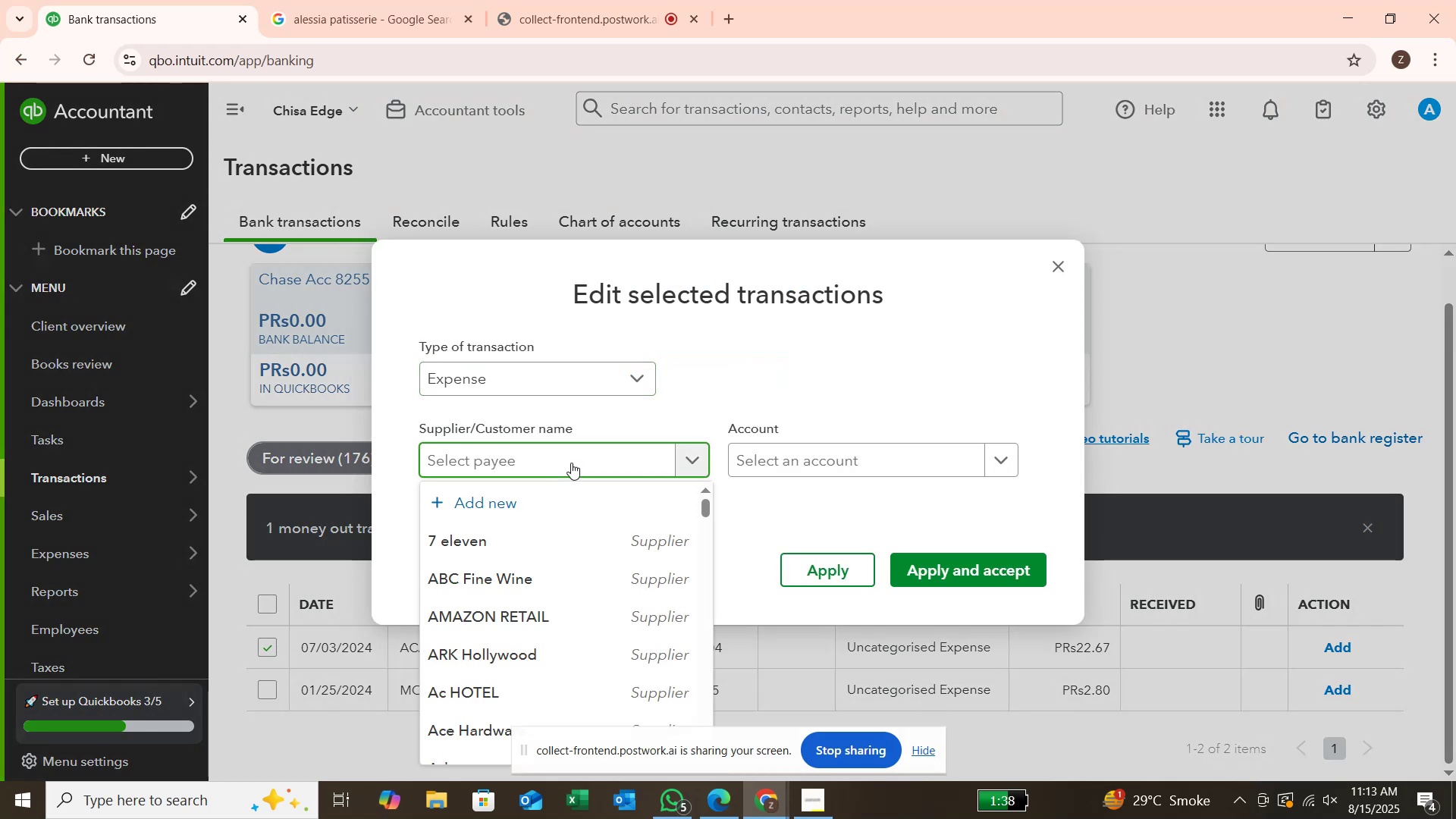 
type(ACademy store)
 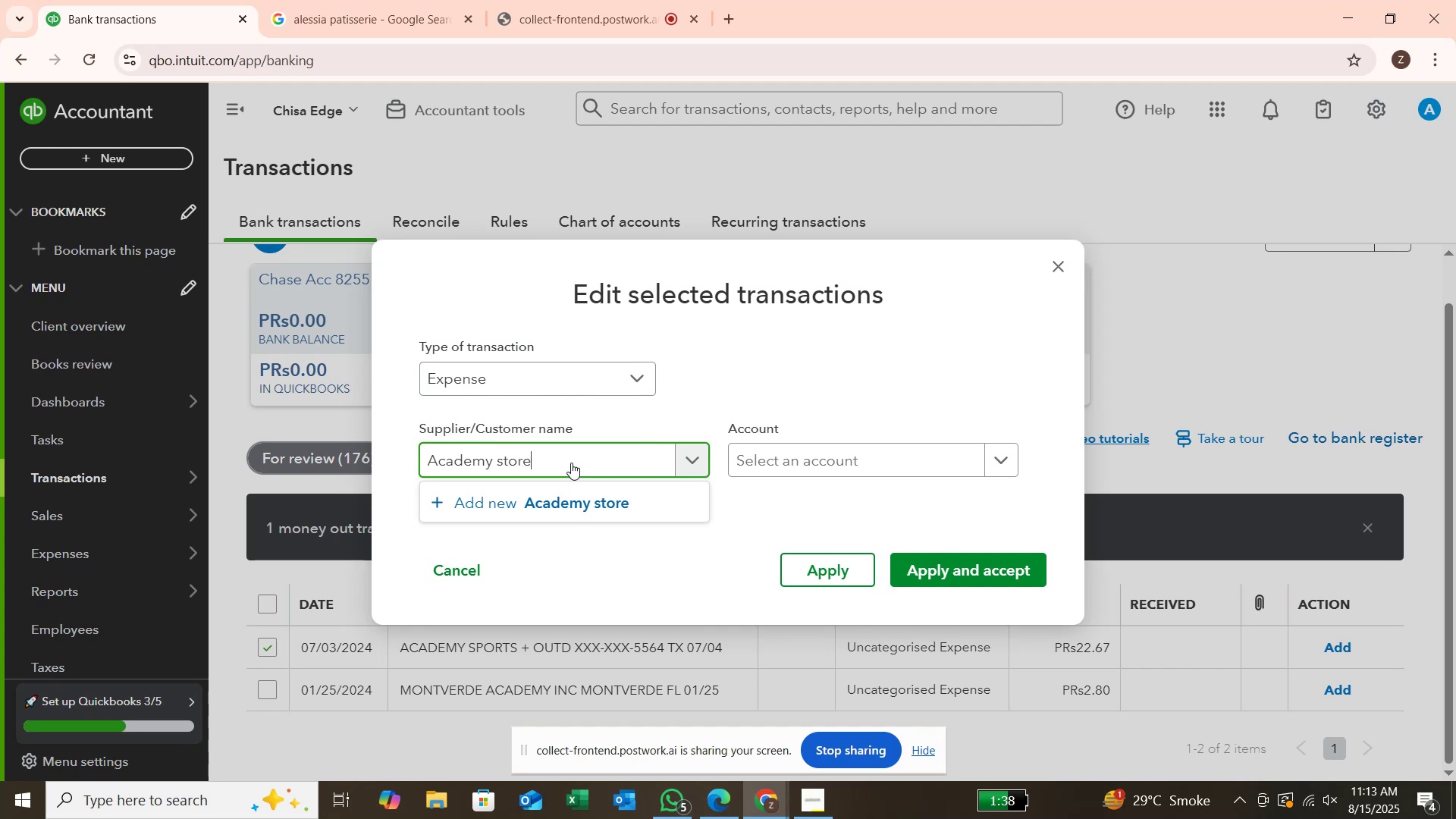 
key(Enter)
 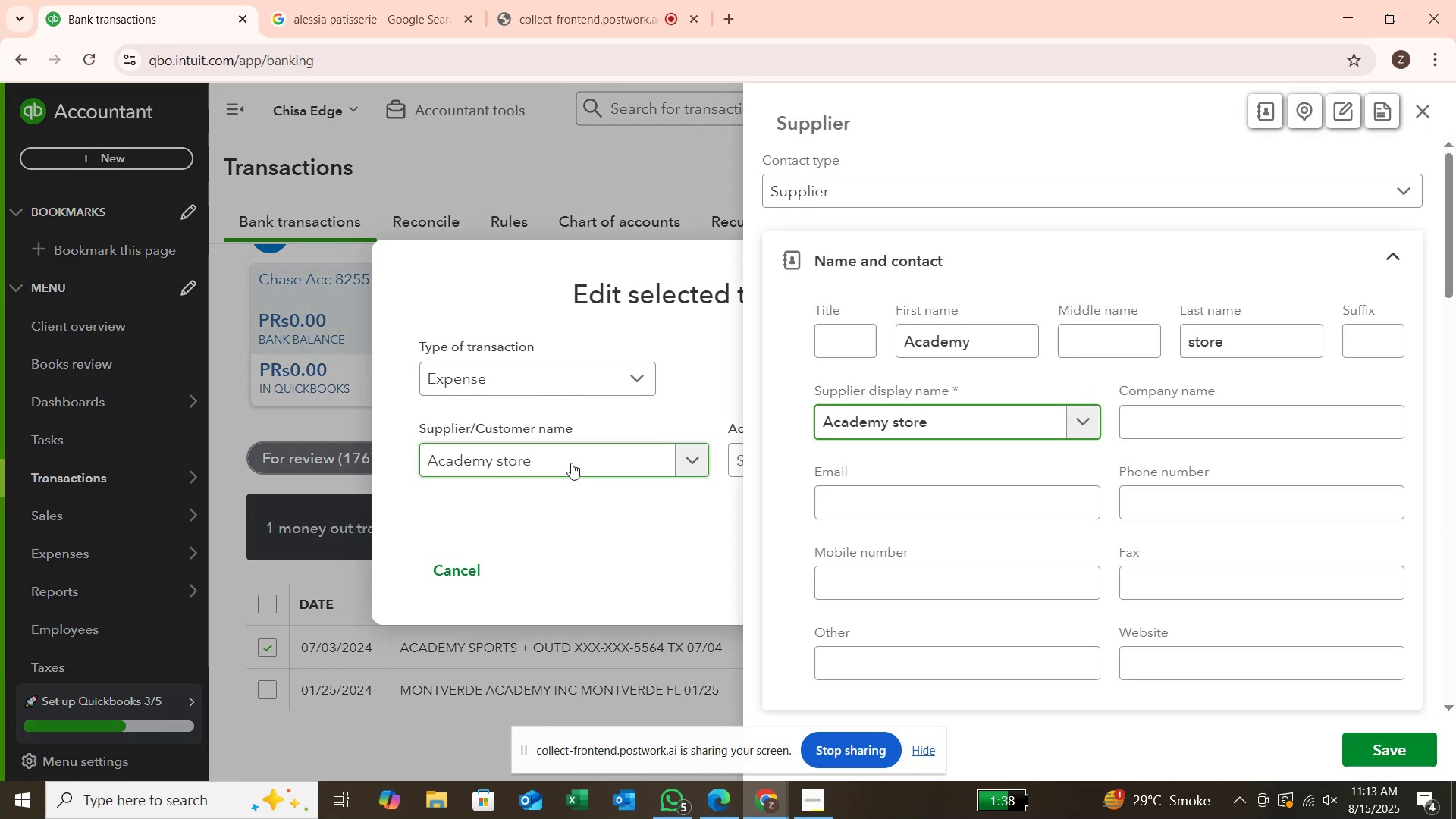 
key(Enter)
 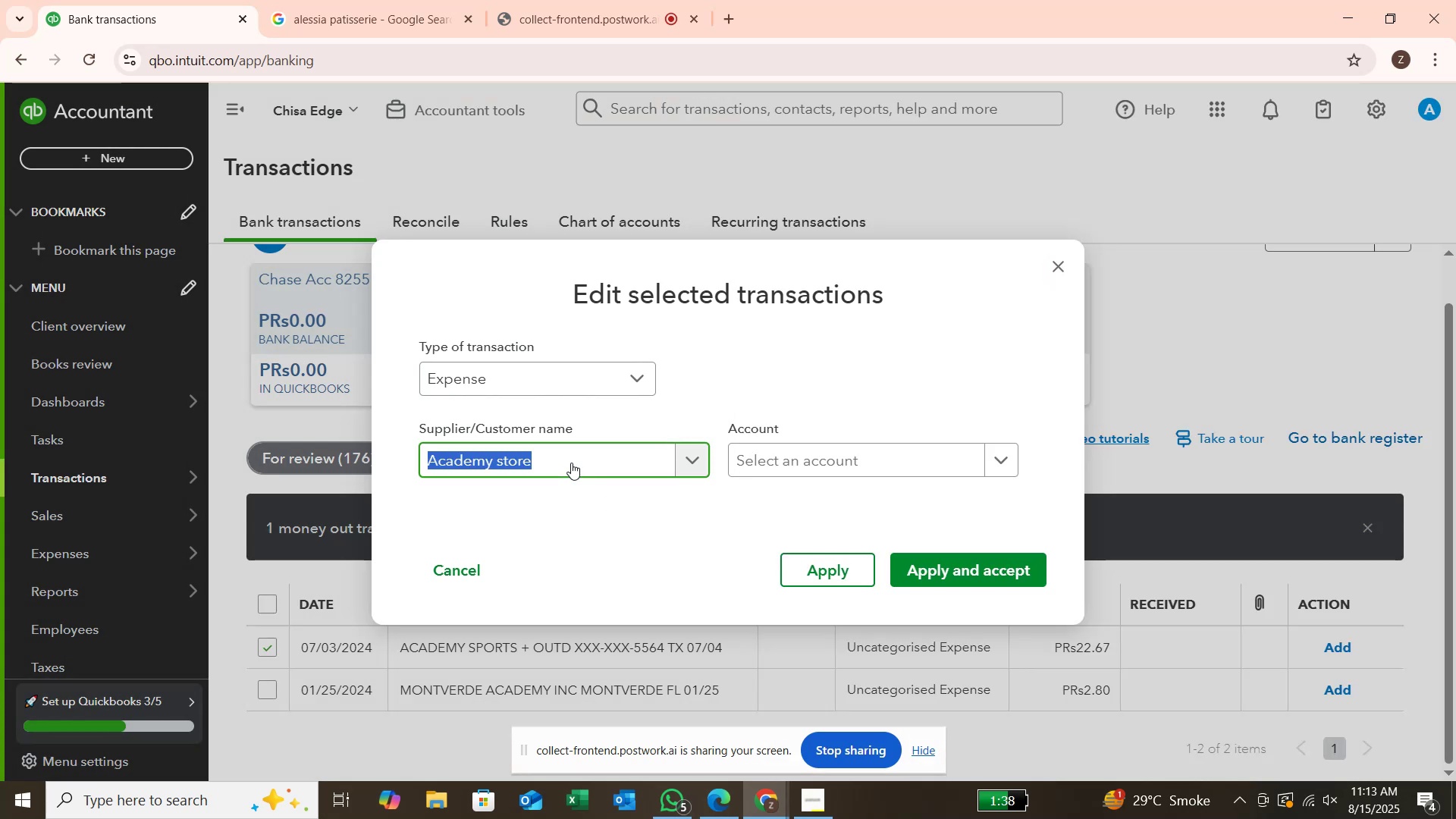 
left_click([797, 467])
 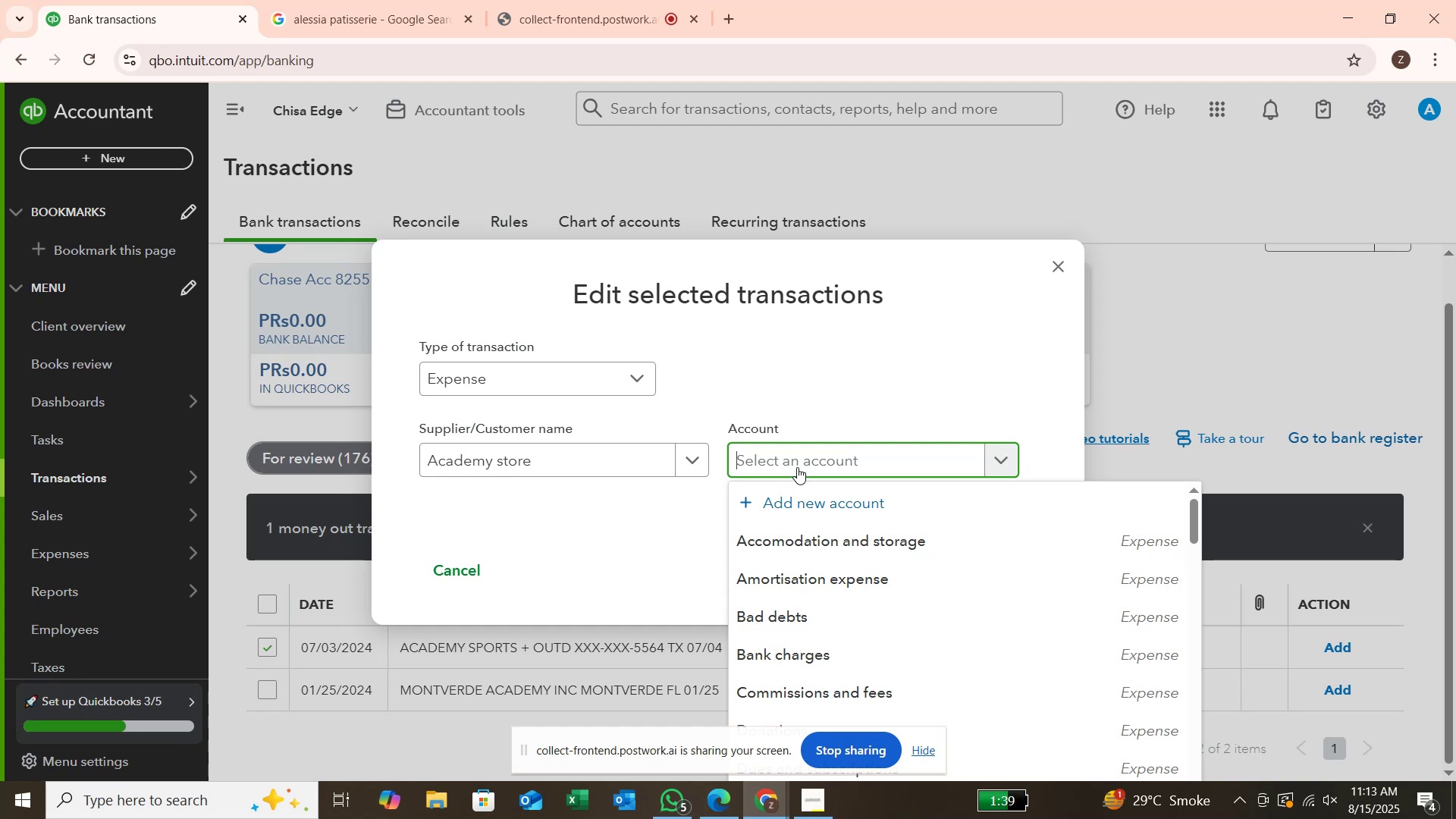 
wait(30.73)
 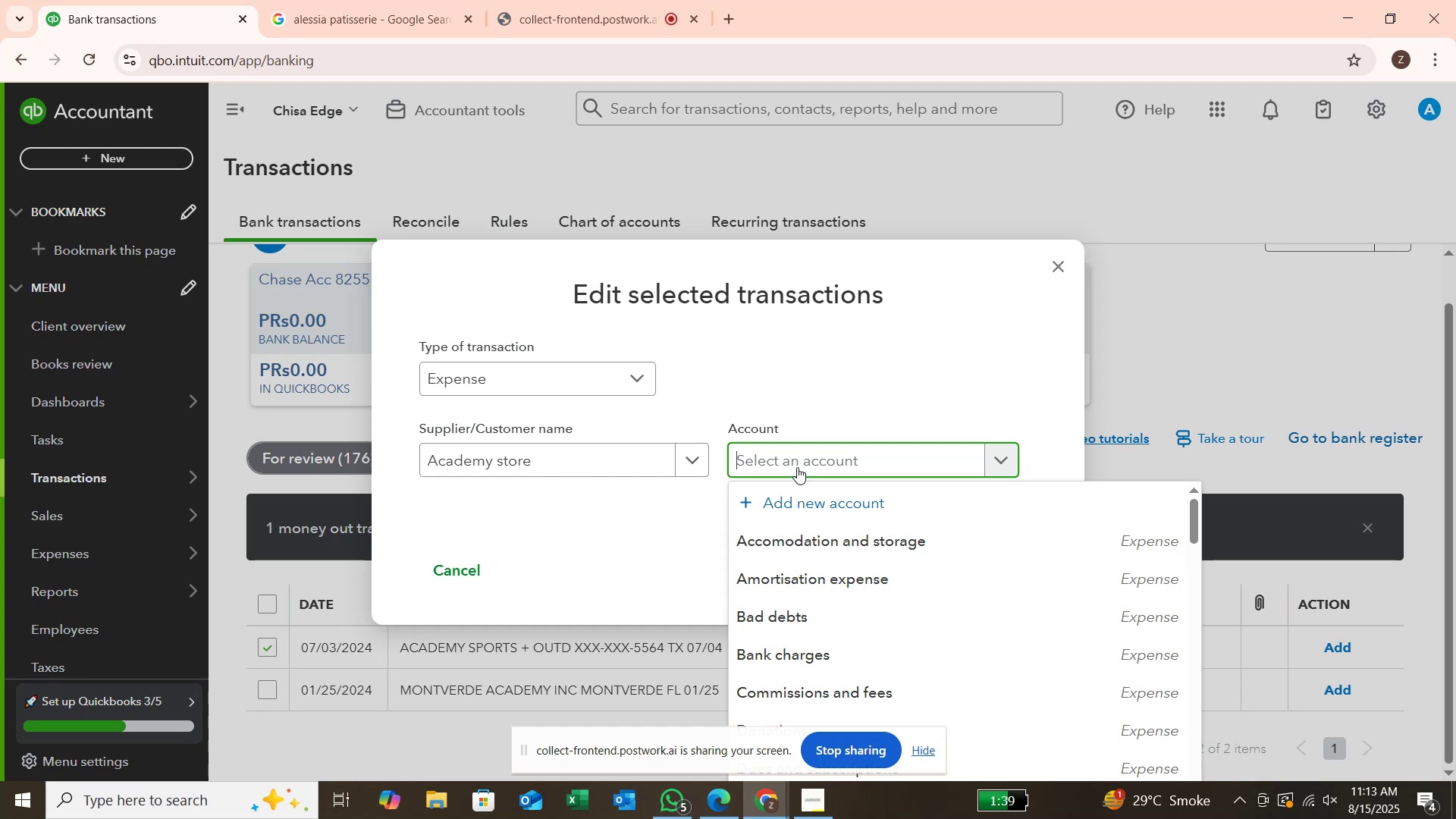 
type(suppli)
 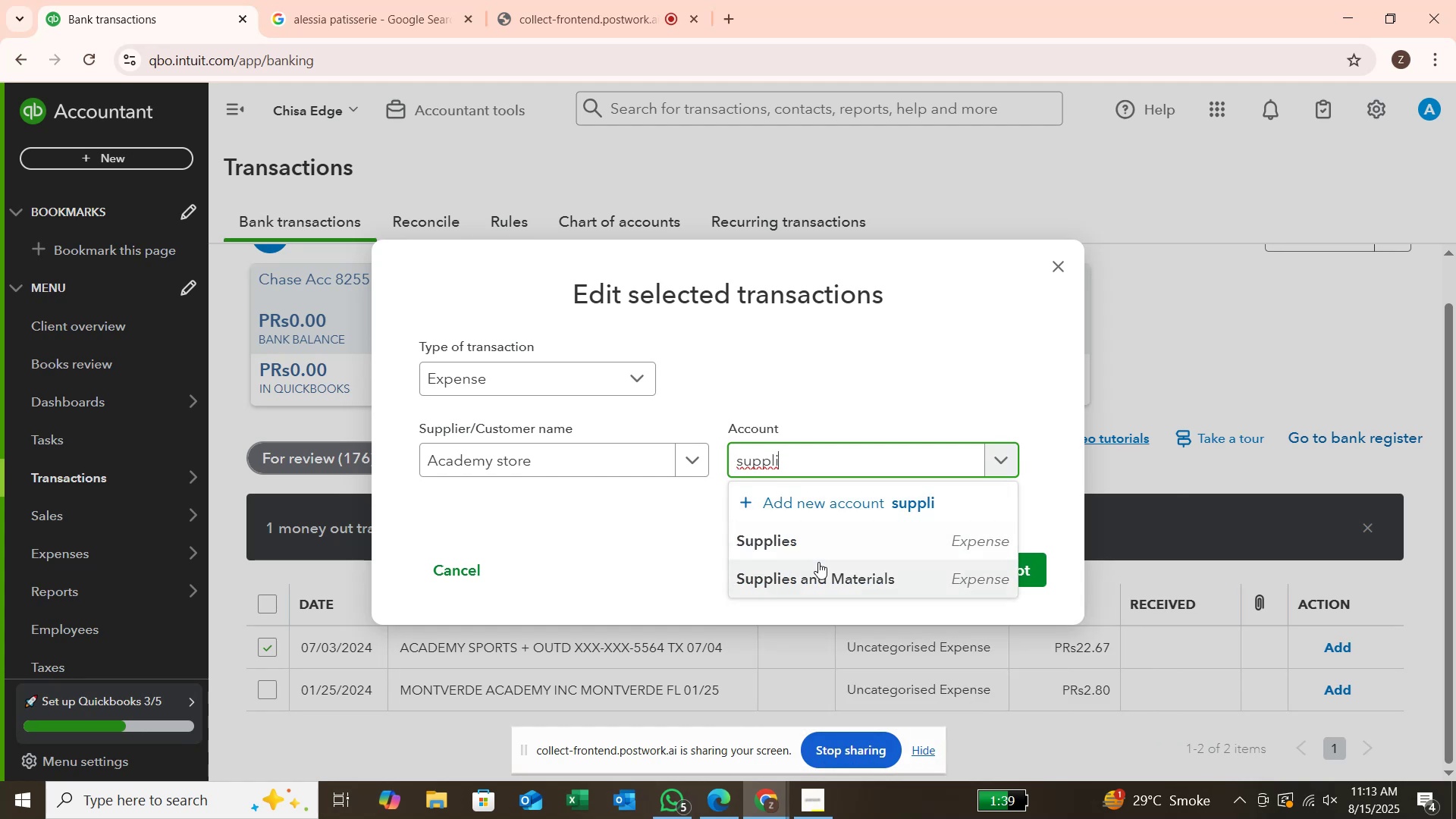 
left_click([814, 576])
 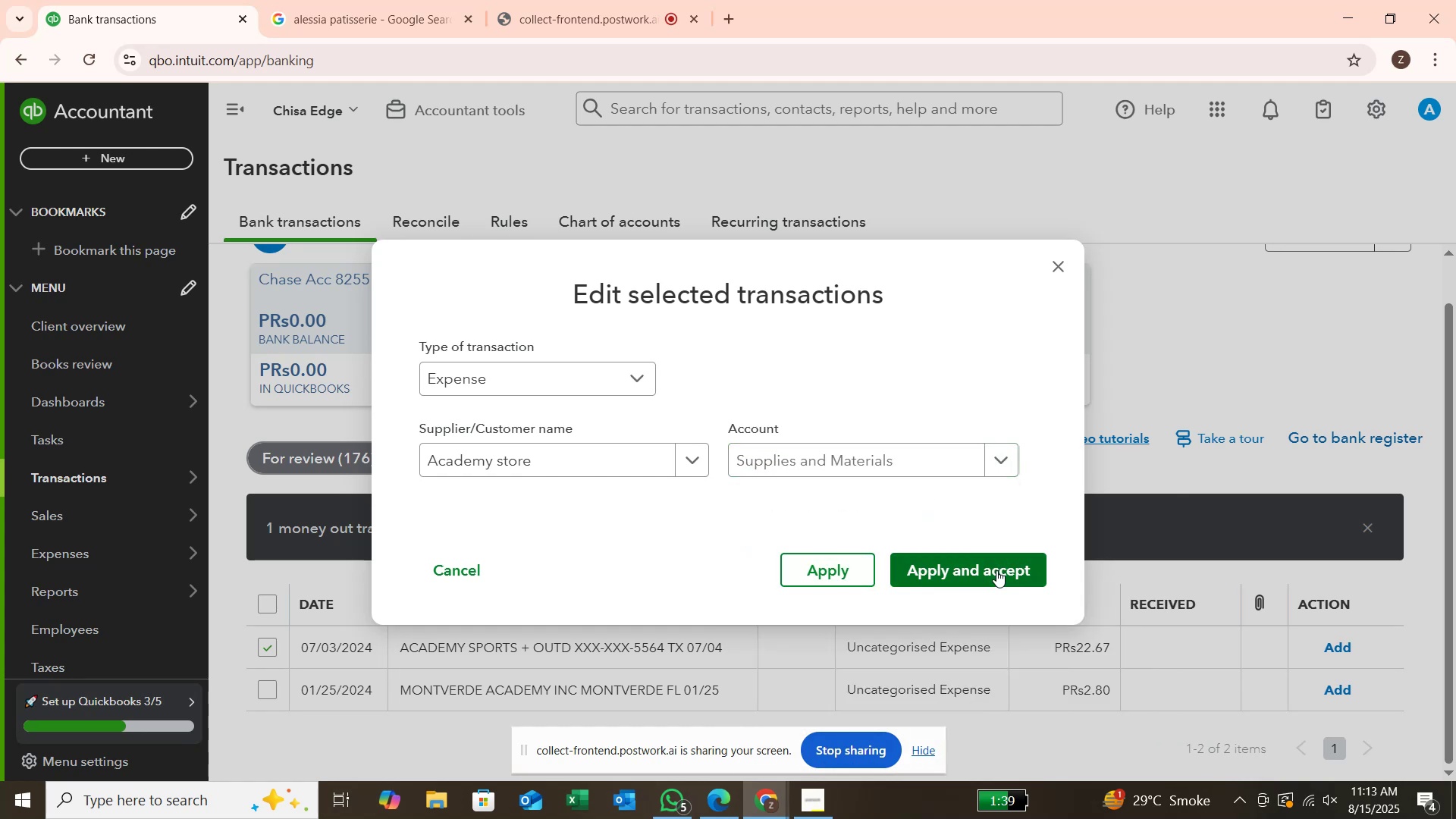 
left_click([1012, 572])
 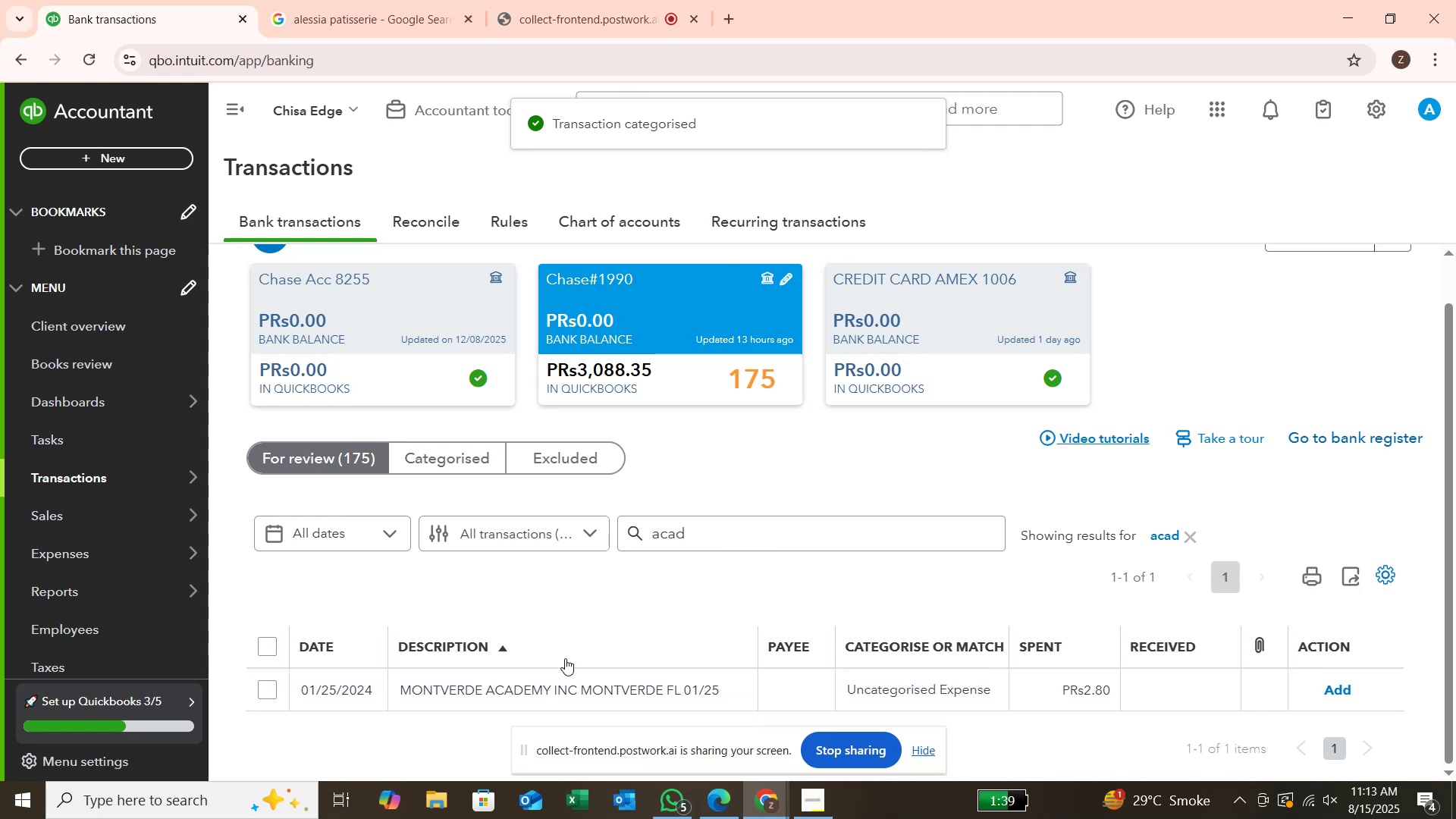 
wait(6.2)
 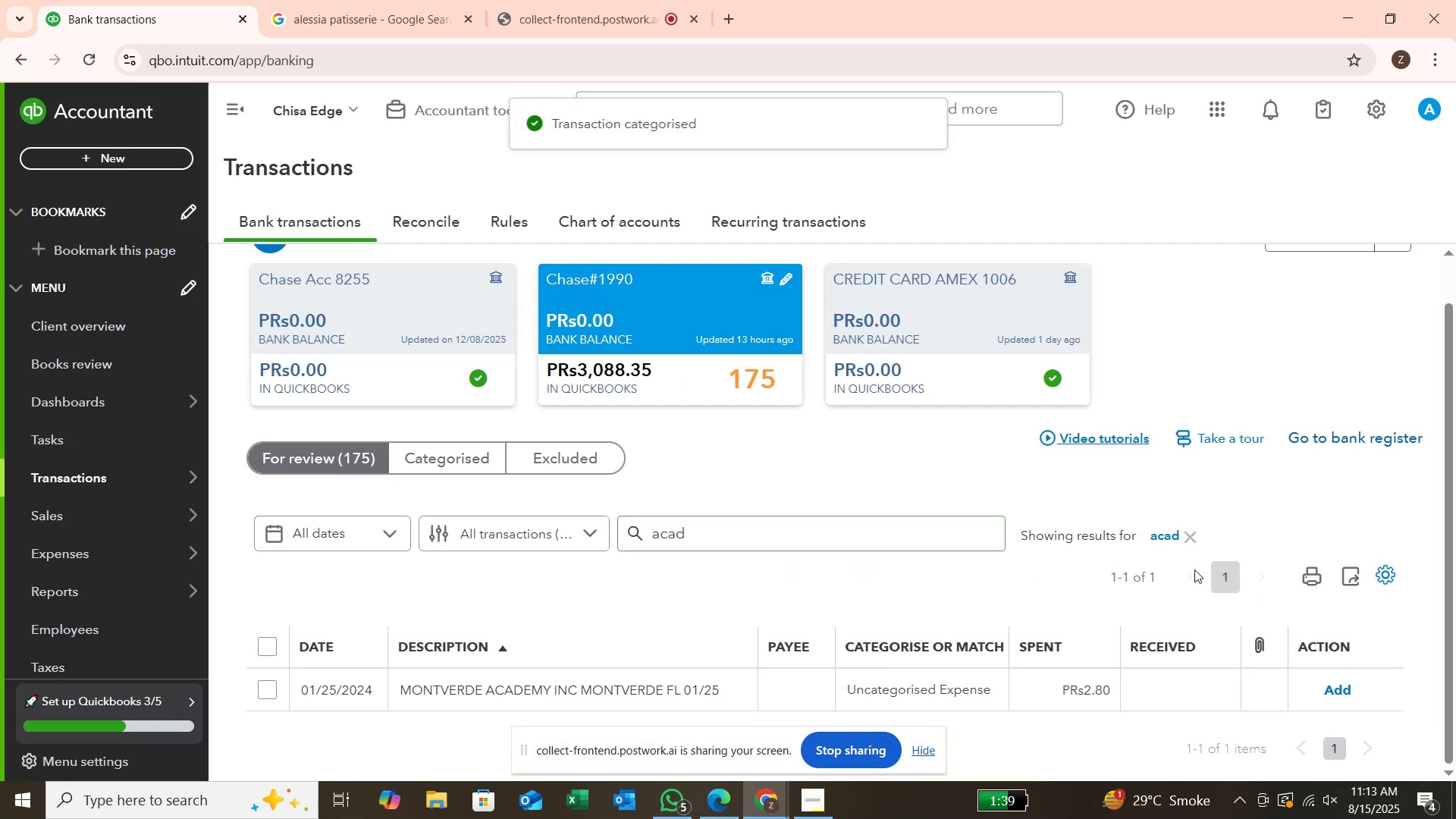 
left_click([410, 15])
 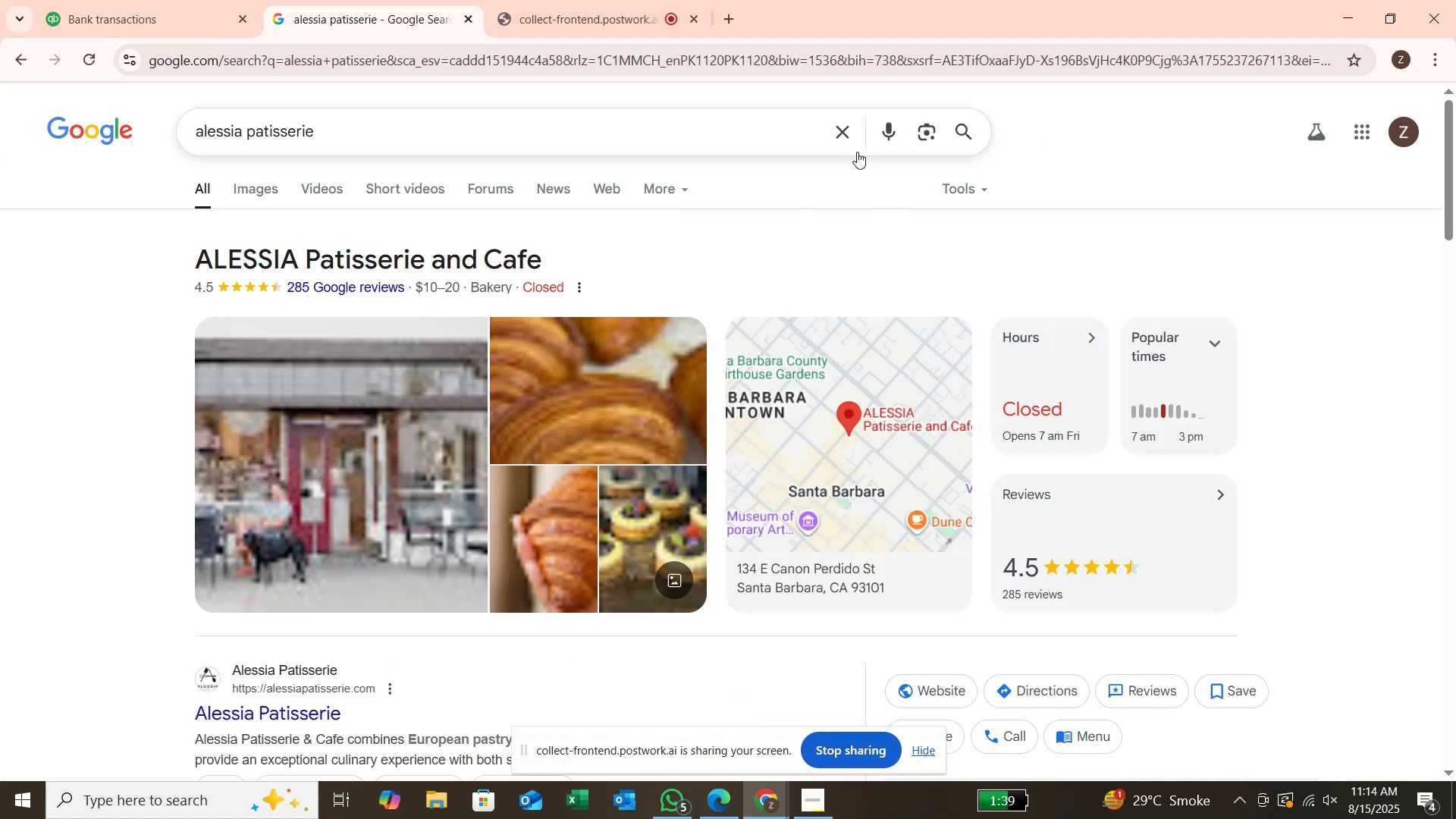 
left_click([842, 133])
 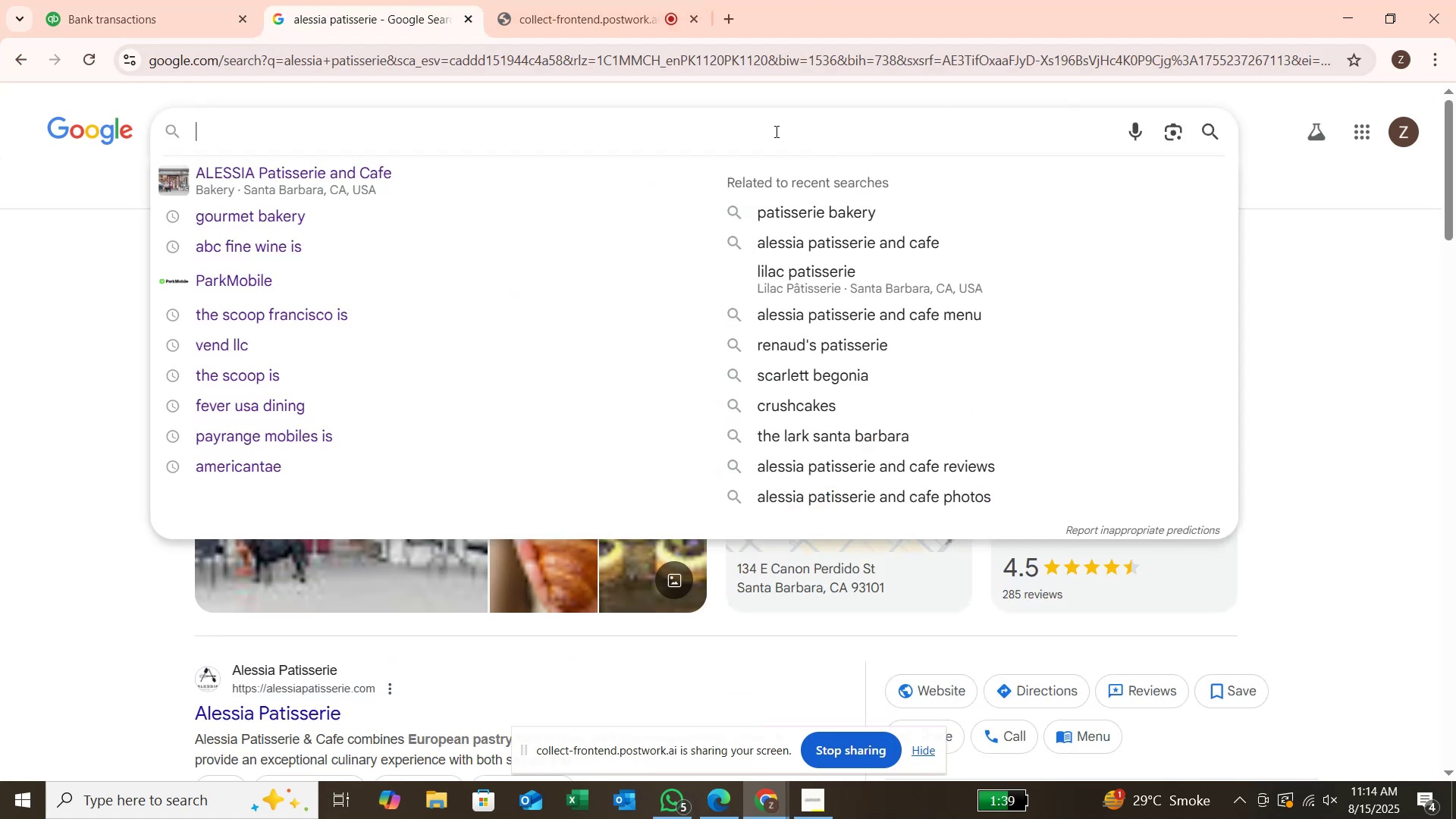 
type(Montverde)
 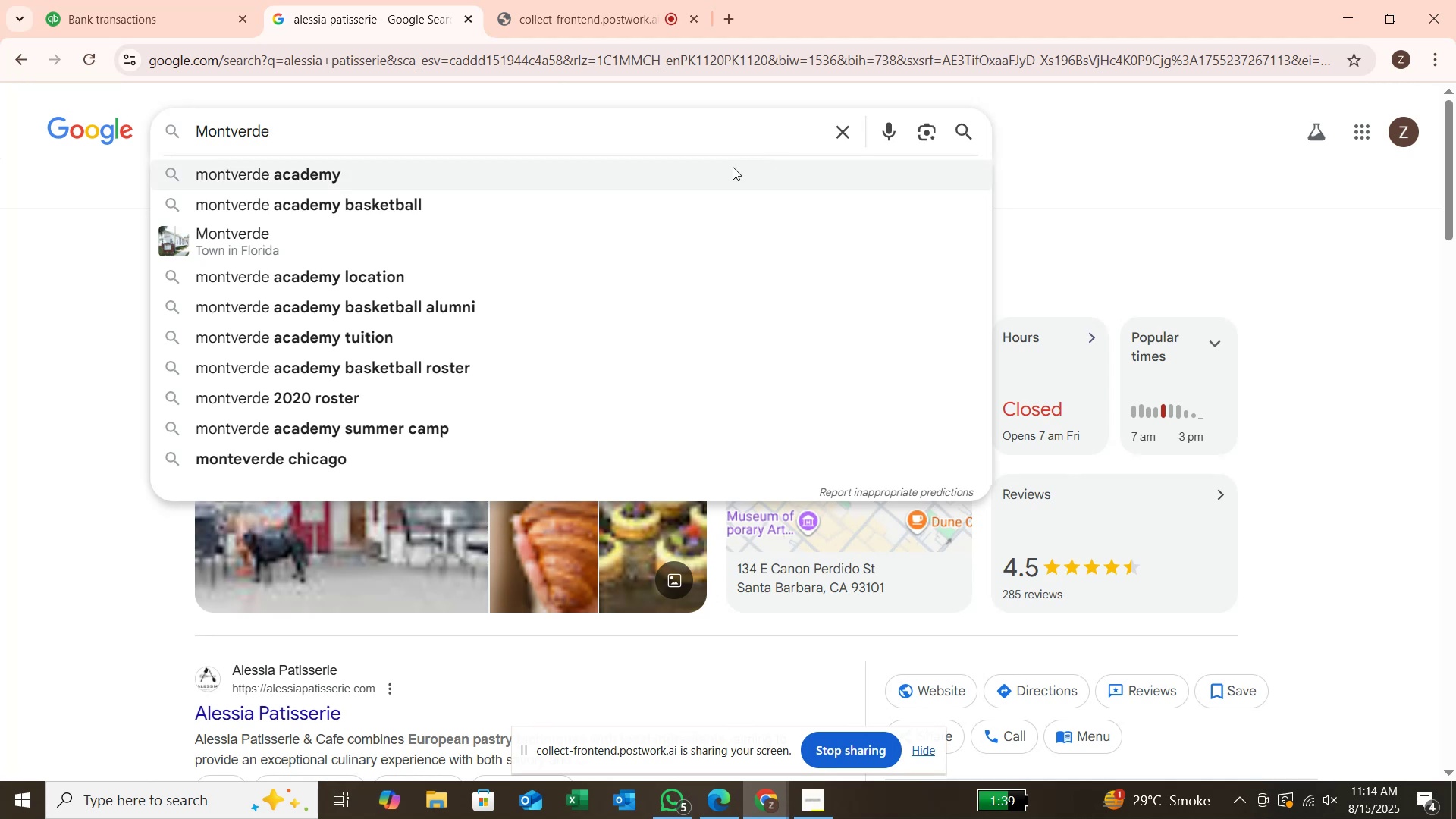 
left_click([726, 179])
 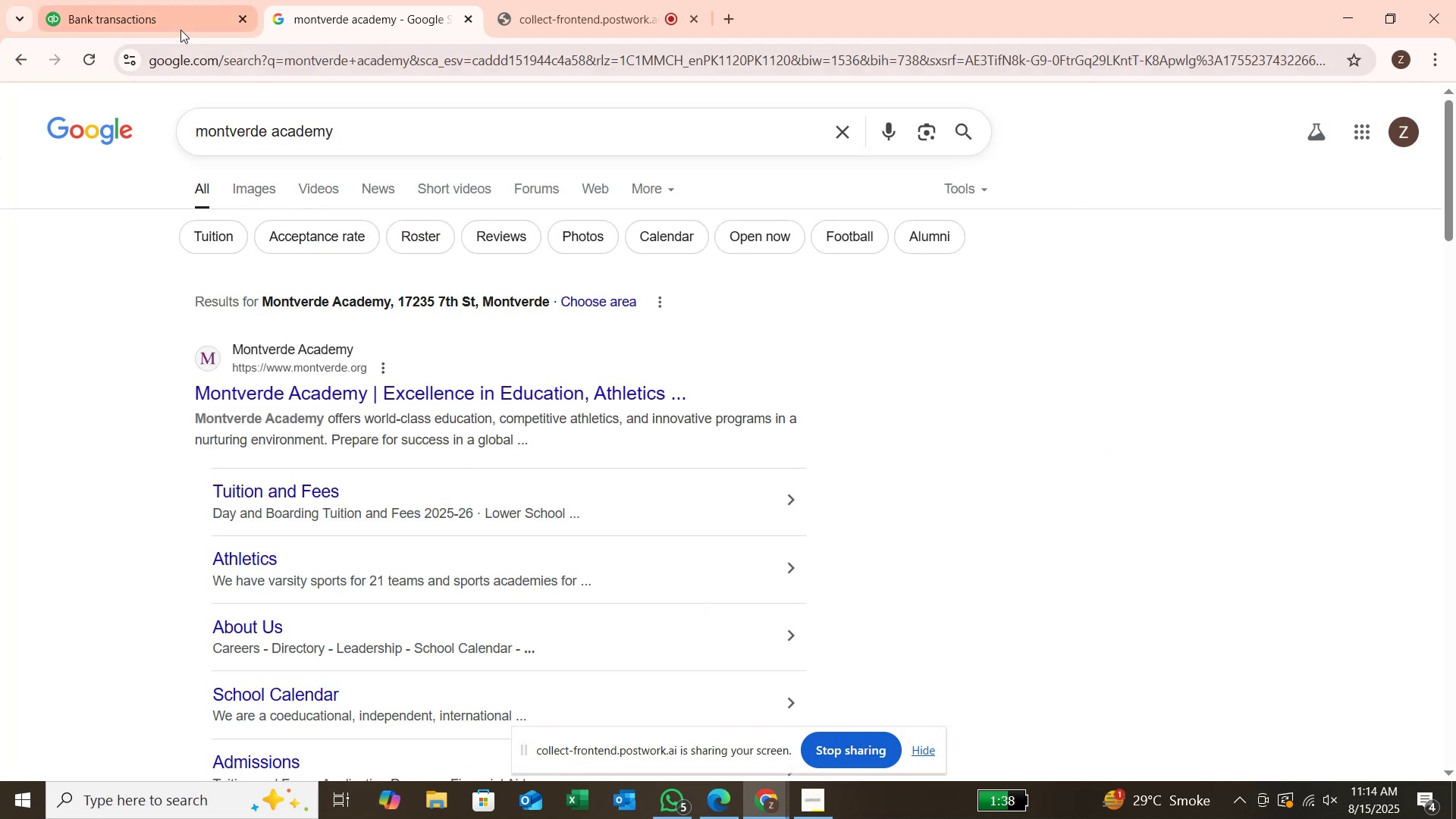 
wait(7.82)
 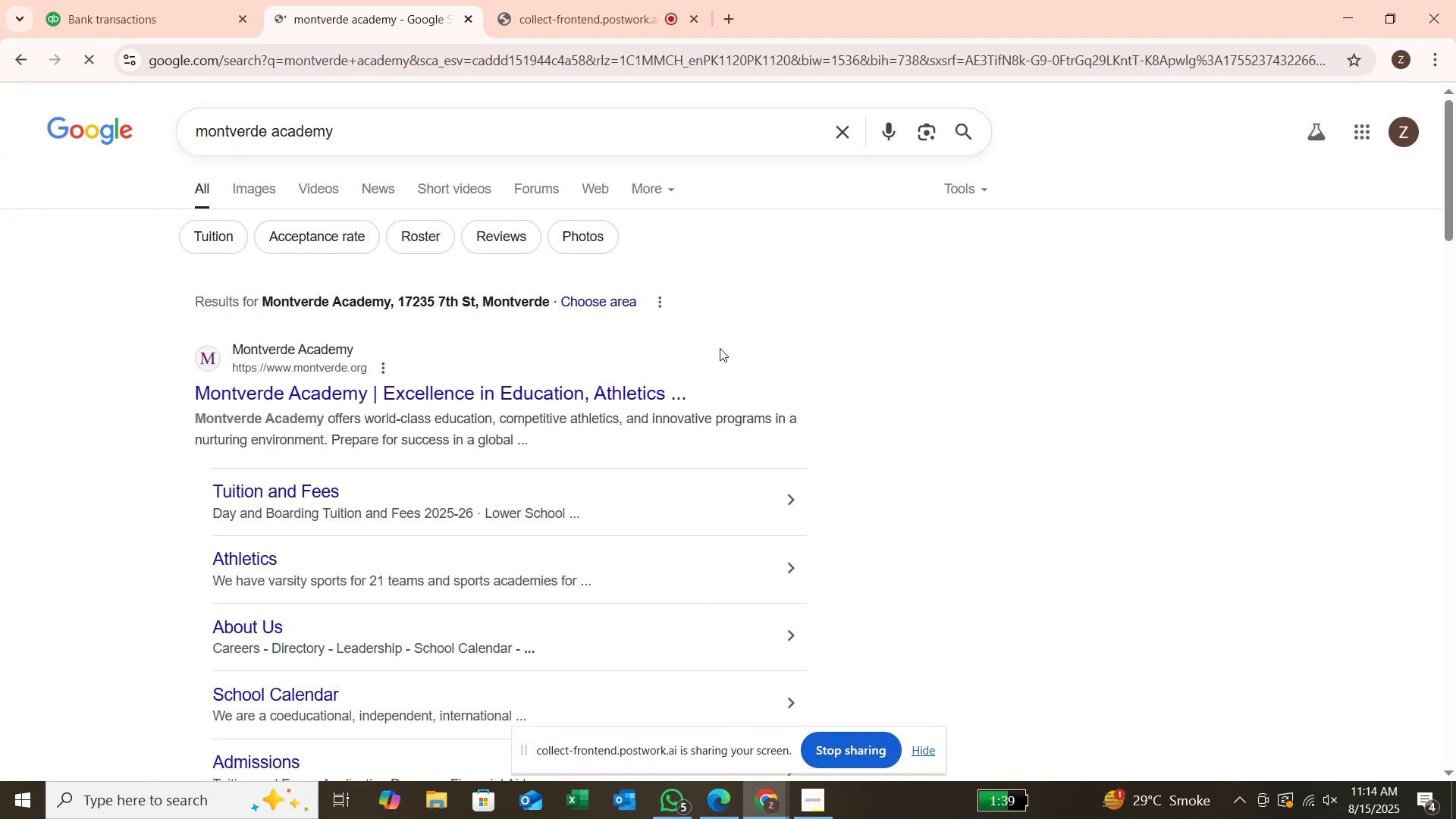 
left_click([180, 29])
 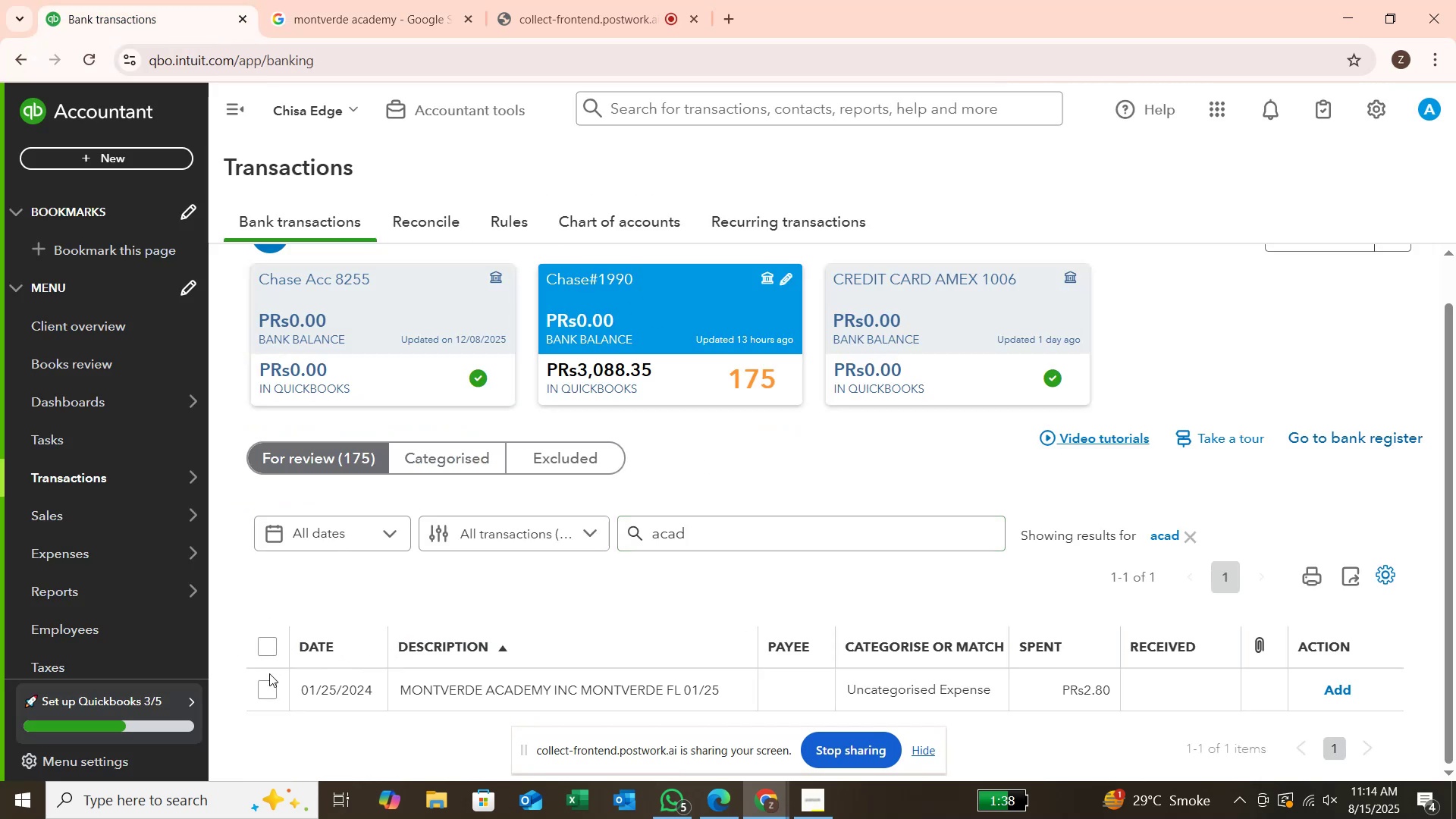 
left_click([268, 691])
 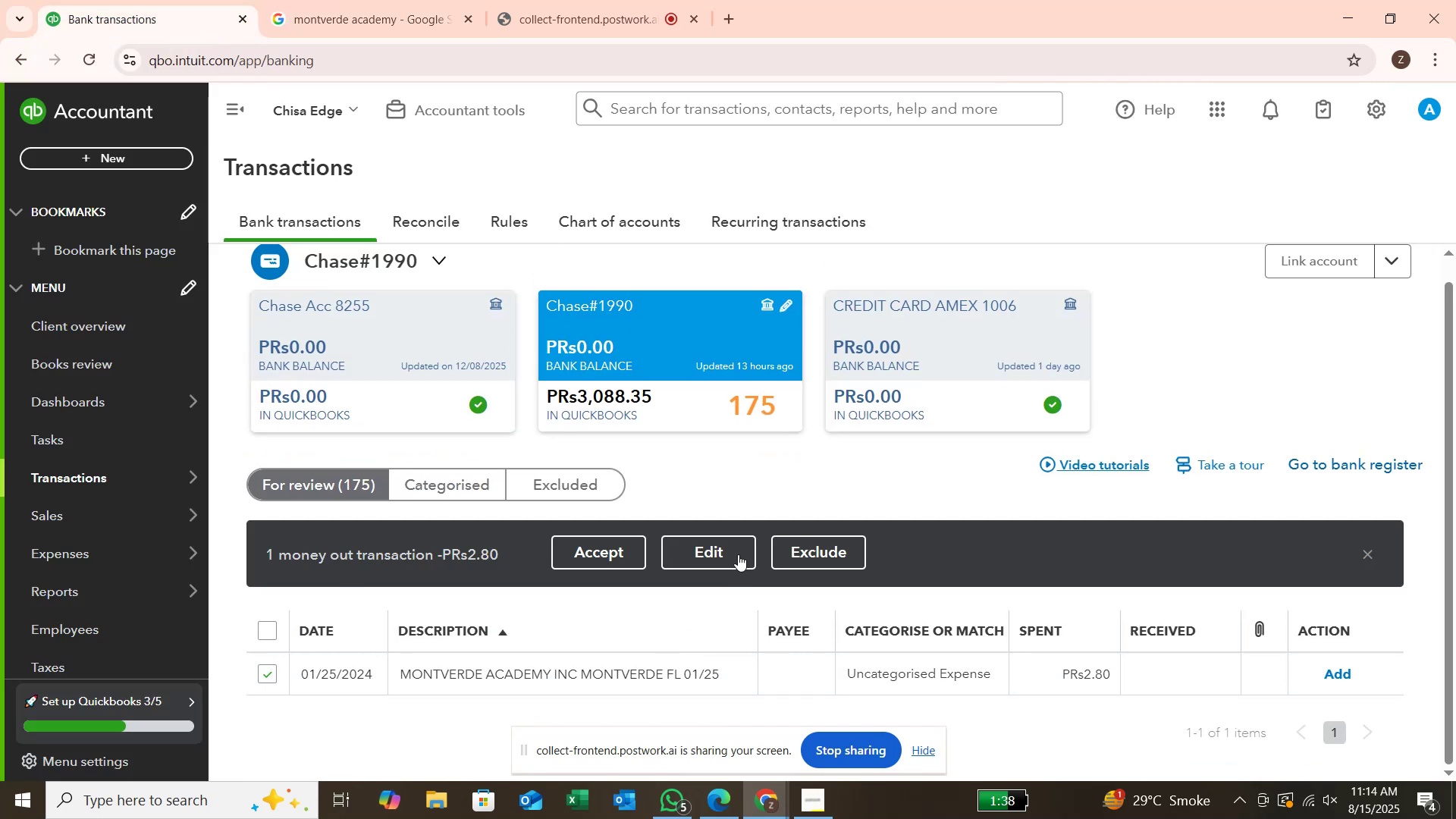 
left_click([739, 539])
 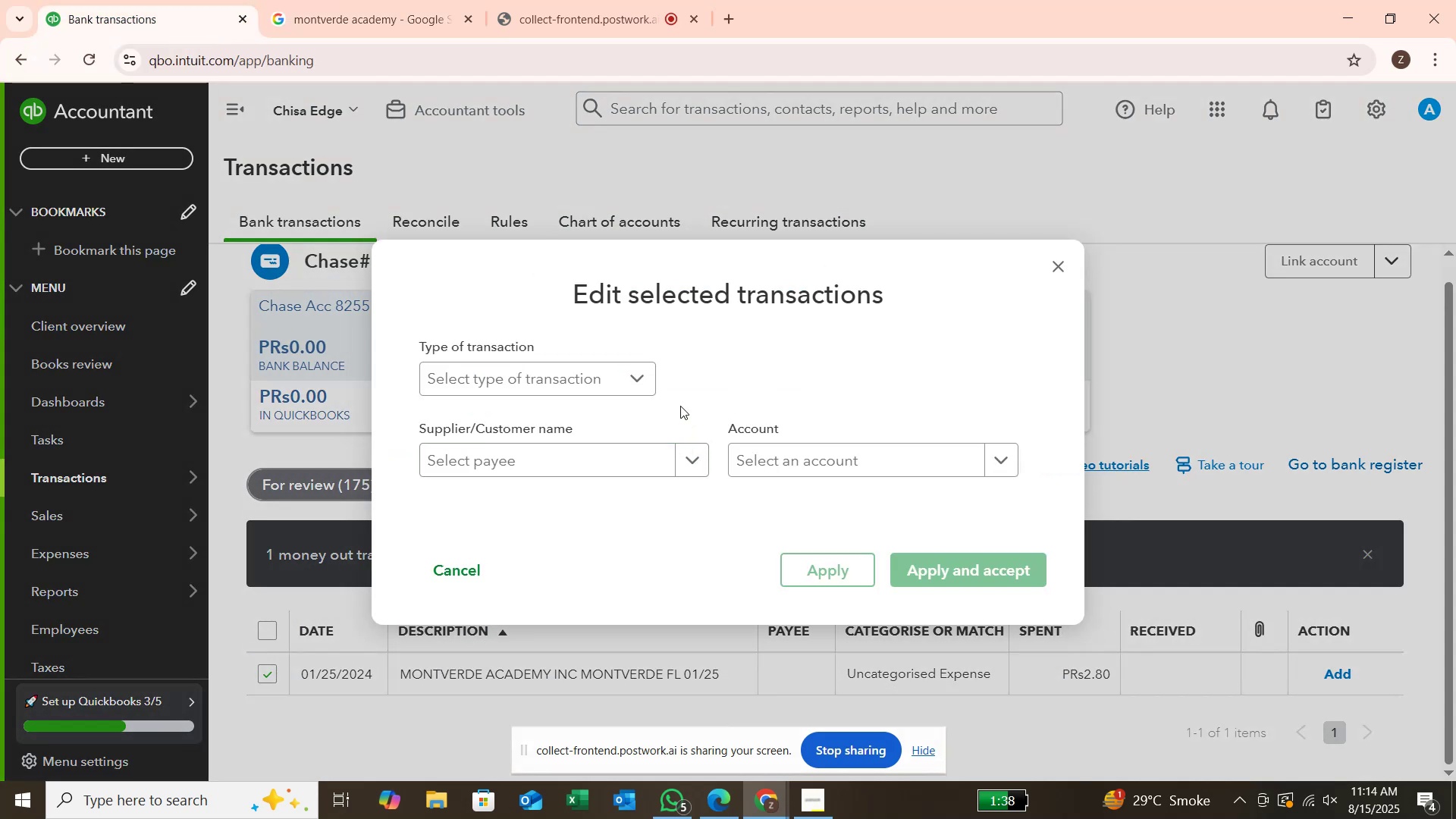 
left_click([648, 381])
 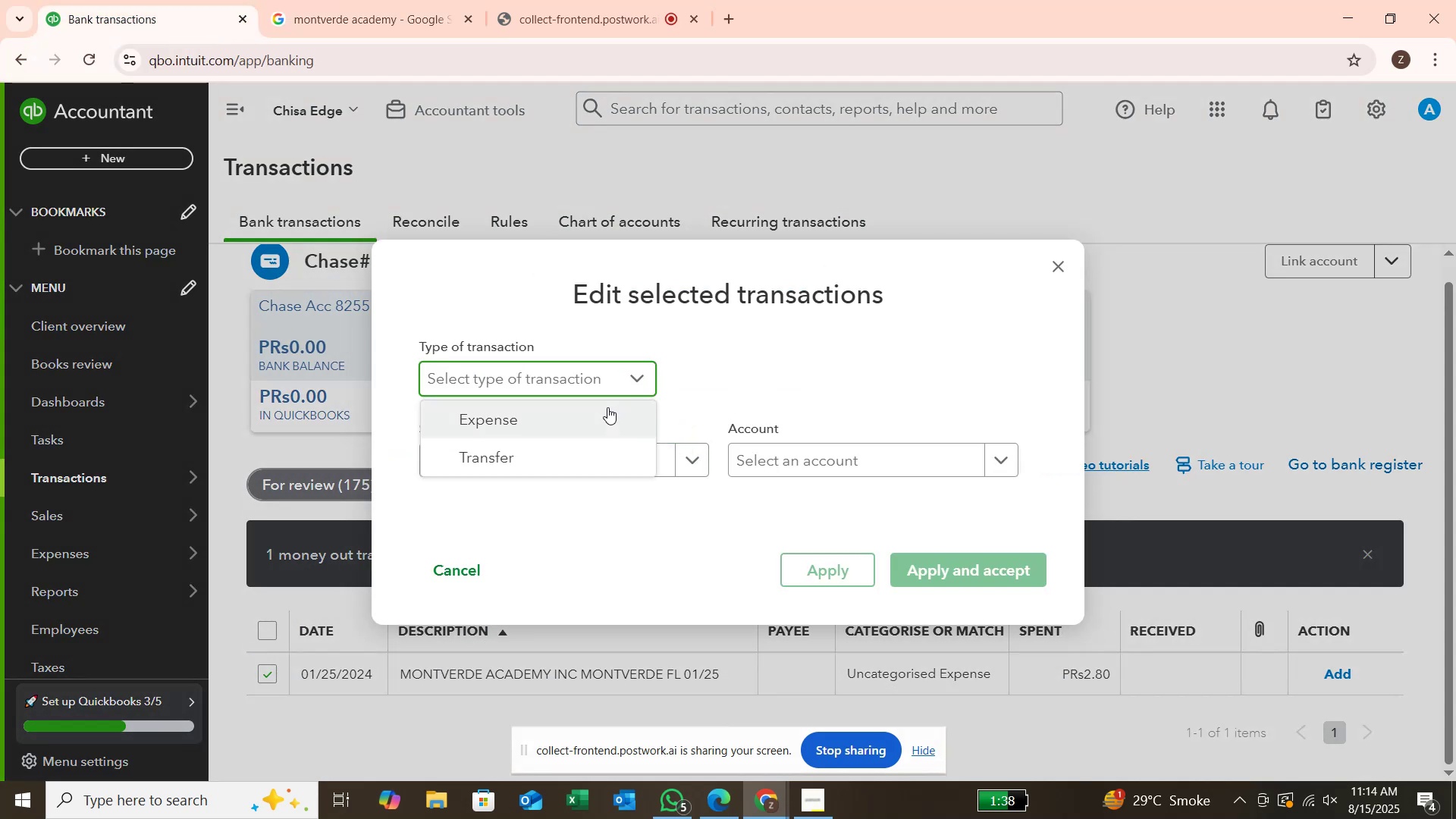 
left_click([607, 407])
 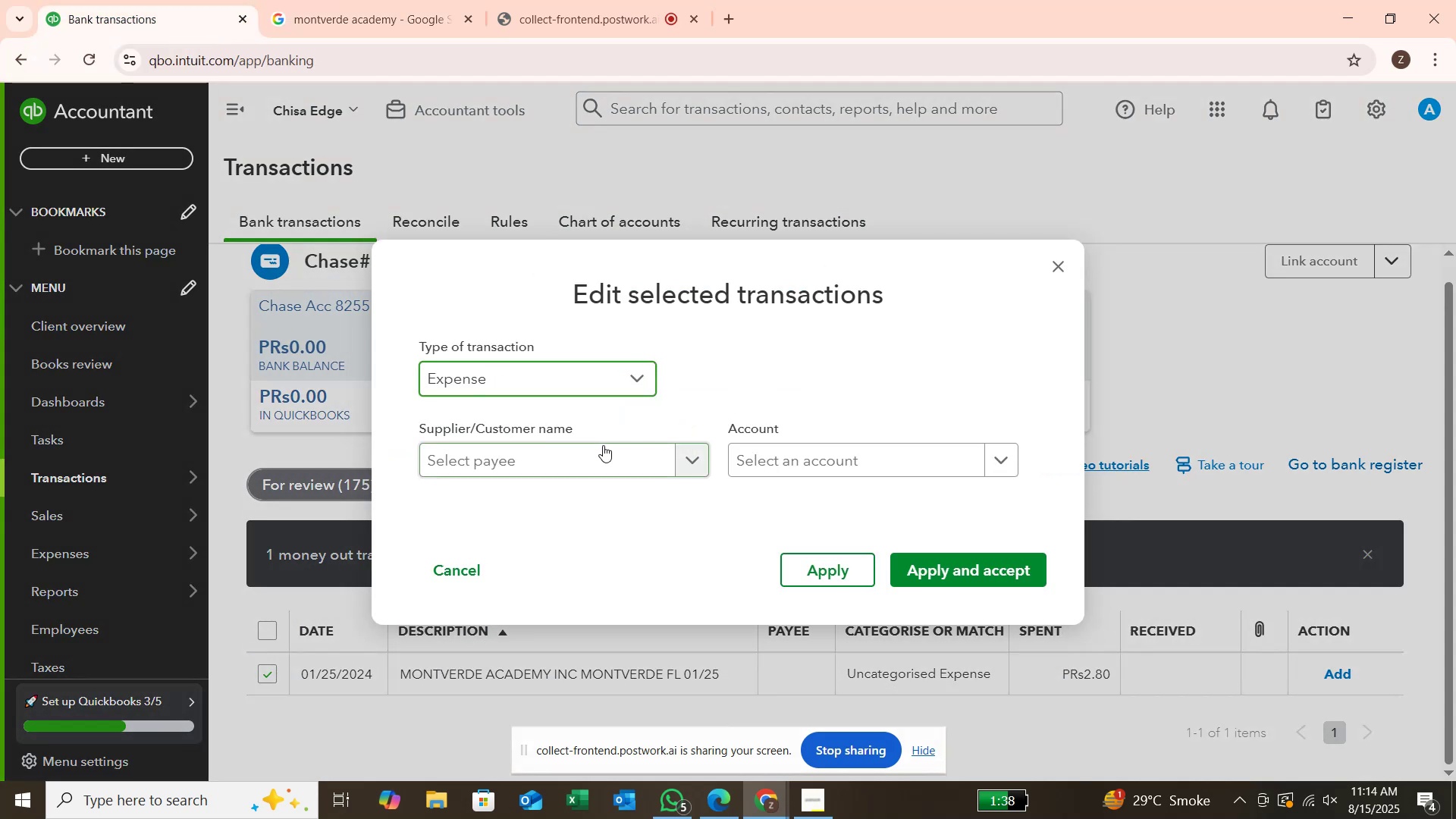 
left_click([603, 445])
 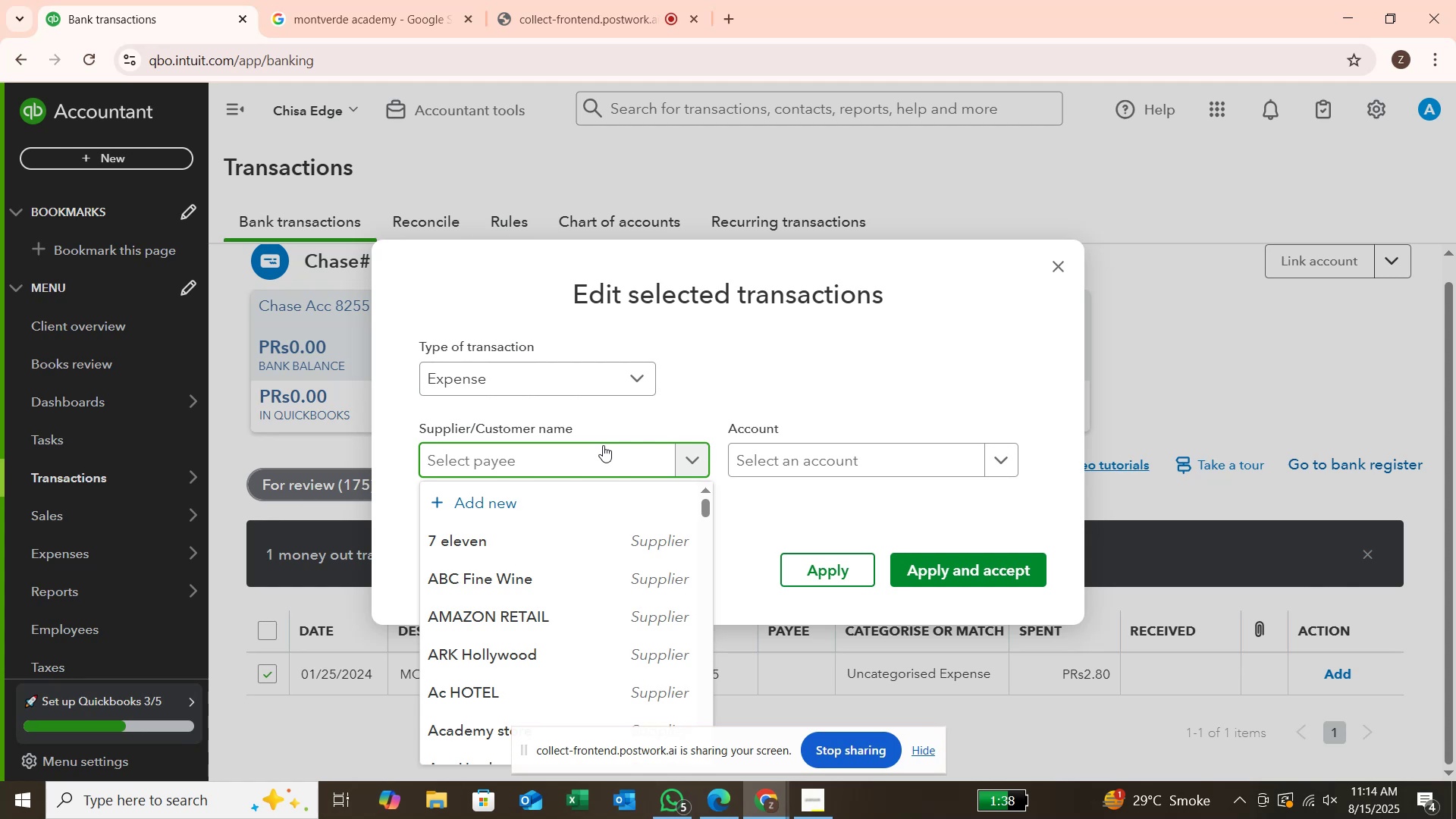 
type(montverde )
 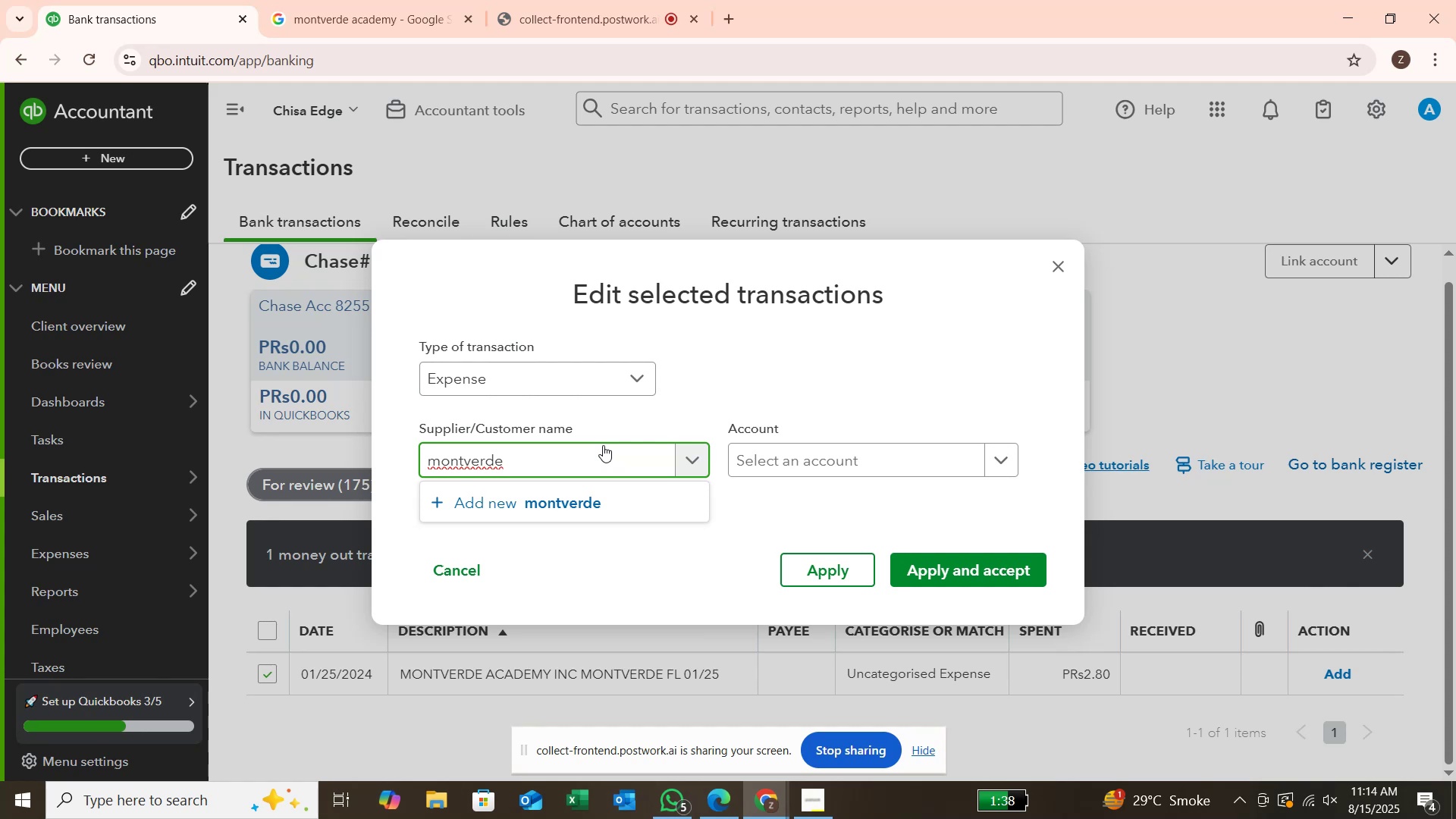 
type(Academy)
 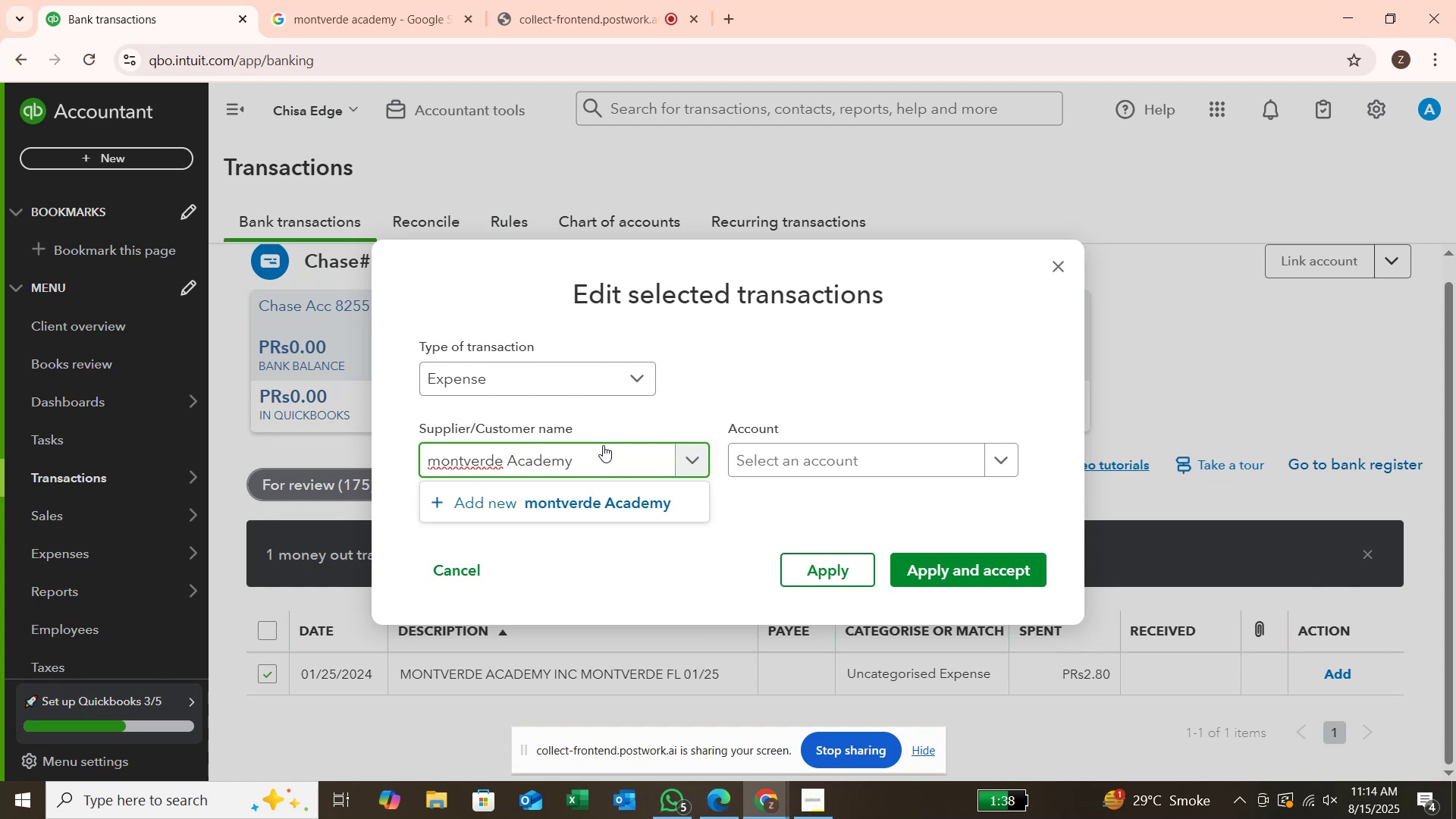 
key(Enter)
 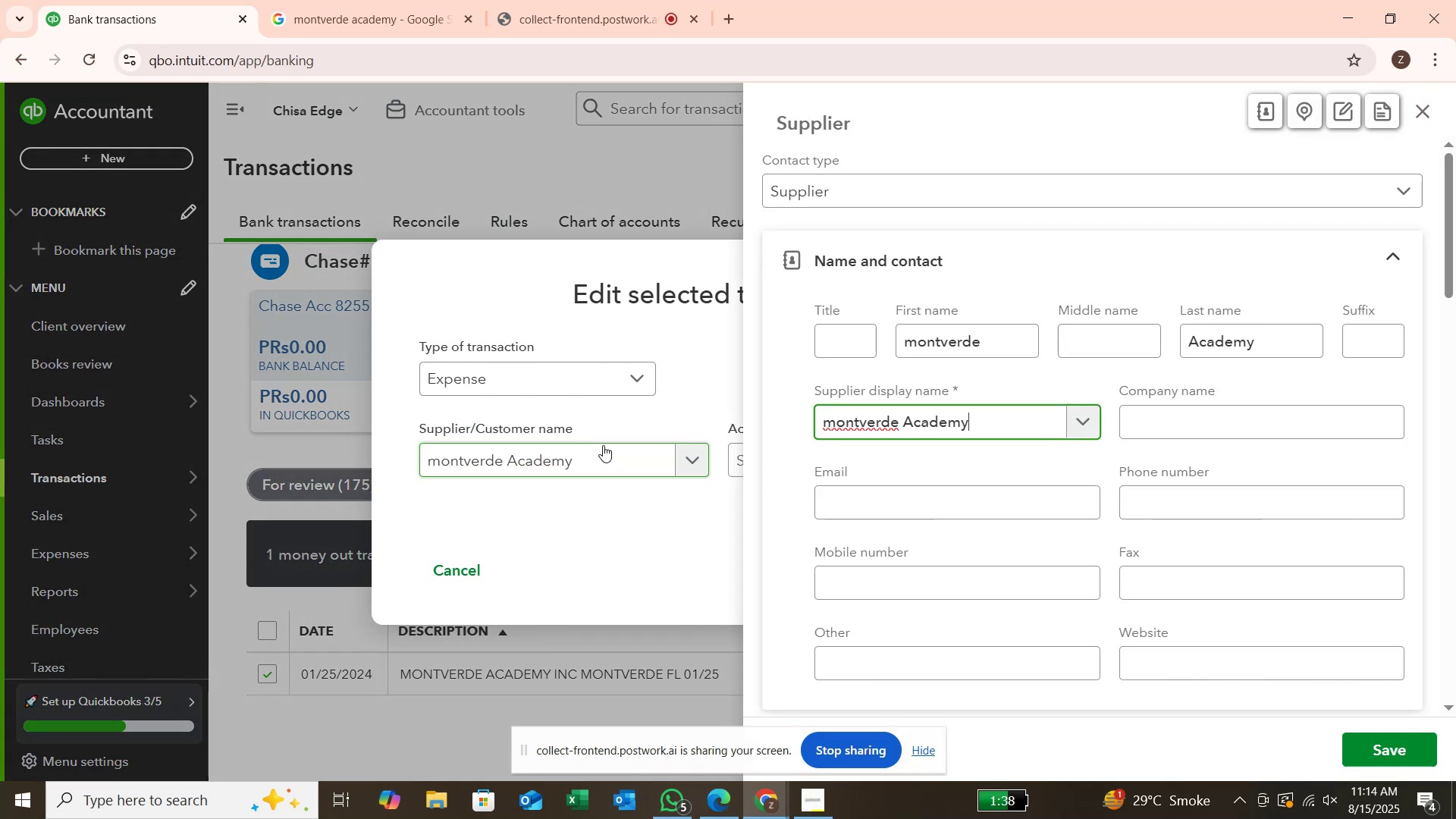 
key(Enter)
 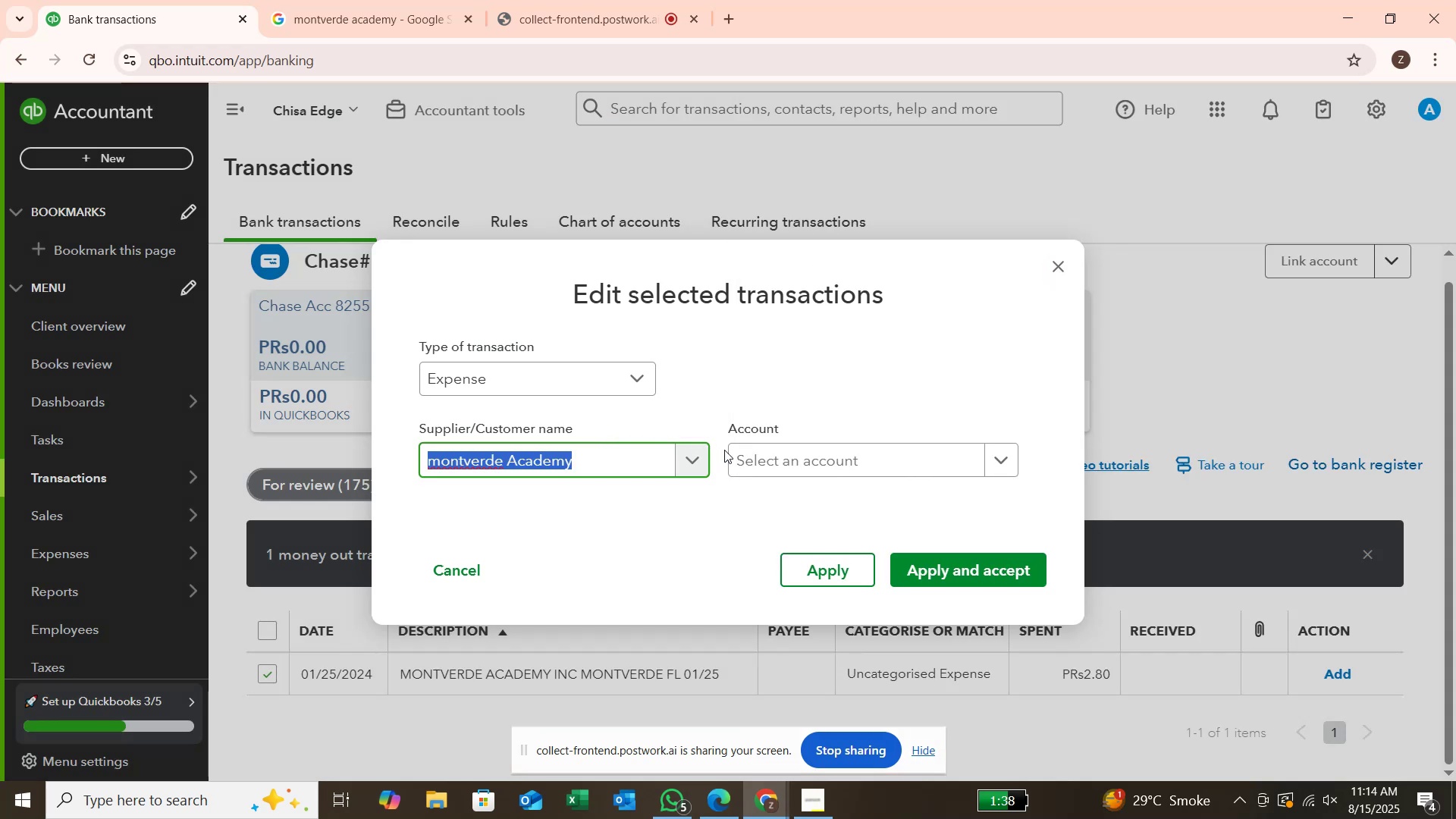 
wait(8.45)
 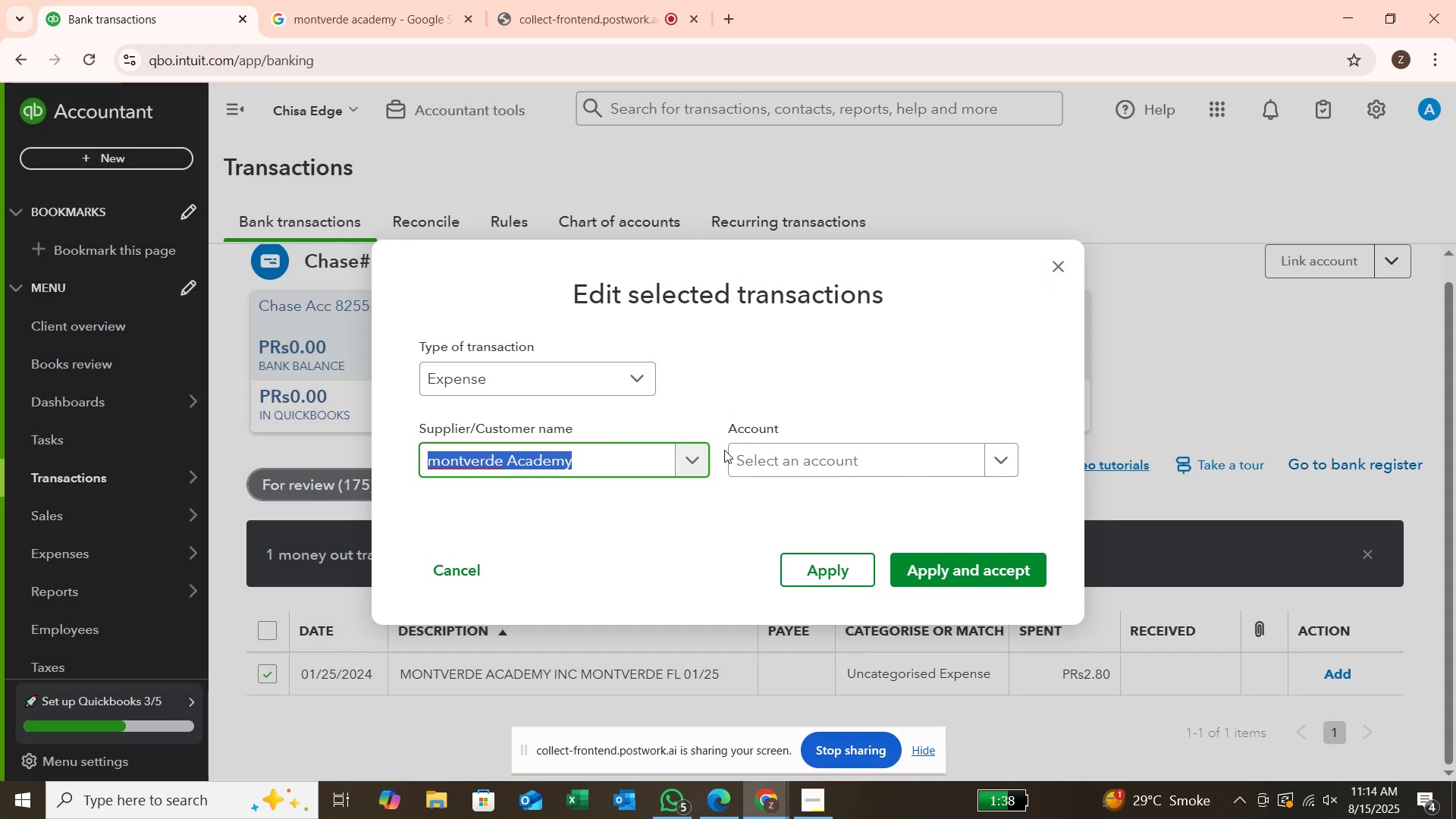 
left_click([771, 454])
 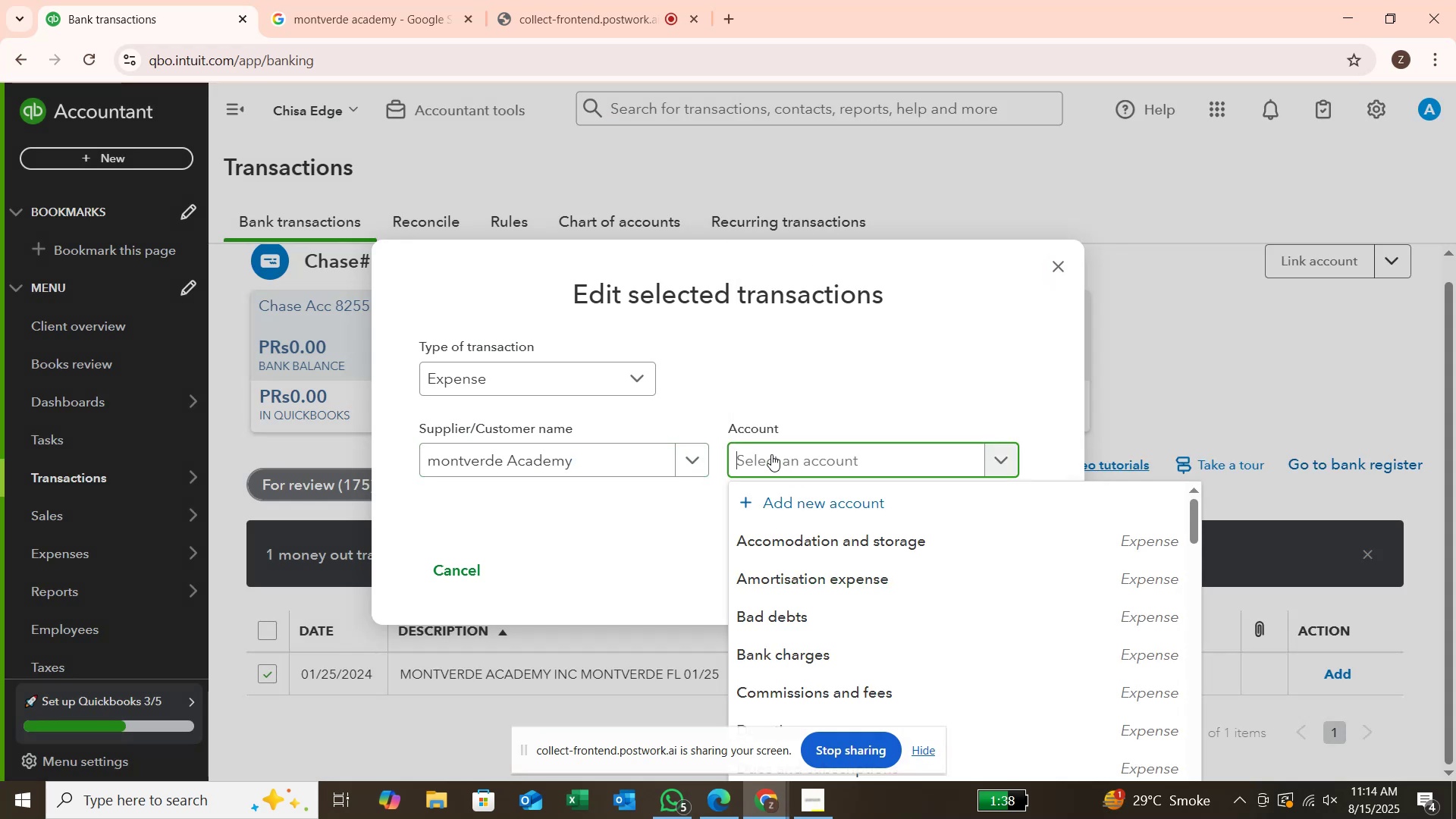 
scroll: coordinate [771, 525], scroll_direction: down, amount: 7.0
 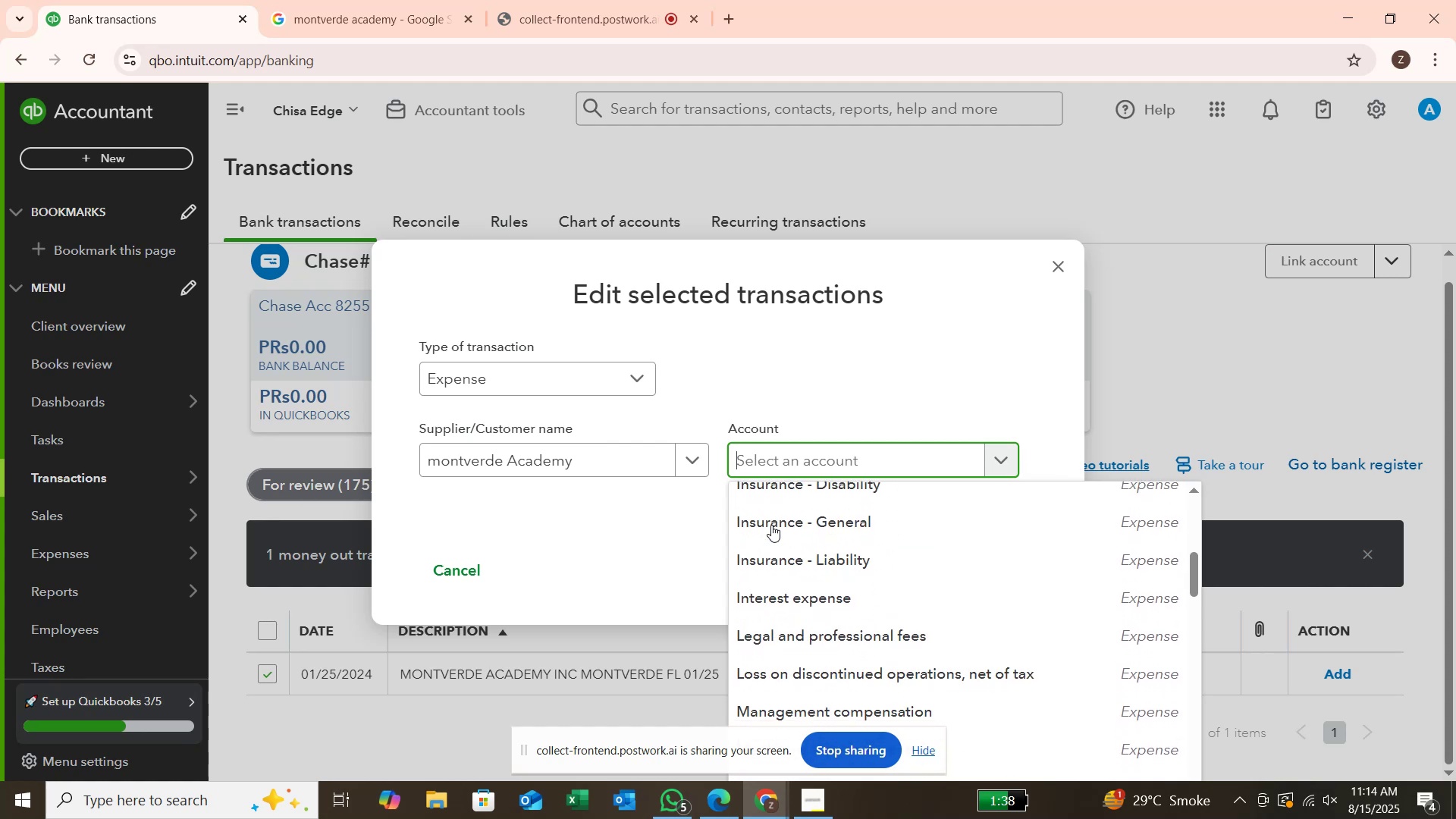 
scroll: coordinate [771, 517], scroll_direction: up, amount: 4.0
 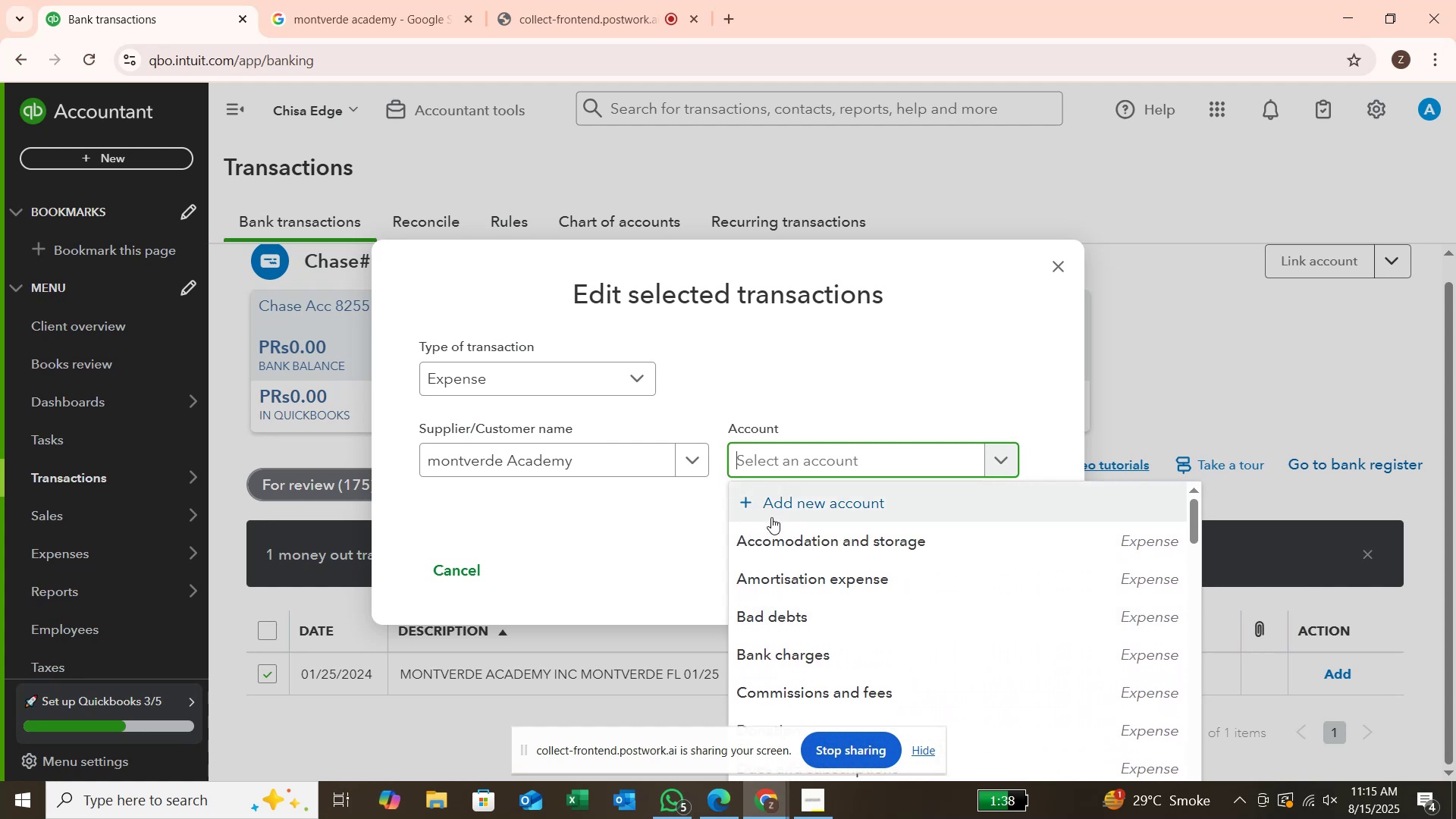 
scroll: coordinate [771, 517], scroll_direction: none, amount: 0.0
 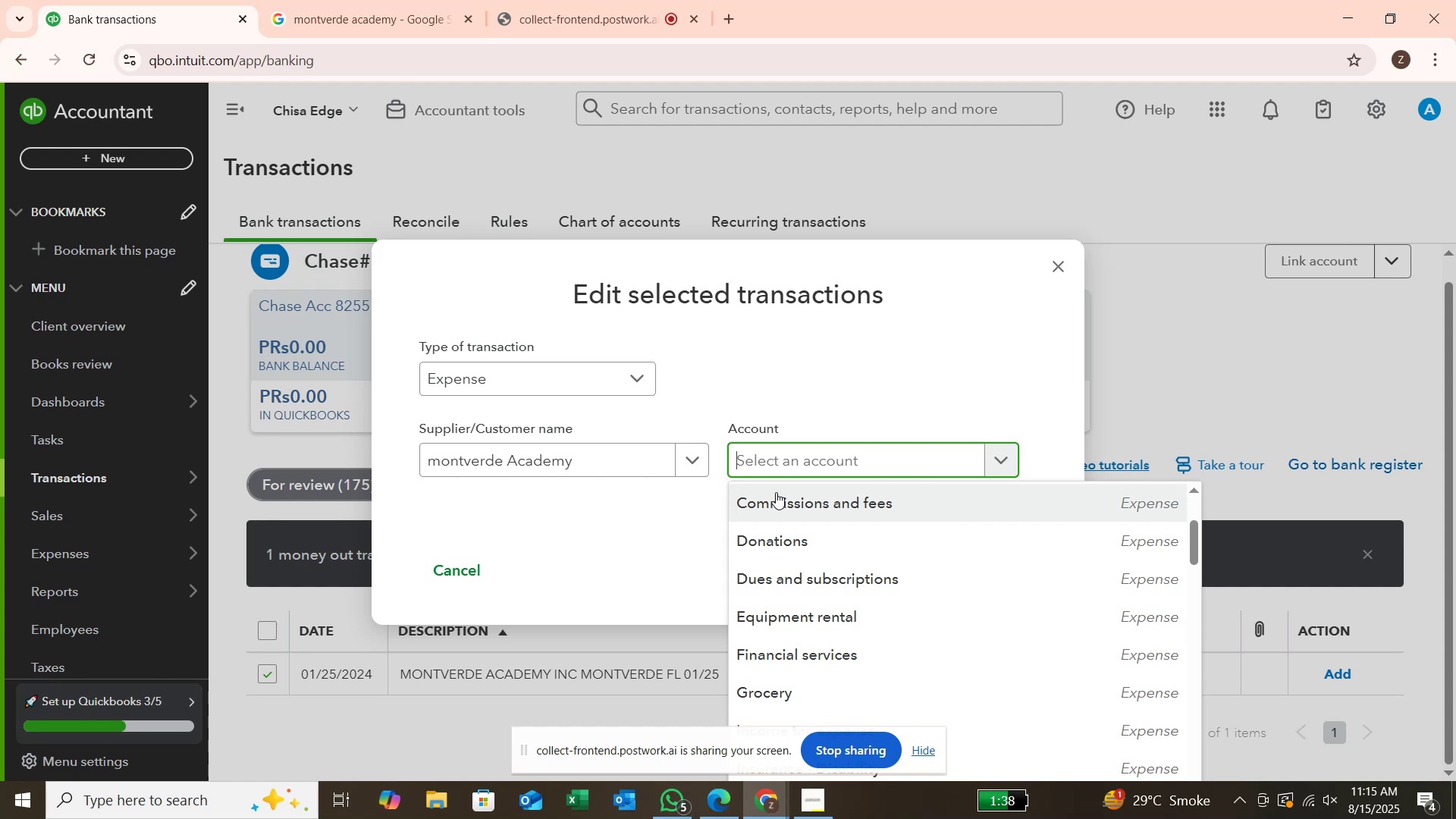 
wait(6.26)
 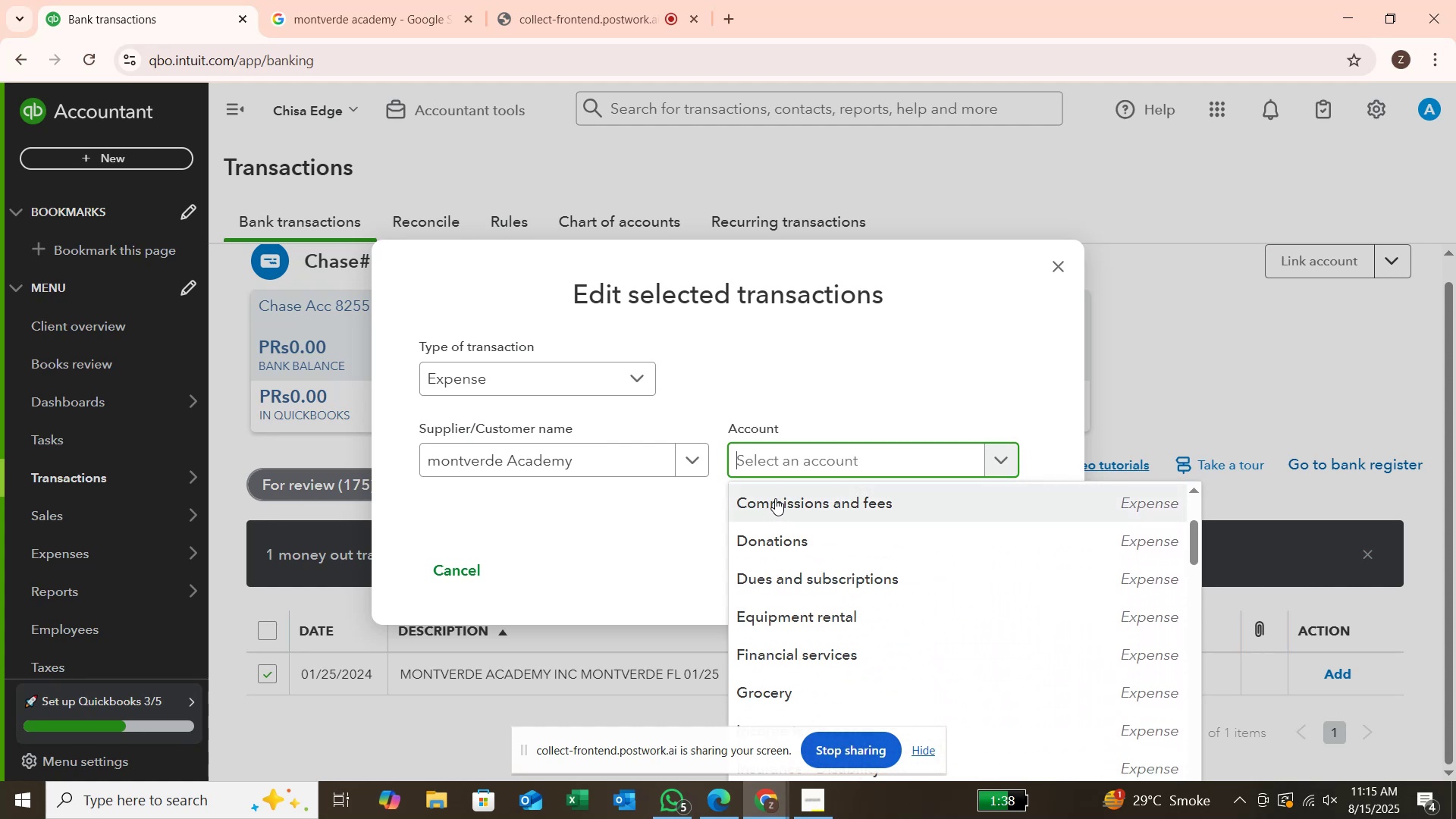 
left_click([780, 466])
 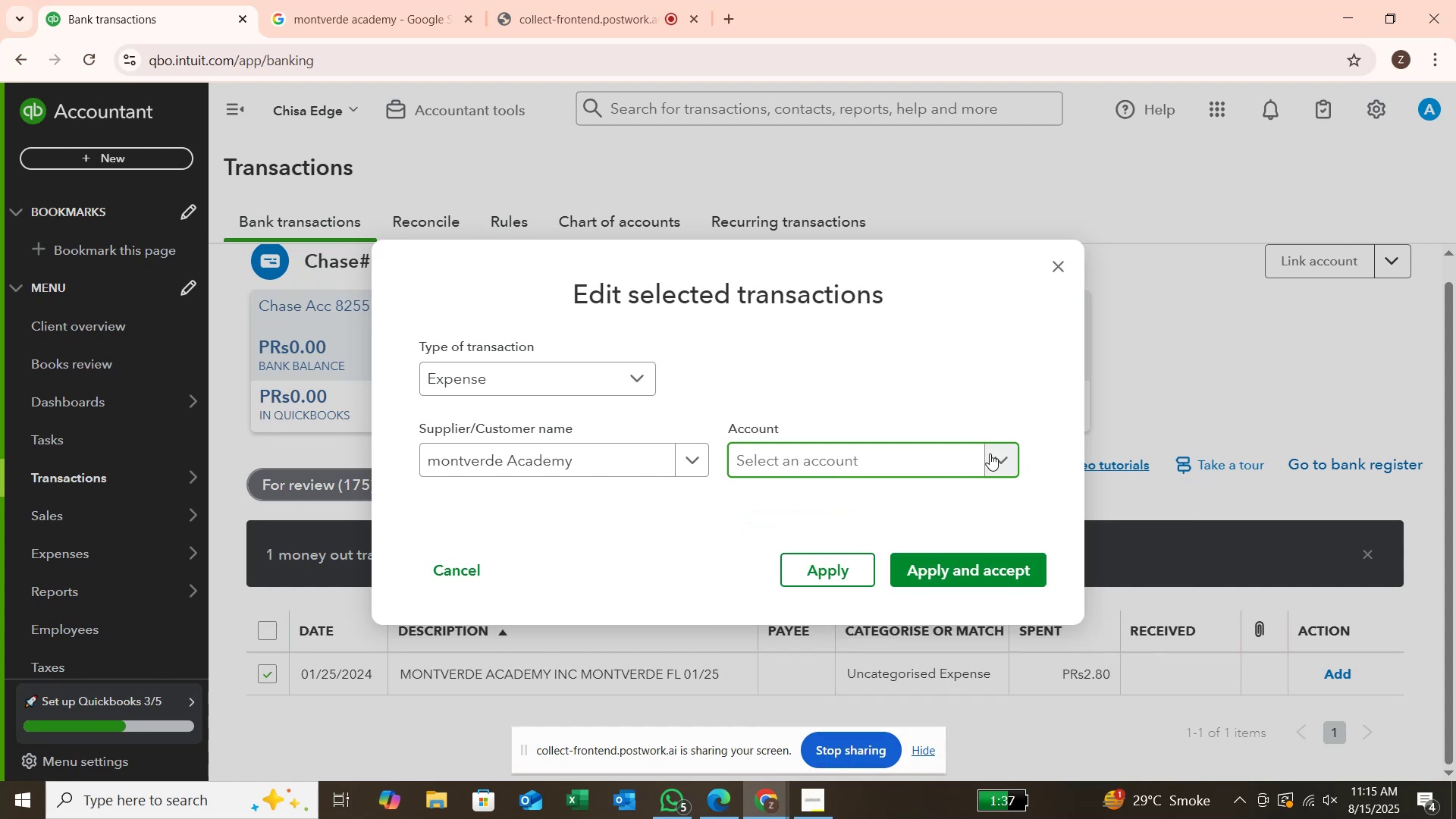 
left_click([1006, 451])
 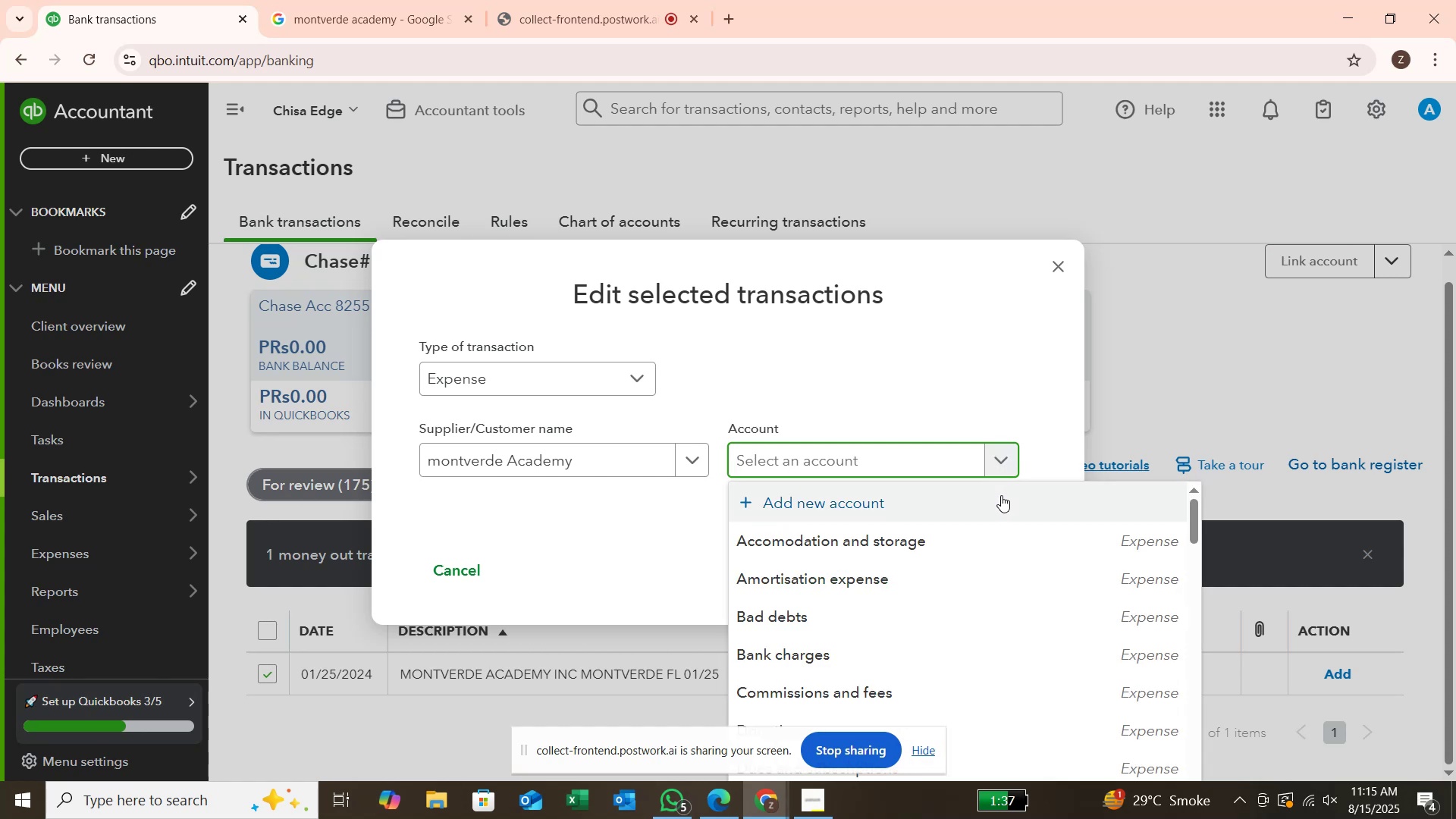 
scroll: coordinate [1002, 494], scroll_direction: up, amount: 1.0
 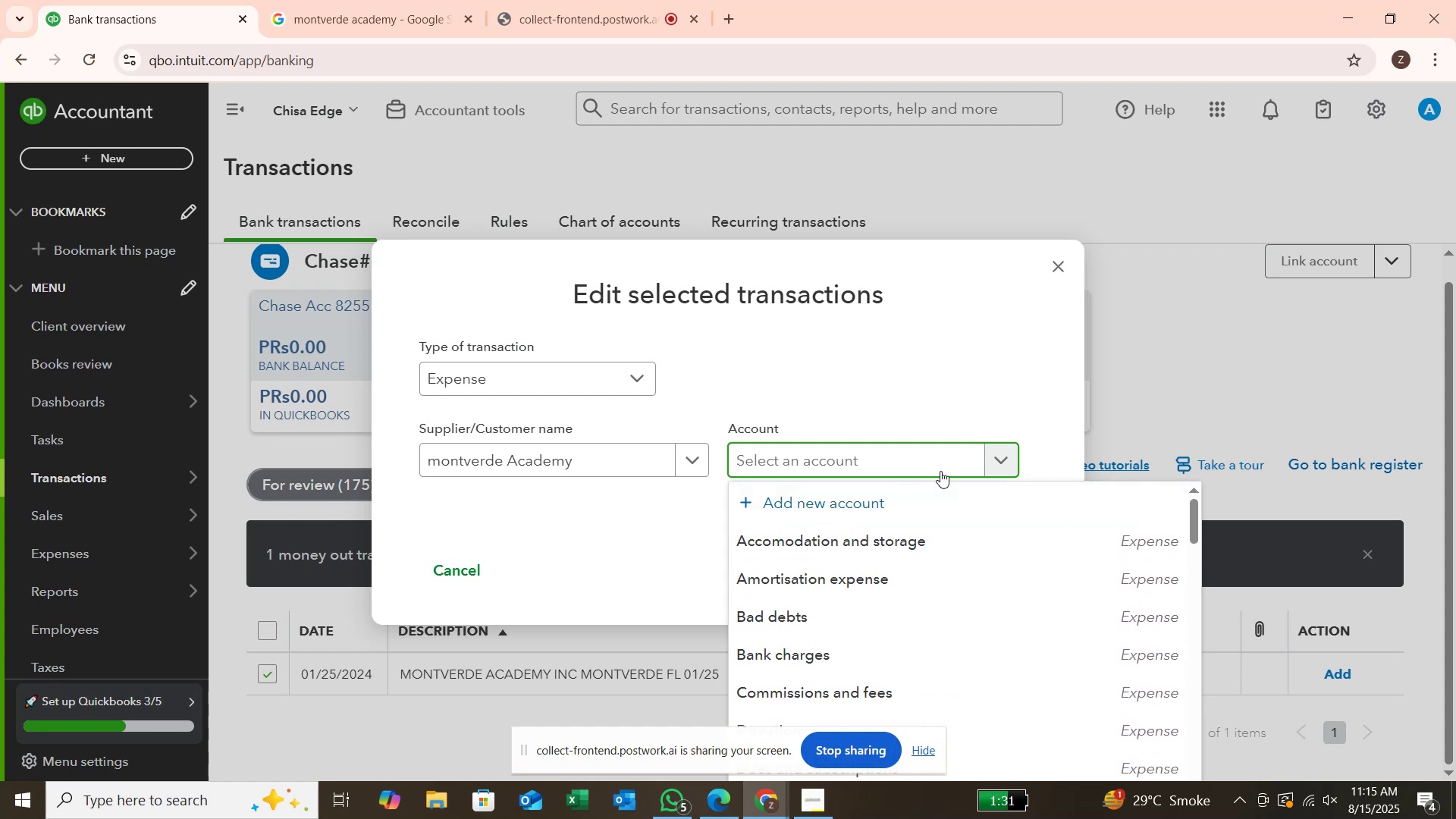 
wait(6.07)
 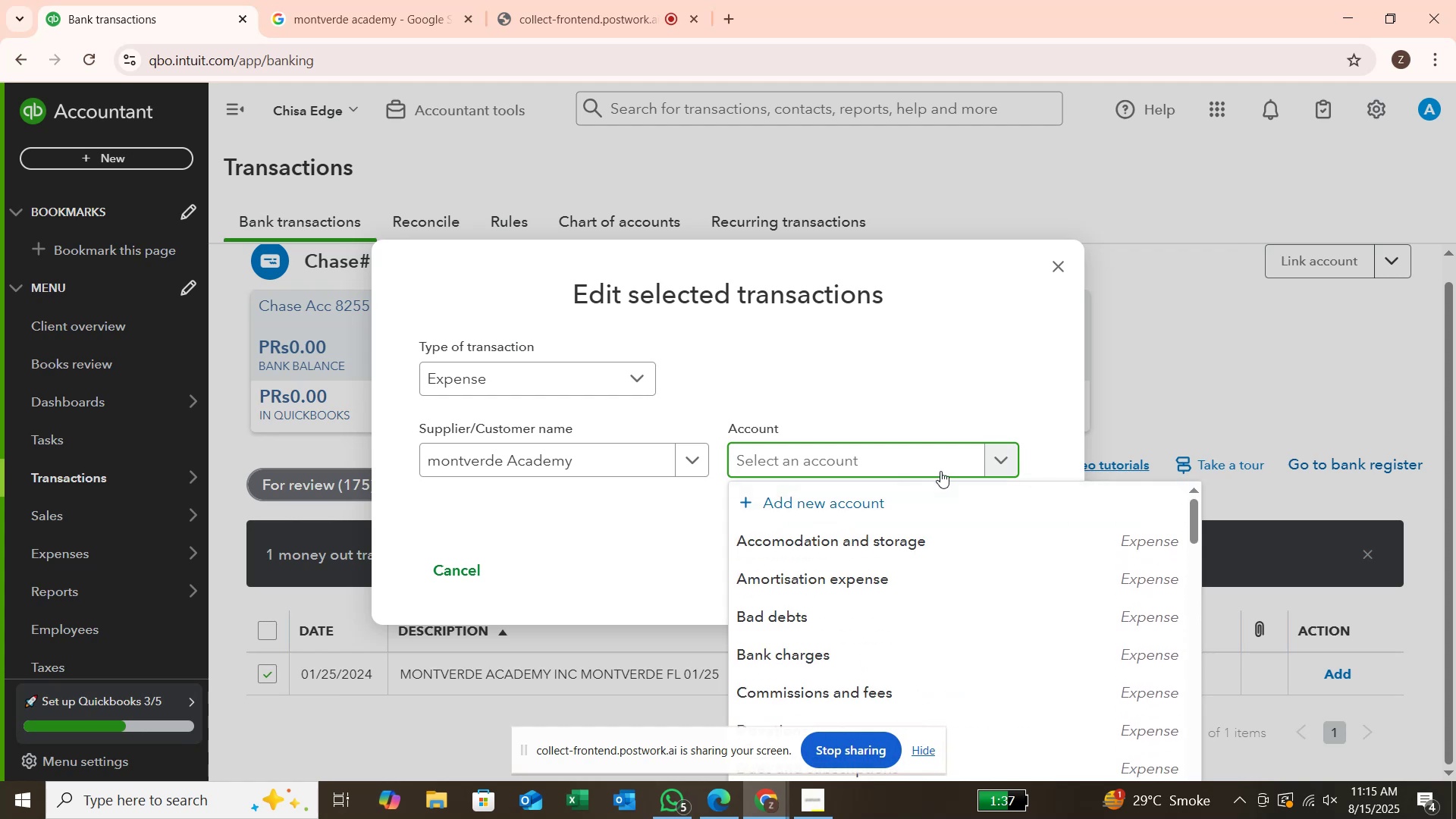 
key(P)
 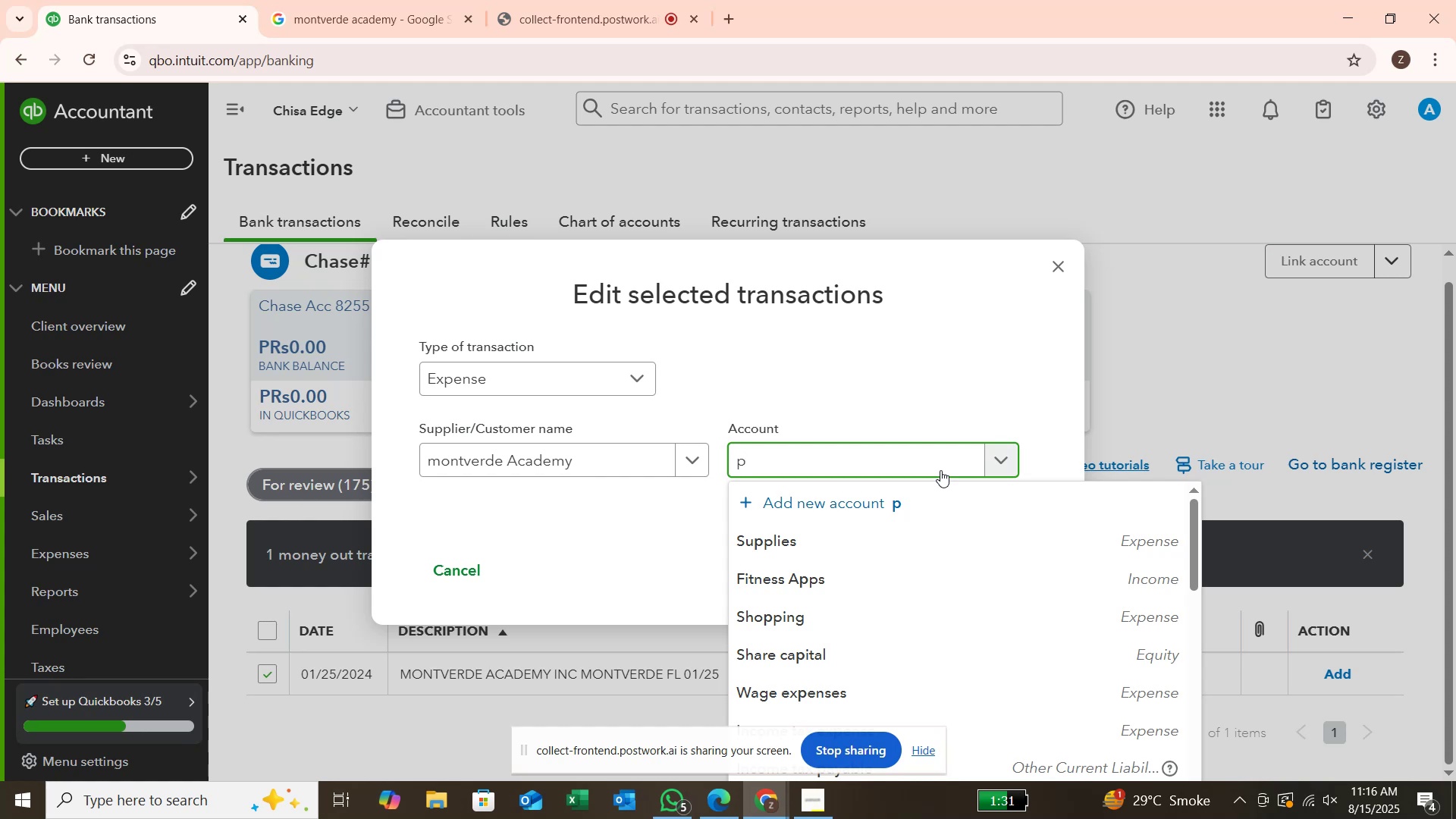 
wait(52.76)
 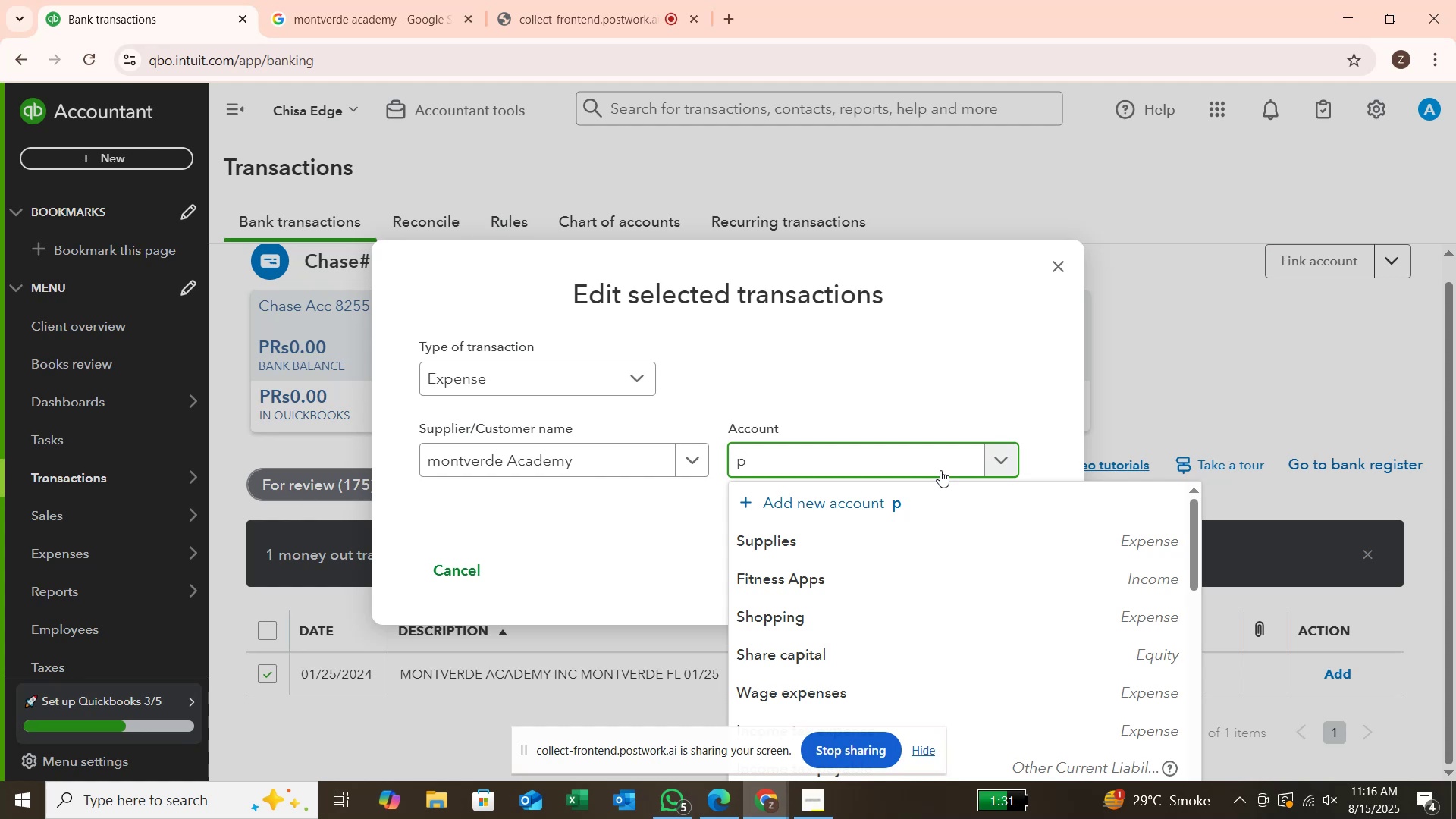 
key(Backspace)
 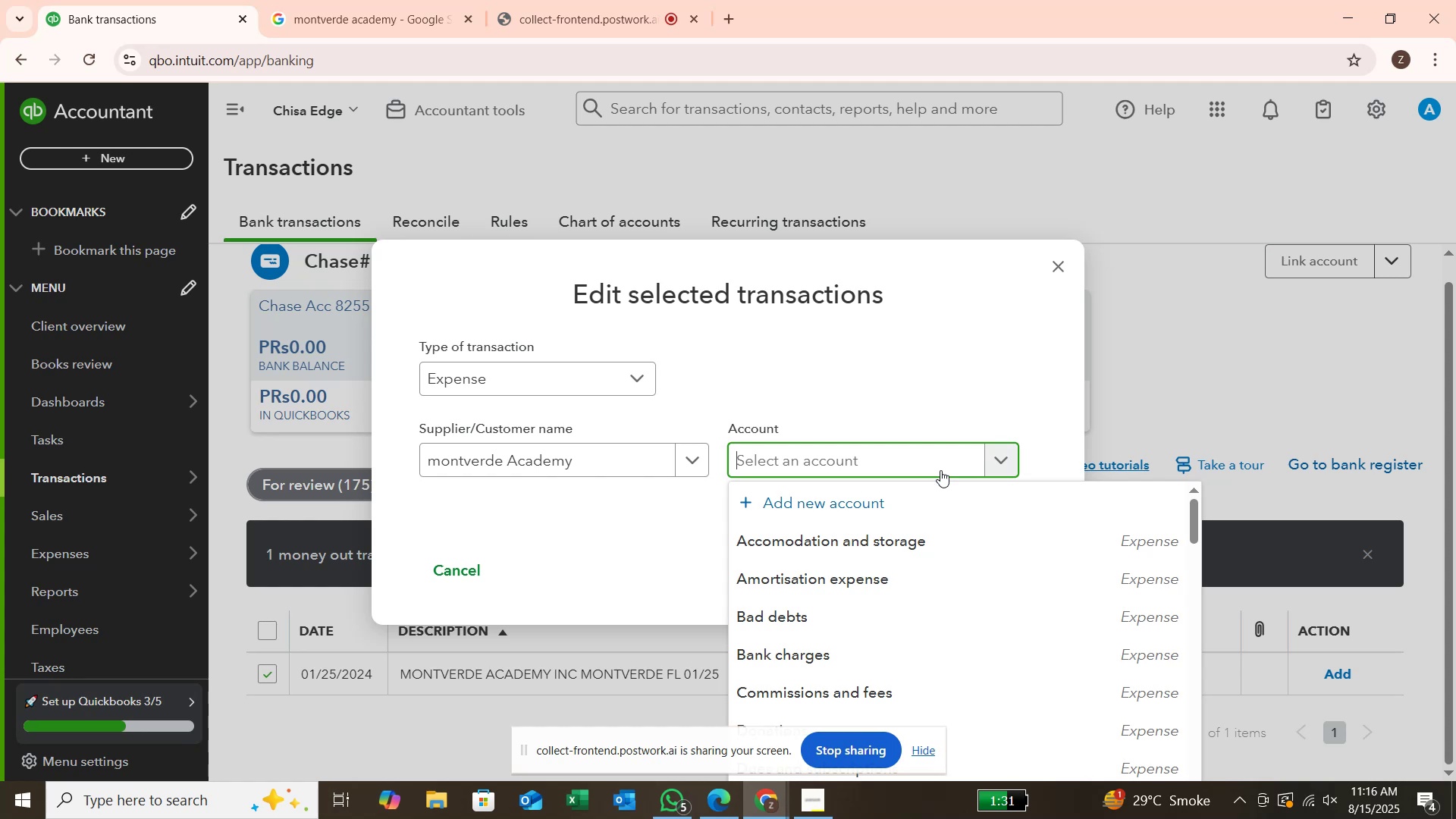 
type(ser)
 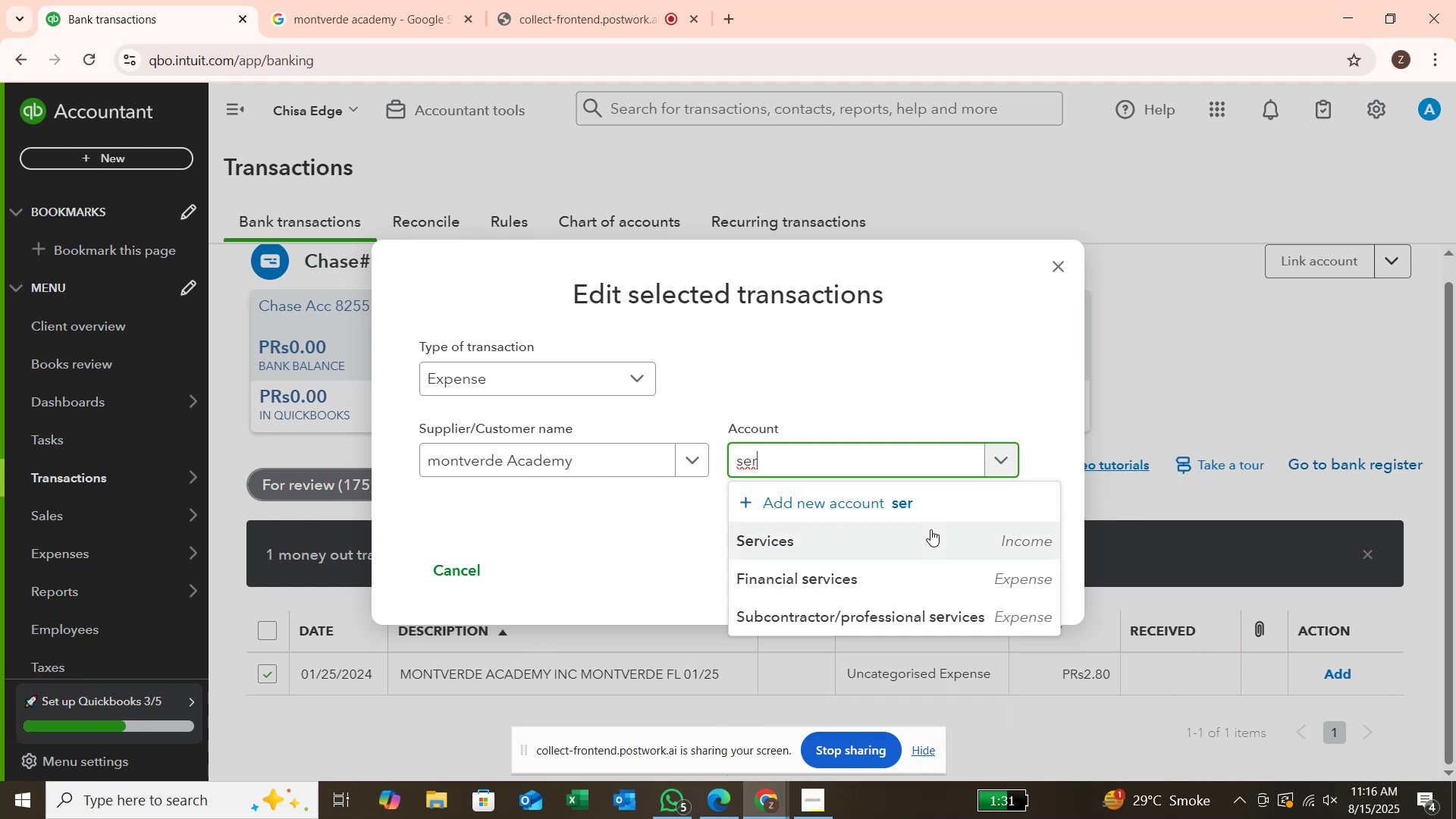 
left_click([929, 536])
 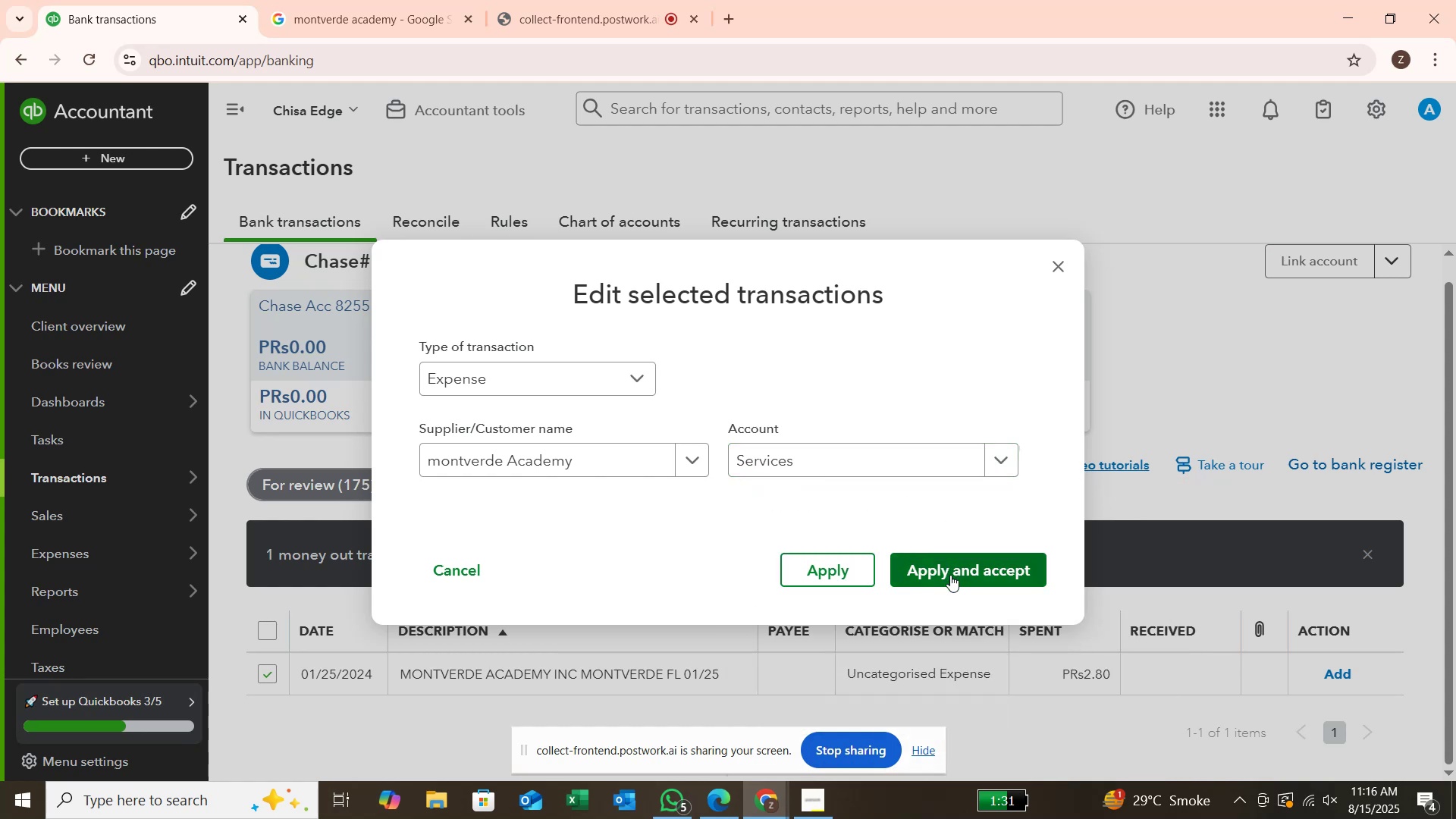 
left_click([950, 576])
 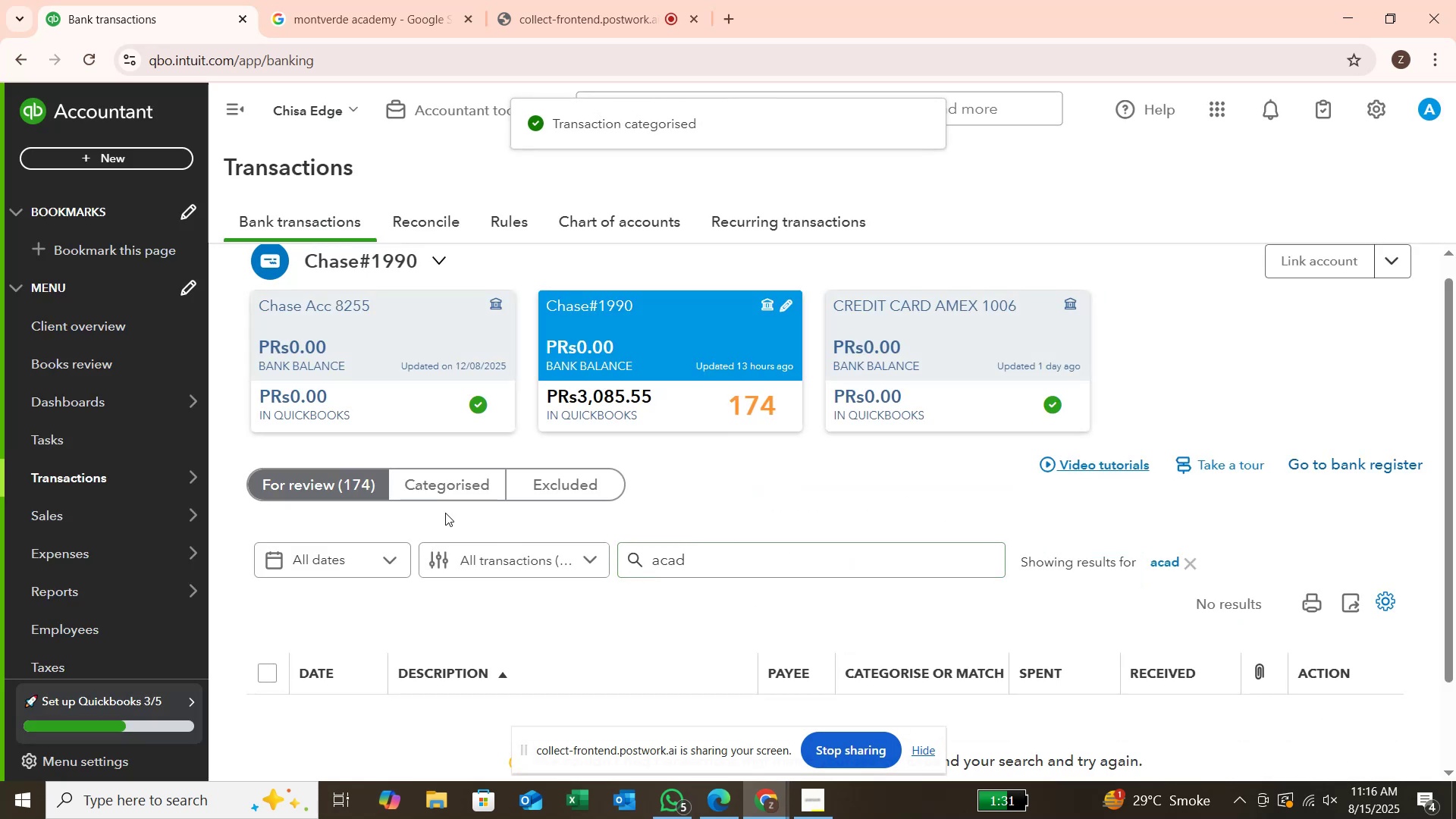 
wait(8.76)
 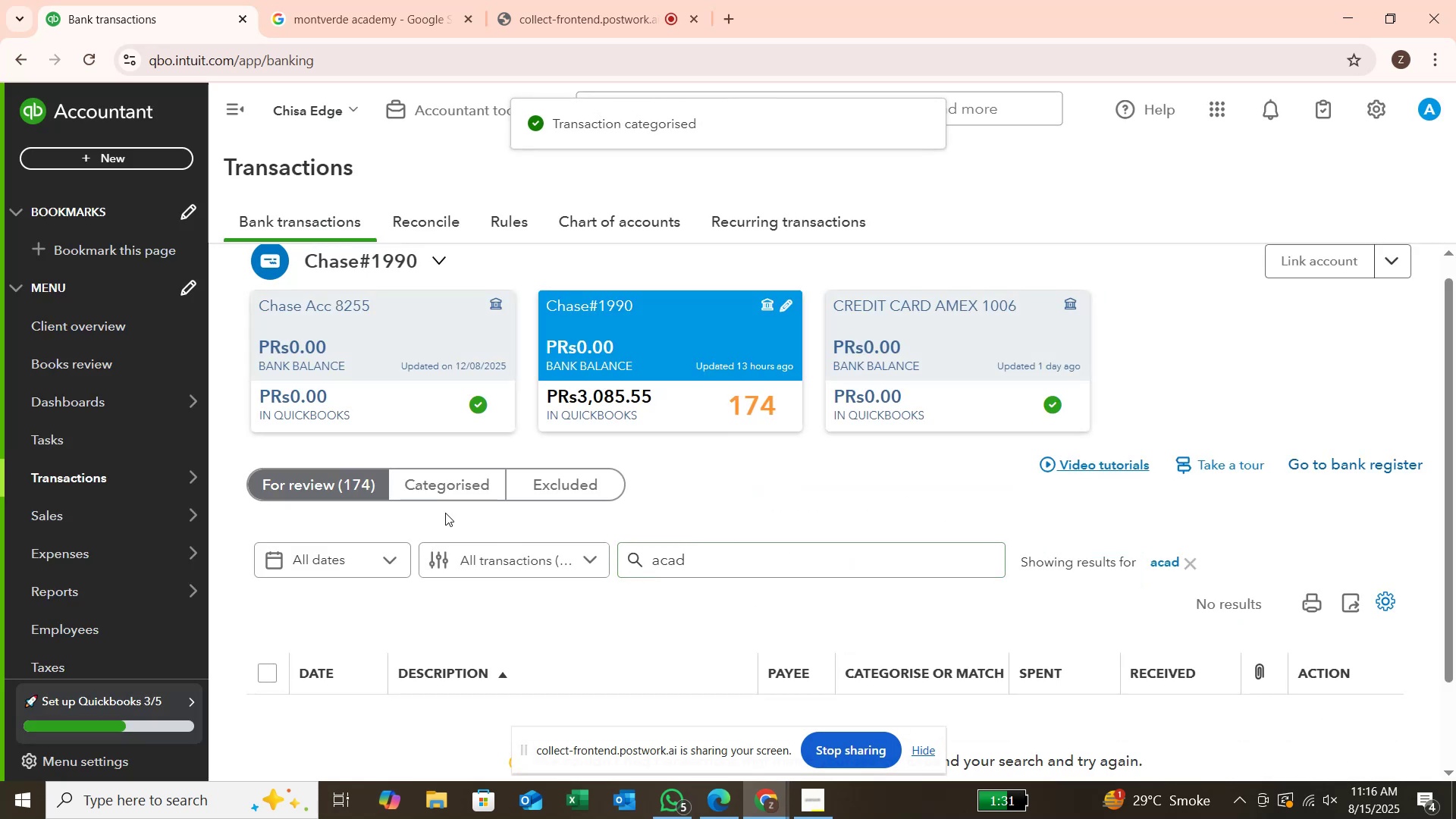 
right_click([231, 587])
 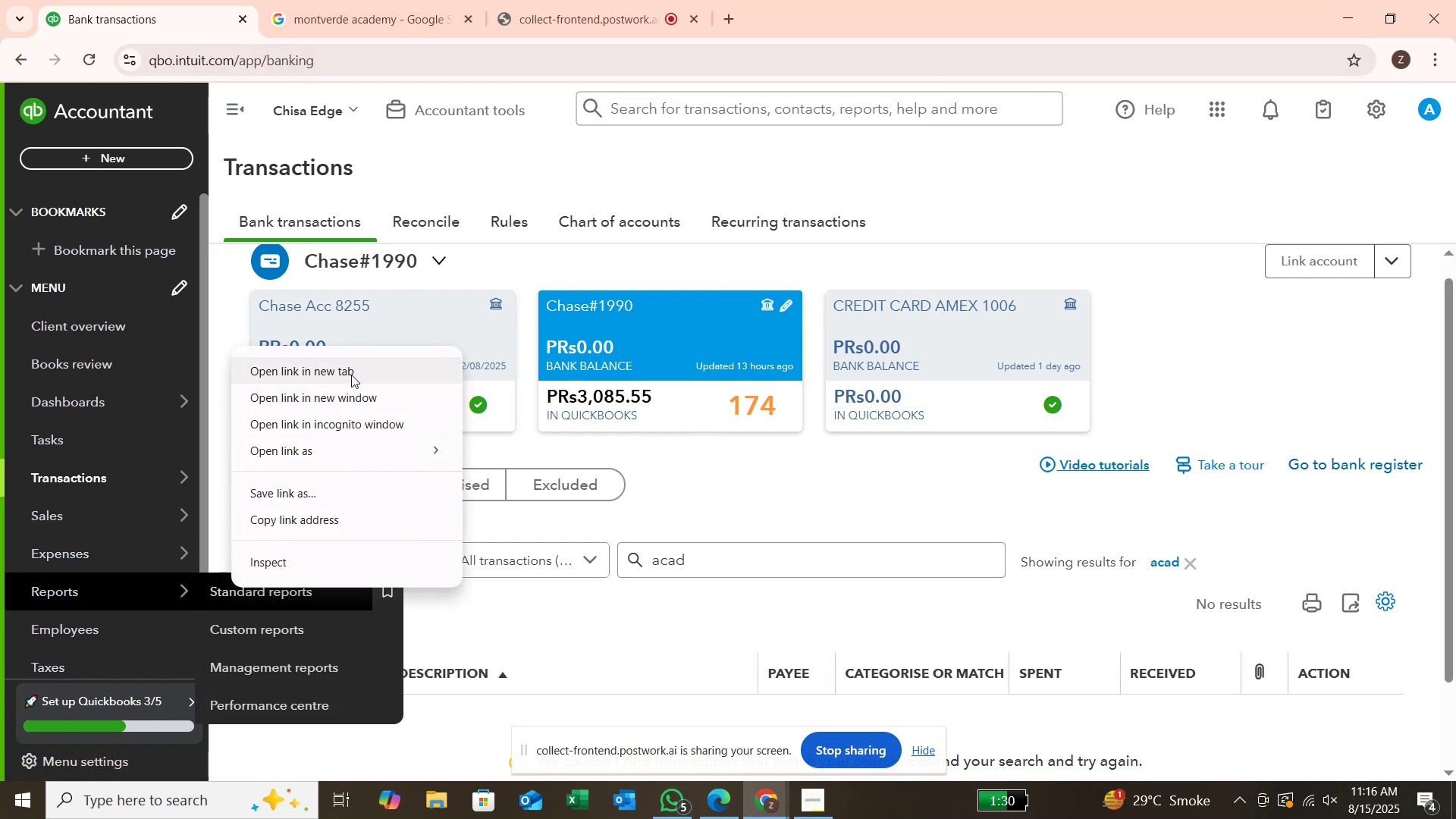 
left_click([351, 375])
 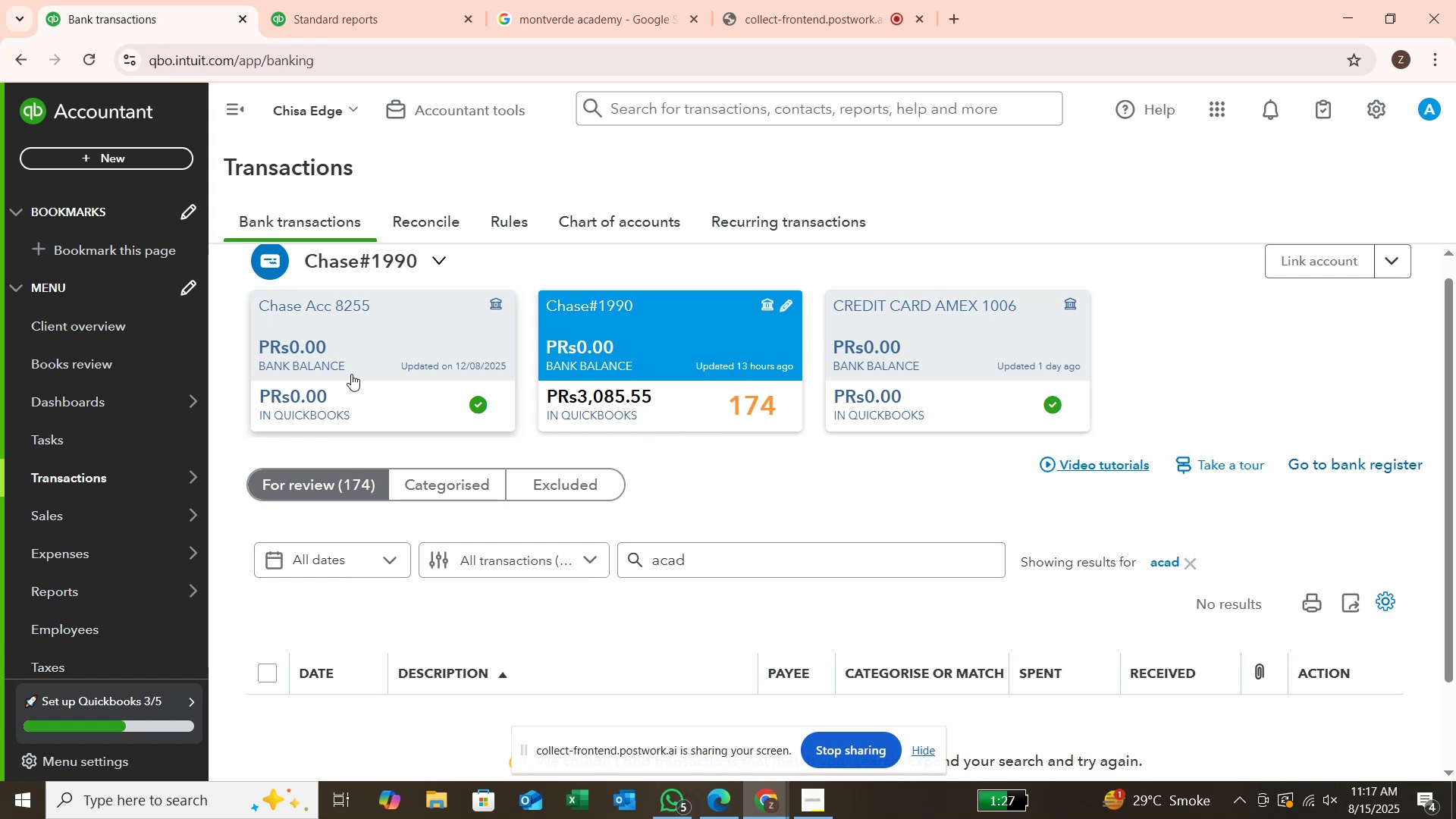 
wait(48.35)
 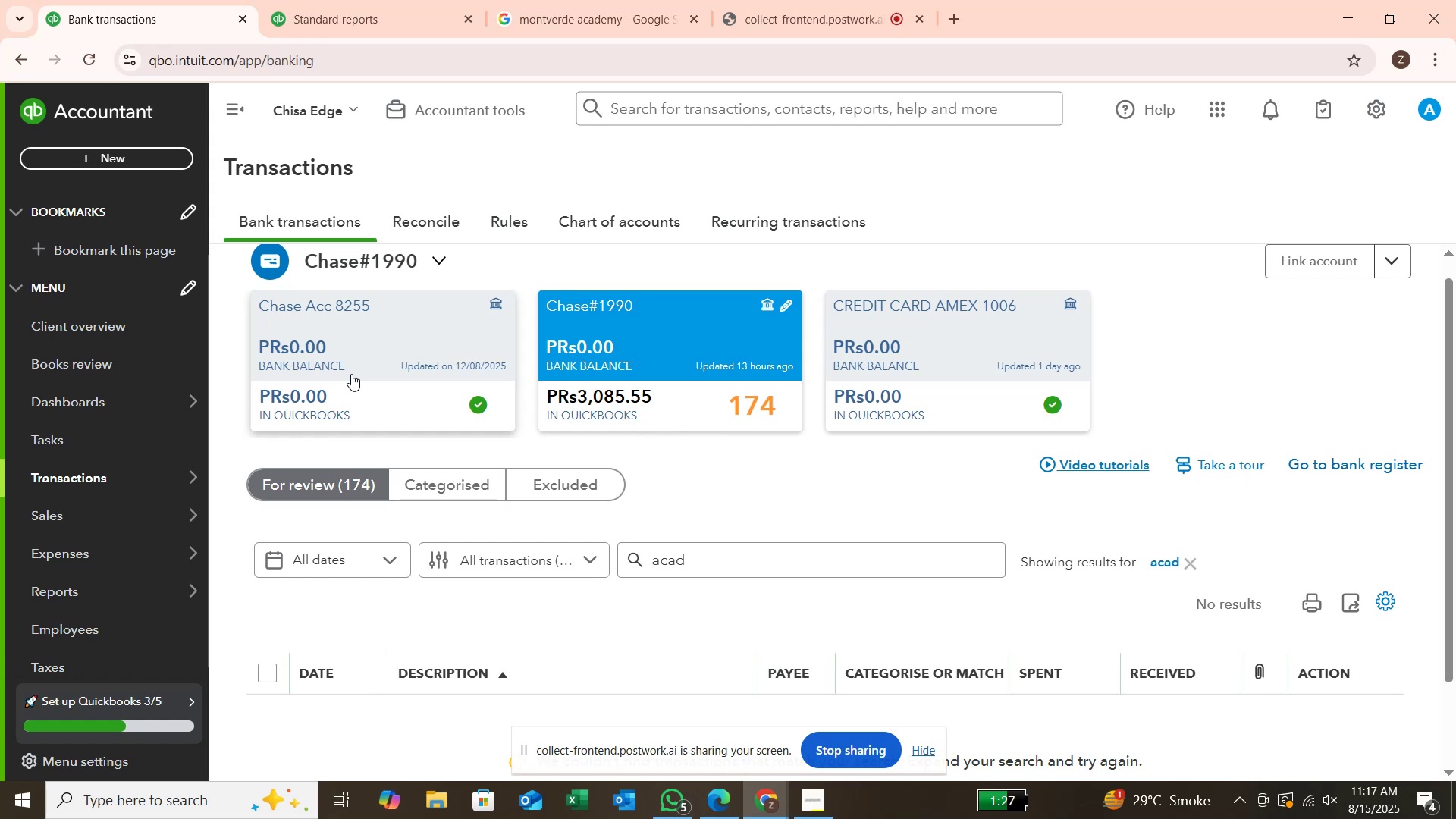 
left_click([1196, 567])
 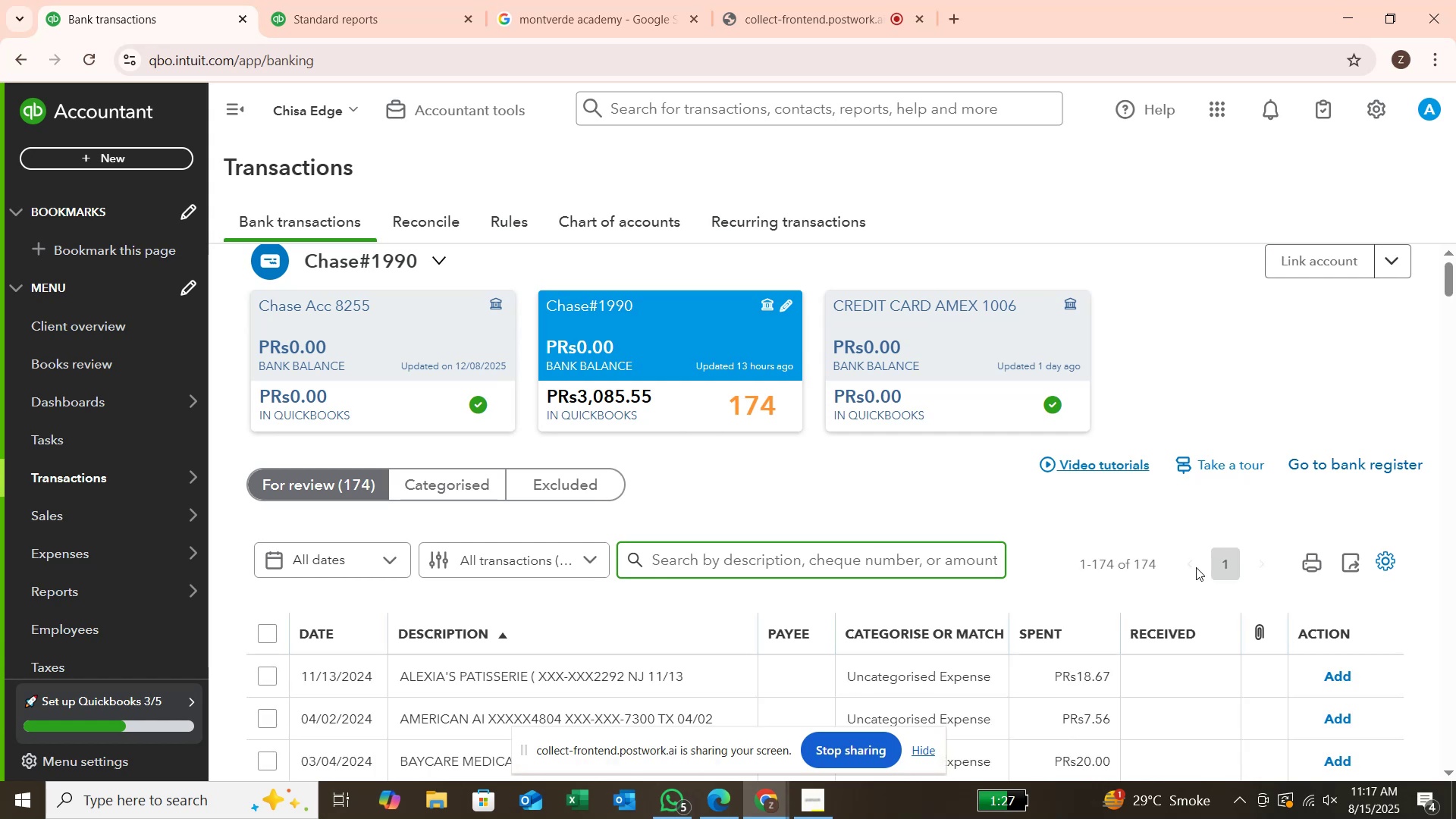 
wait(12.6)
 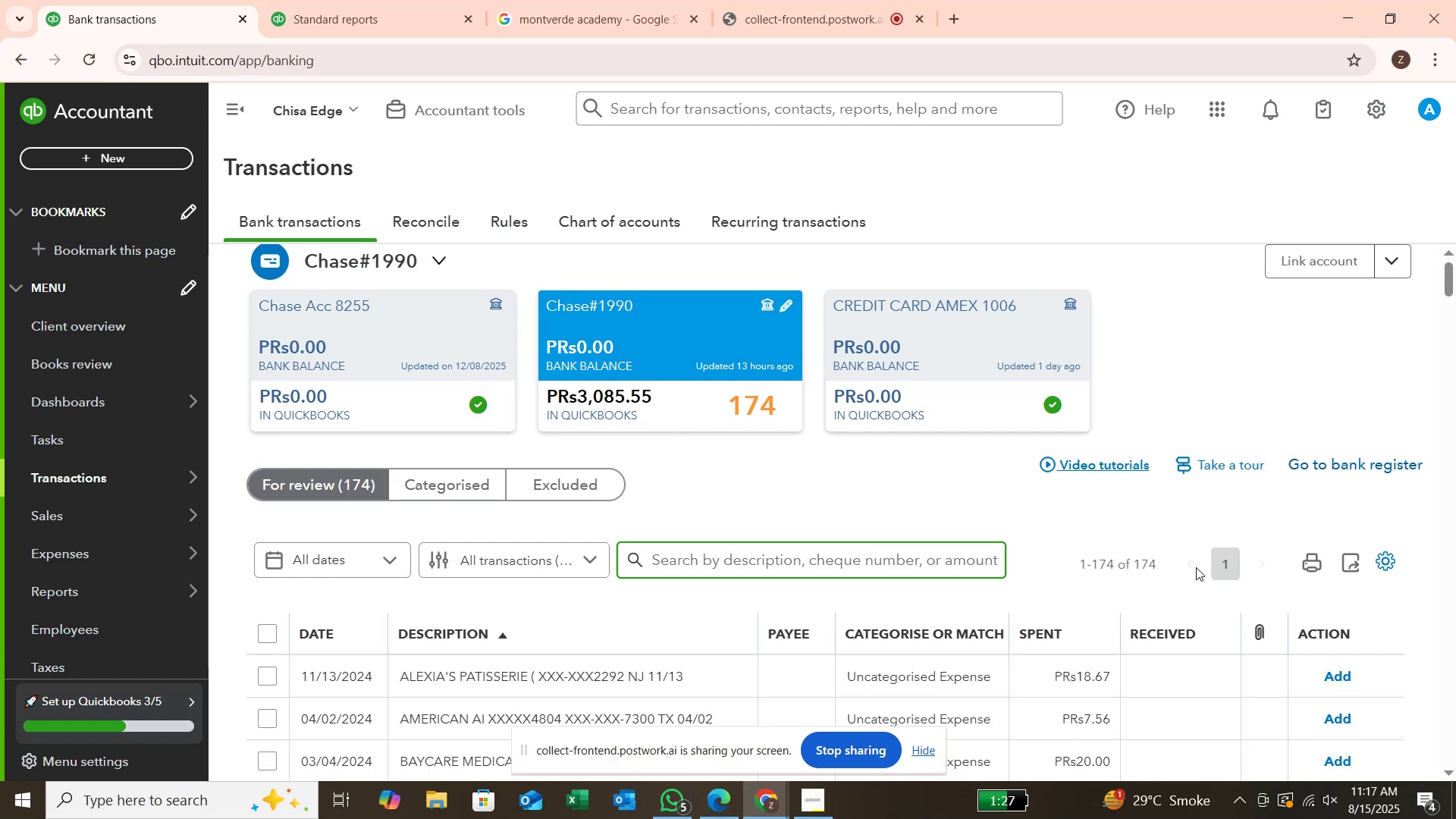 
left_click([1420, 587])
 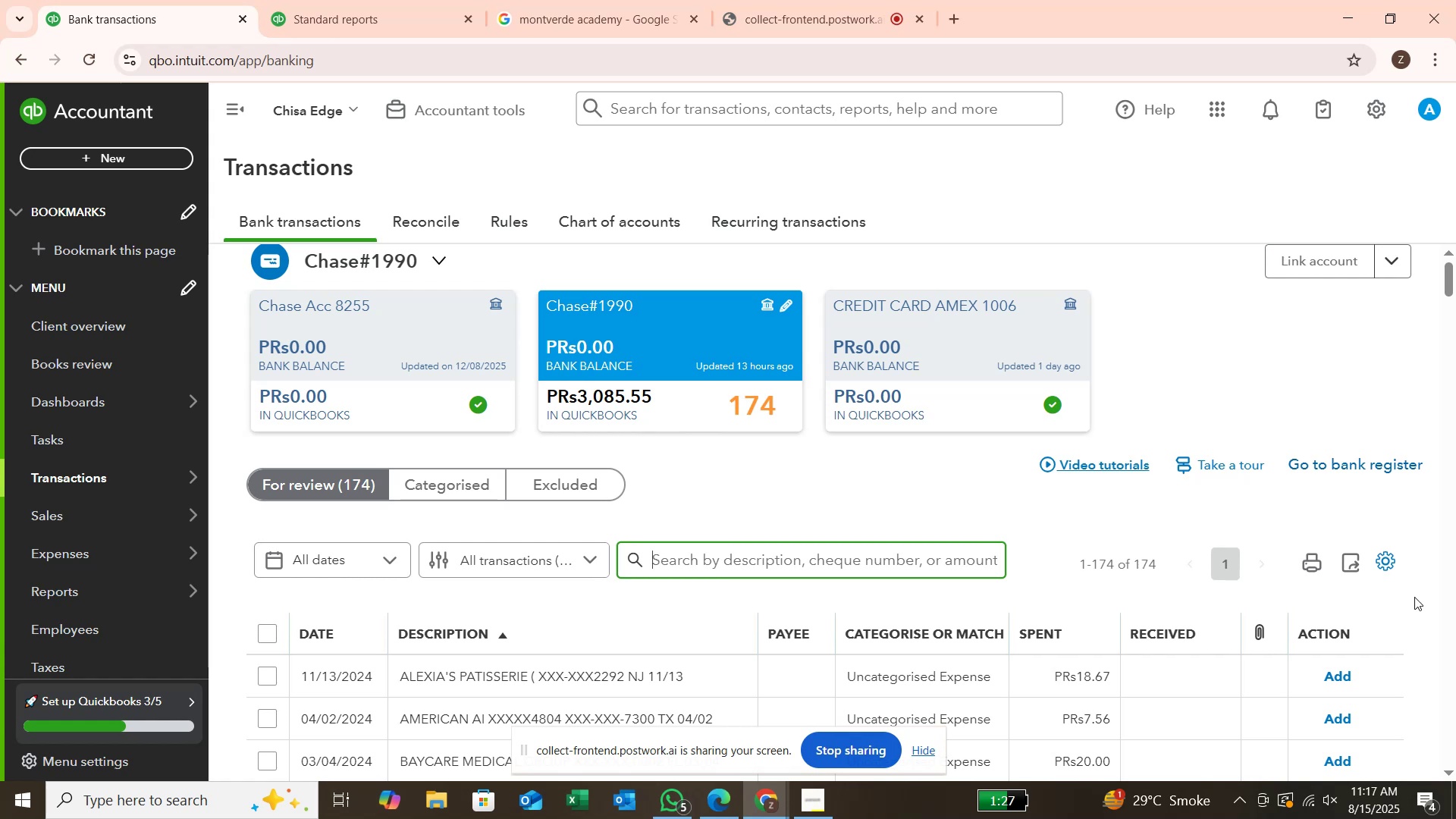 
scroll: coordinate [1338, 605], scroll_direction: down, amount: 3.0
 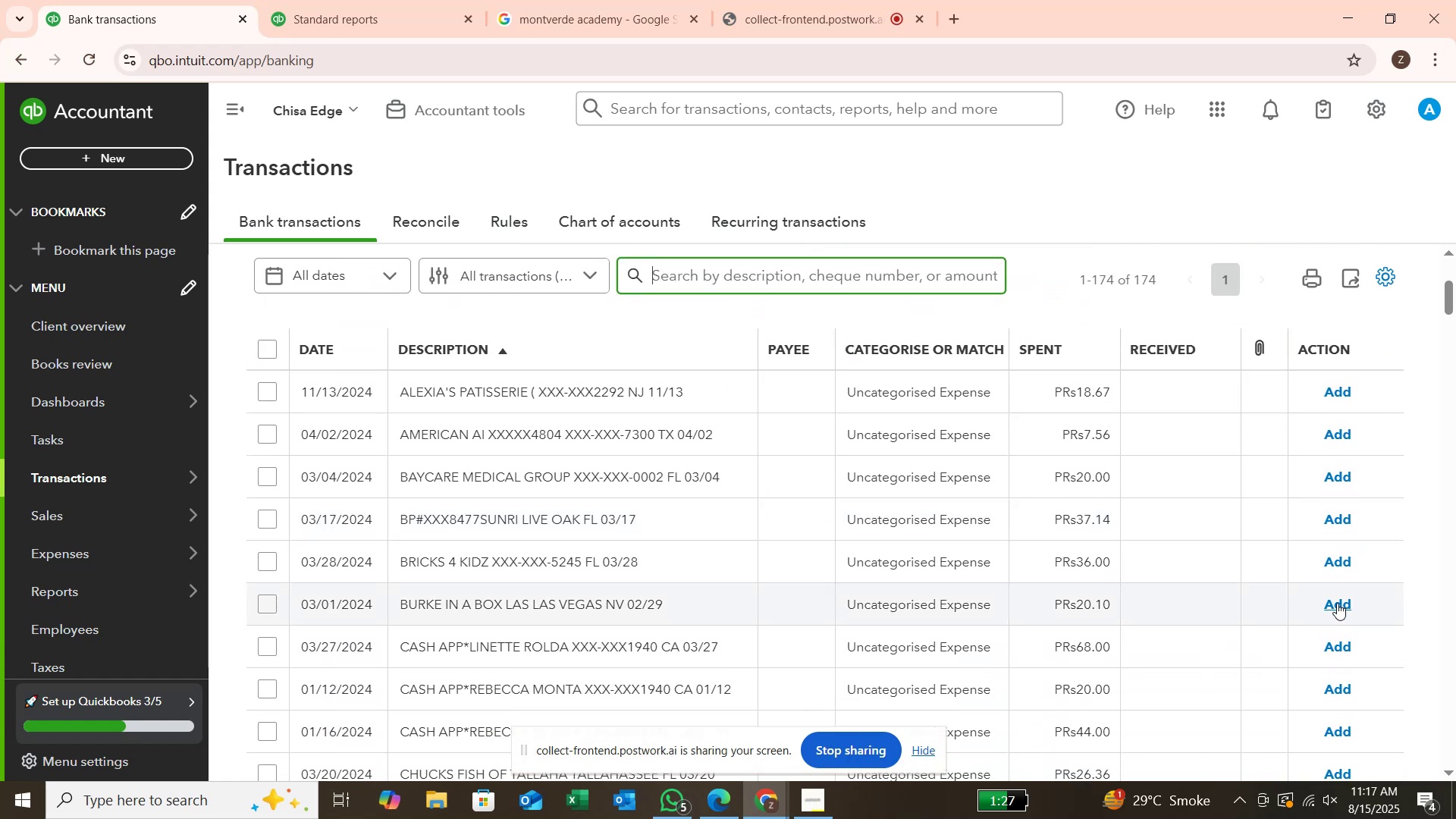 
wait(9.3)
 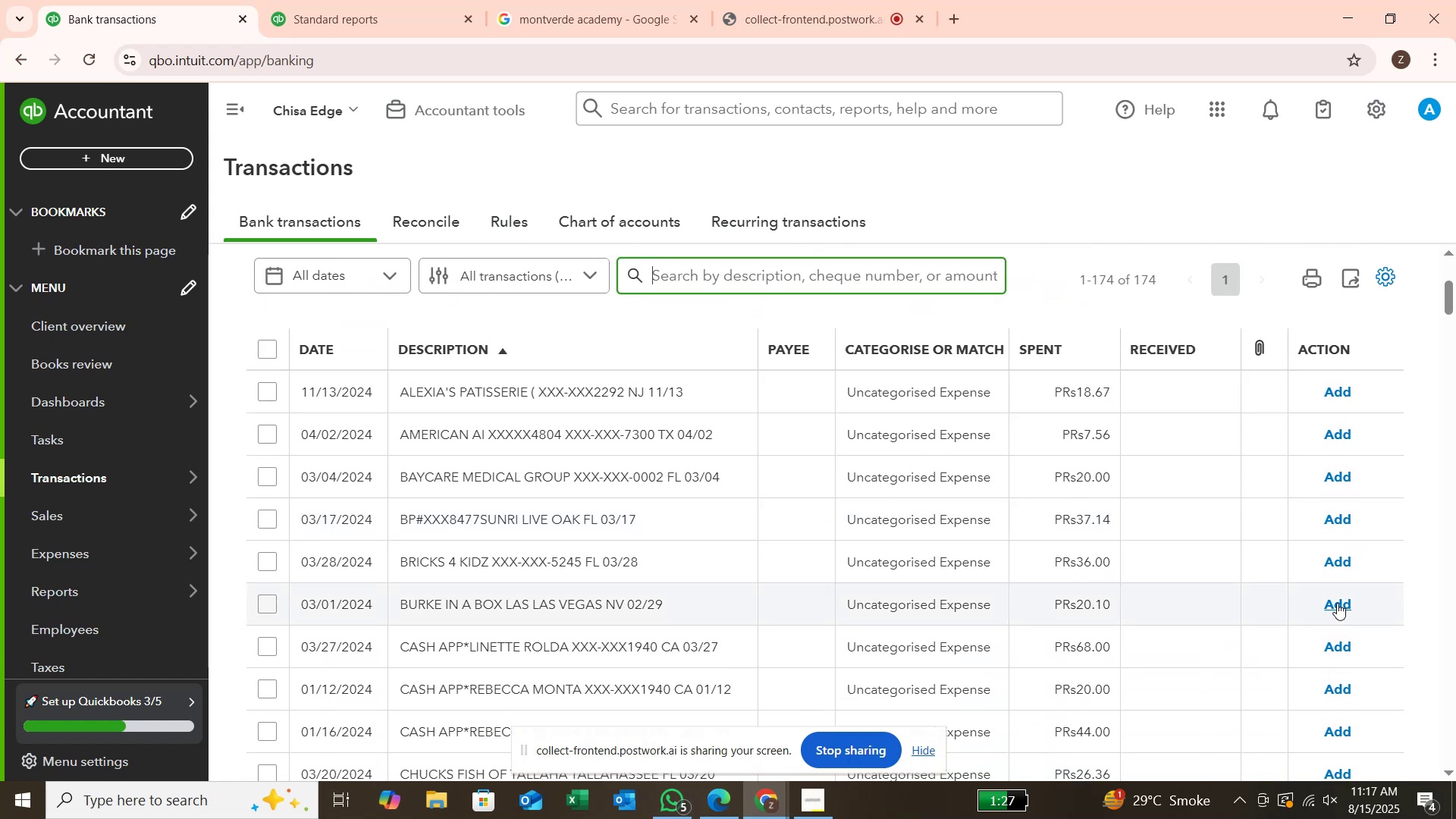 
scroll: coordinate [1323, 718], scroll_direction: down, amount: 6.0
 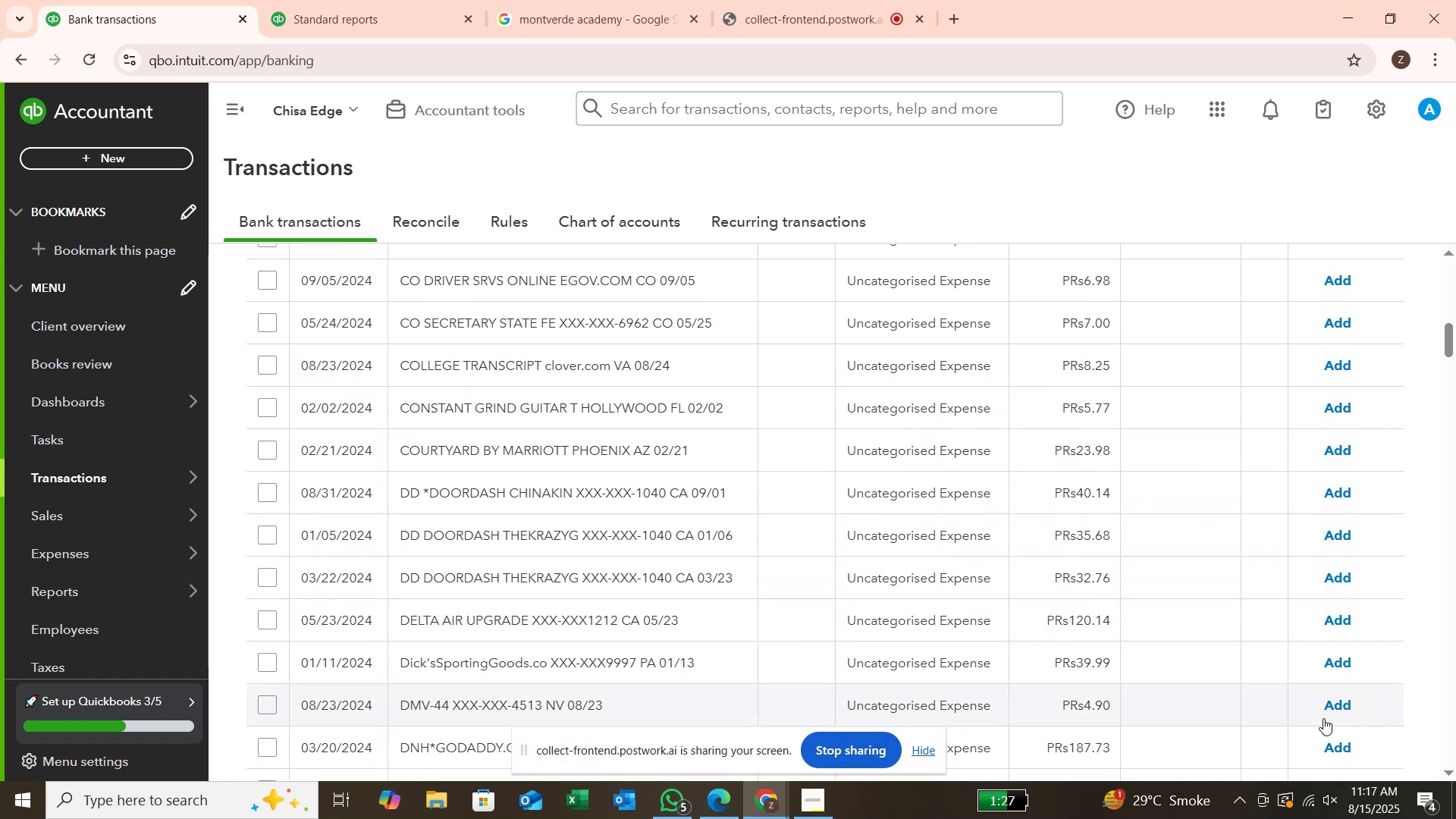 
wait(10.31)
 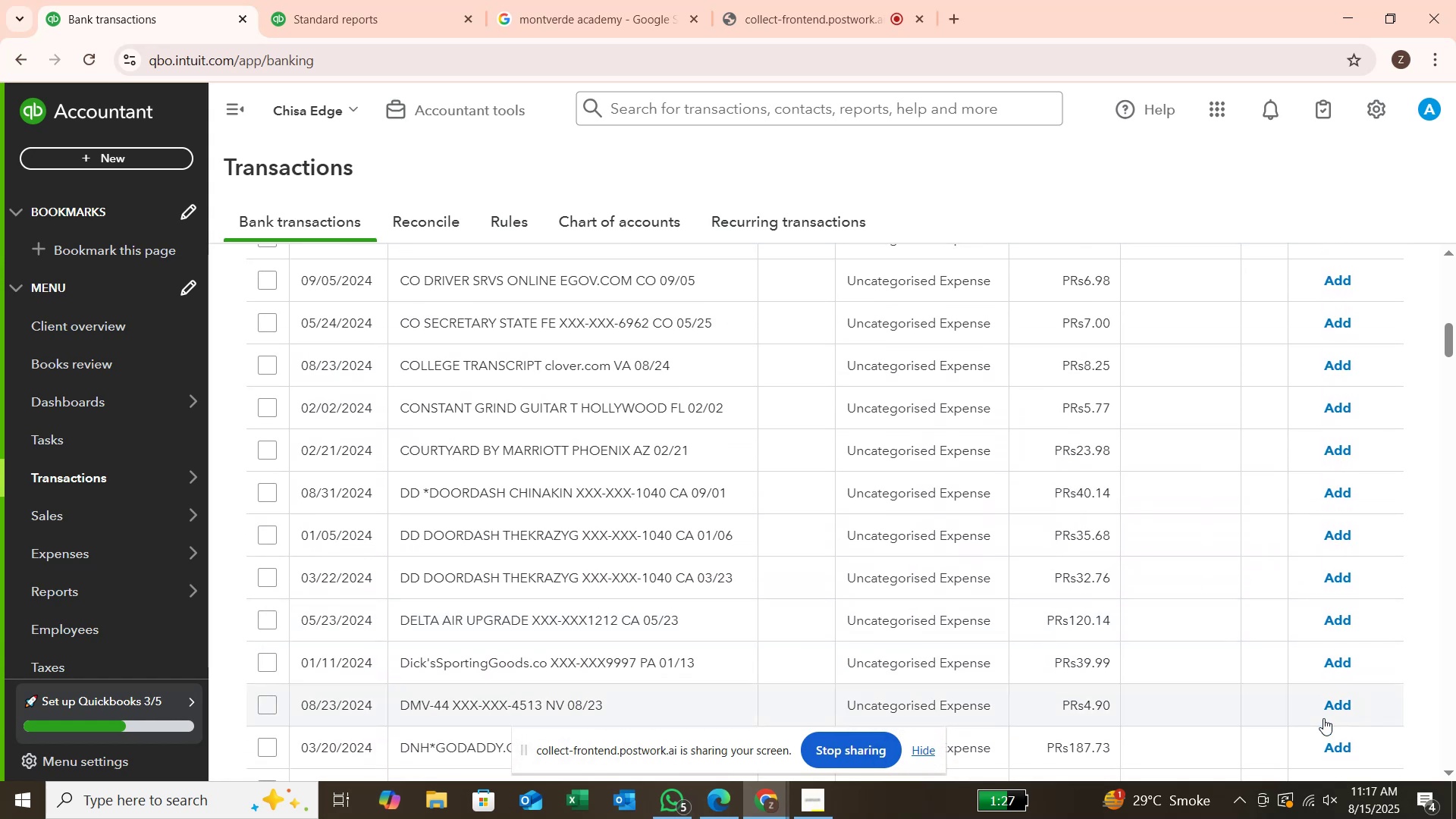 
scroll: coordinate [1356, 496], scroll_direction: down, amount: 9.0
 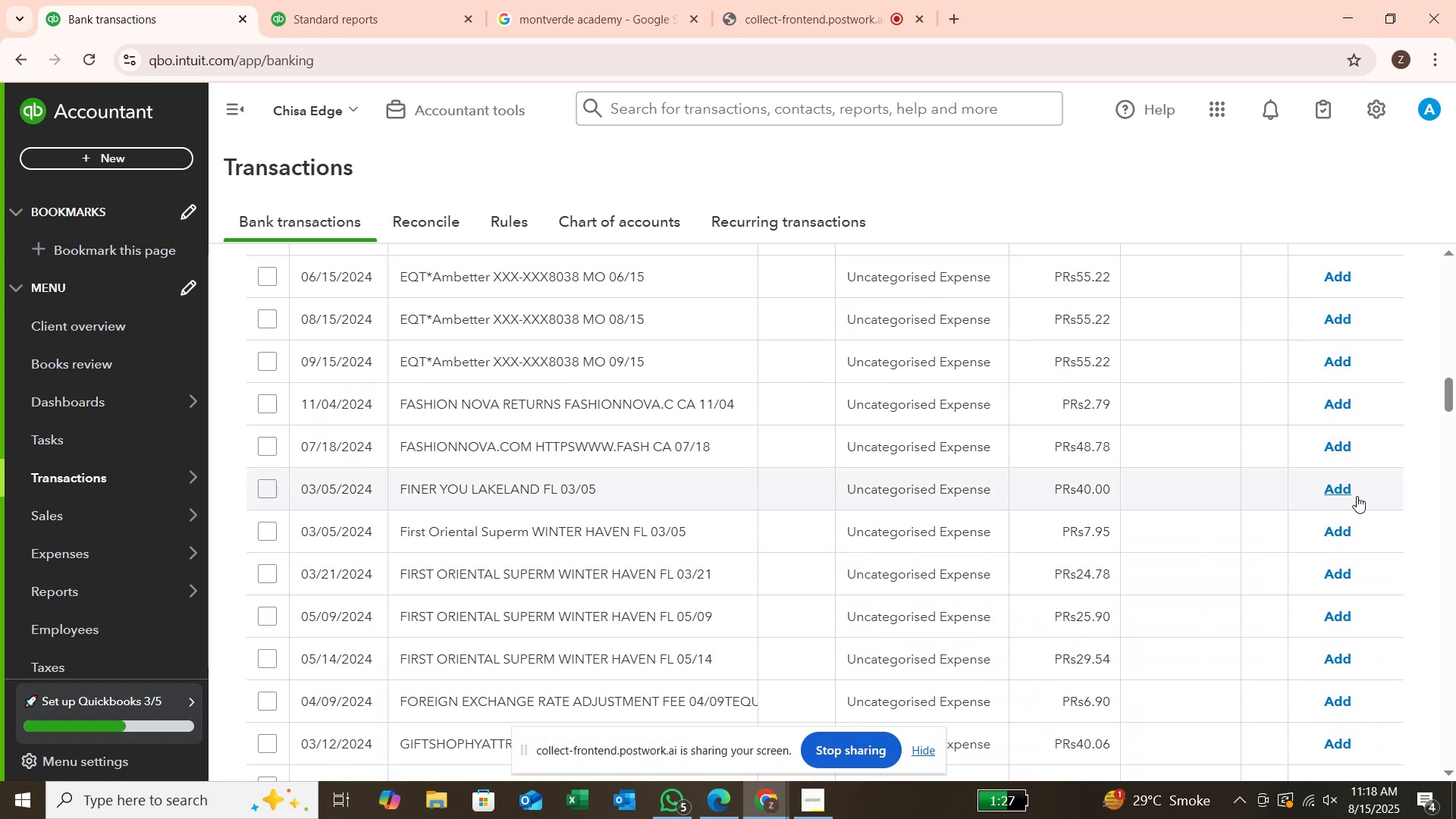 
scroll: coordinate [1167, 293], scroll_direction: up, amount: 20.0
 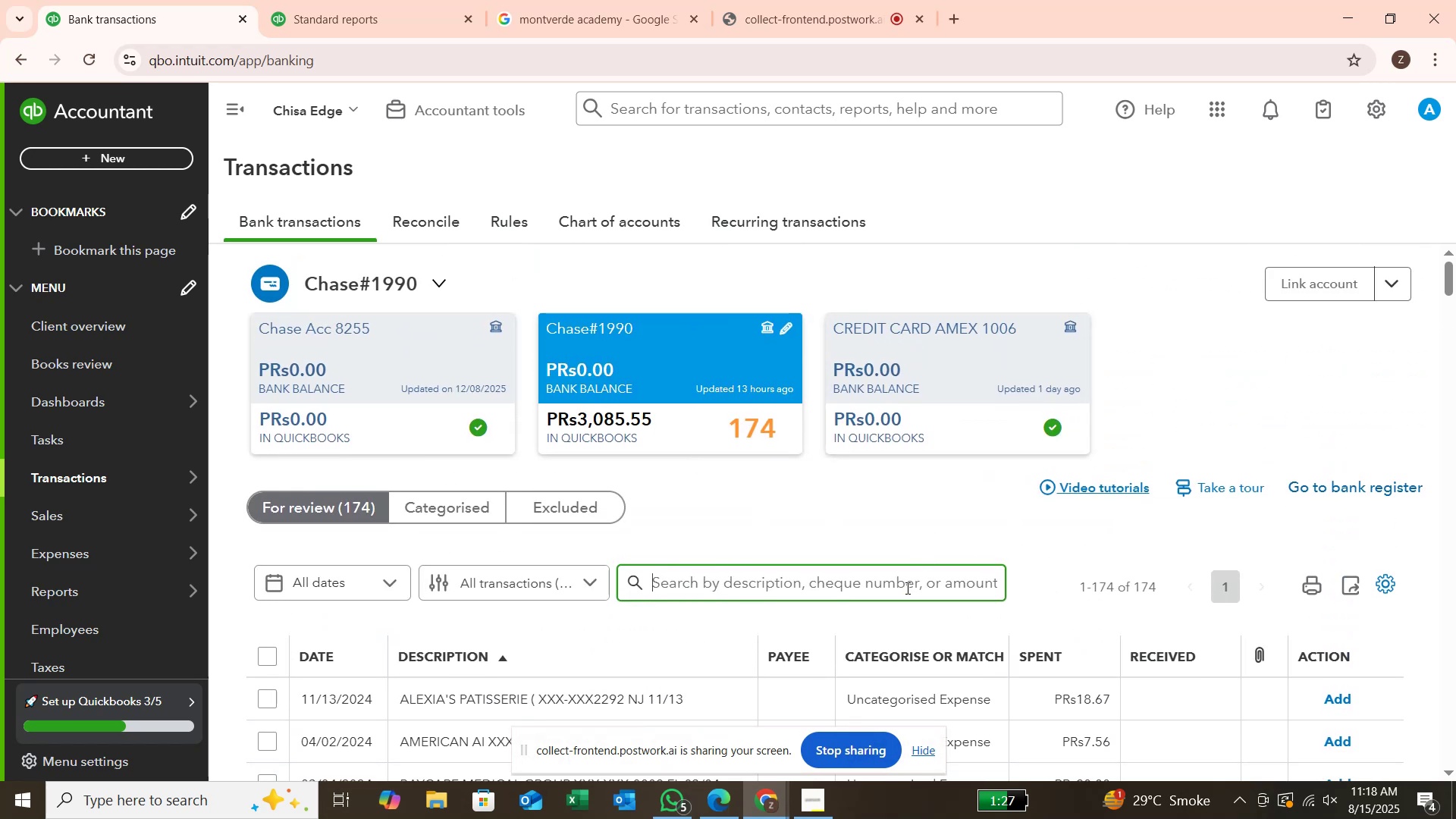 
left_click([906, 588])
 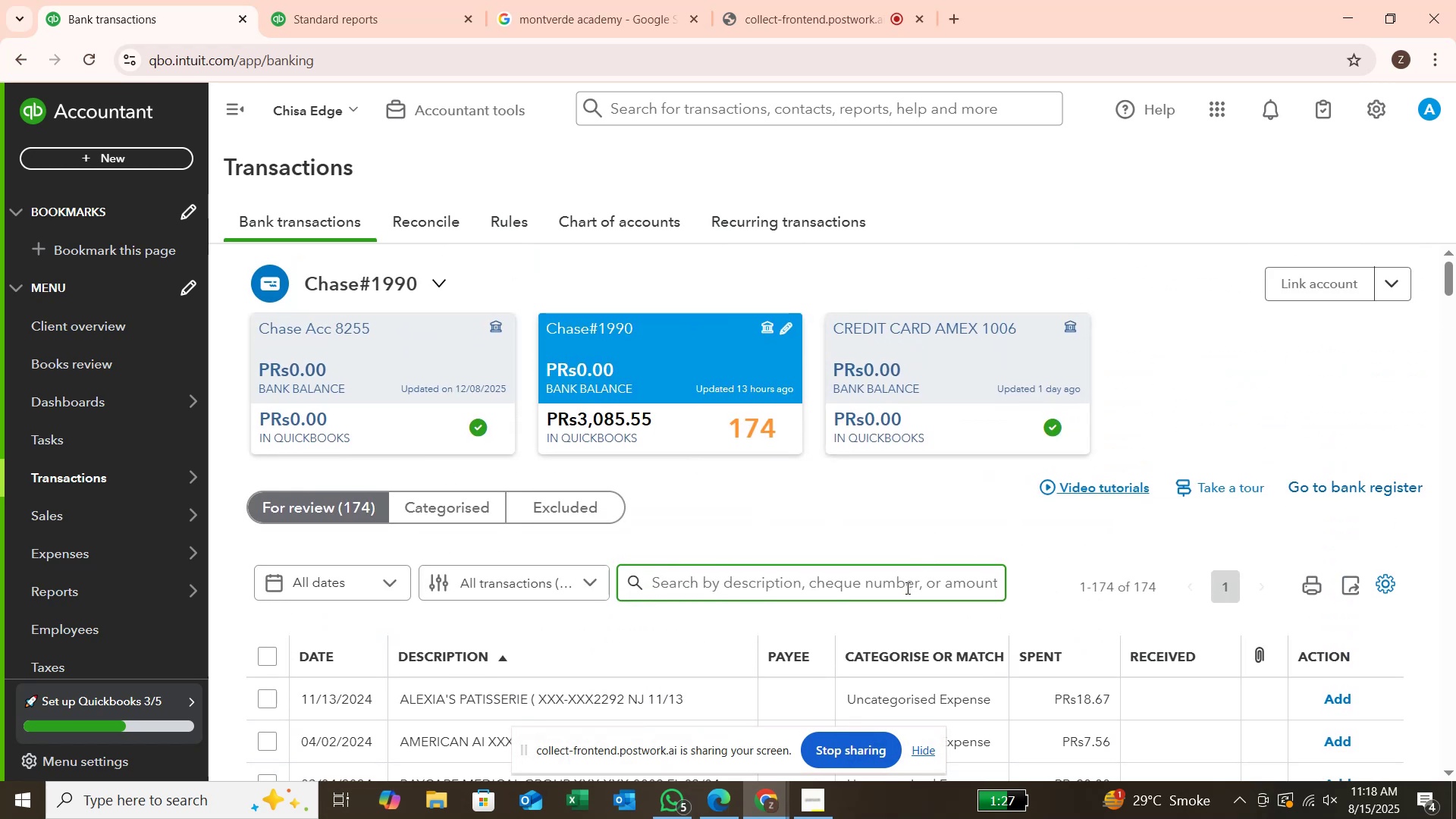 
type(first)
 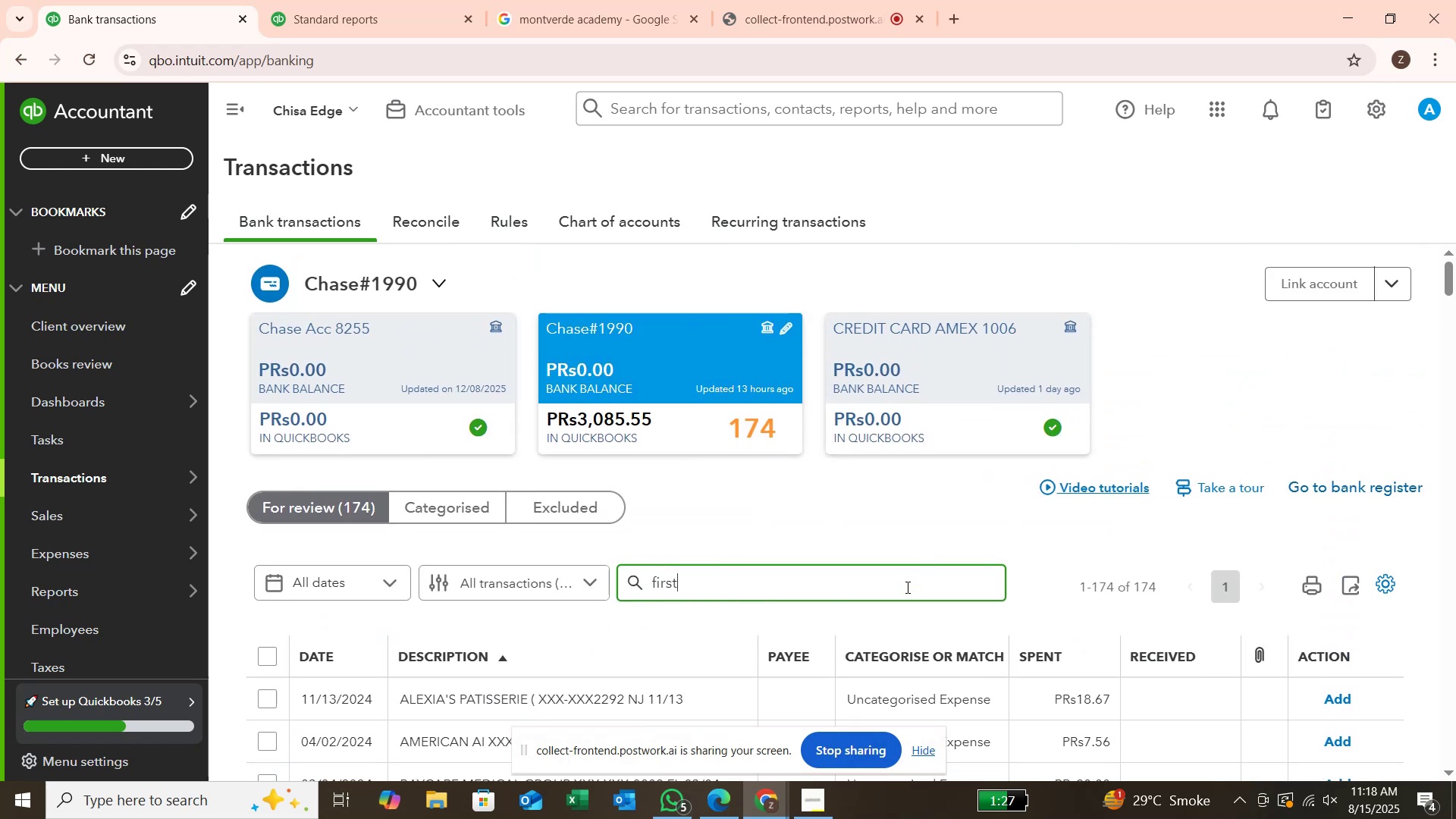 
key(Enter)
 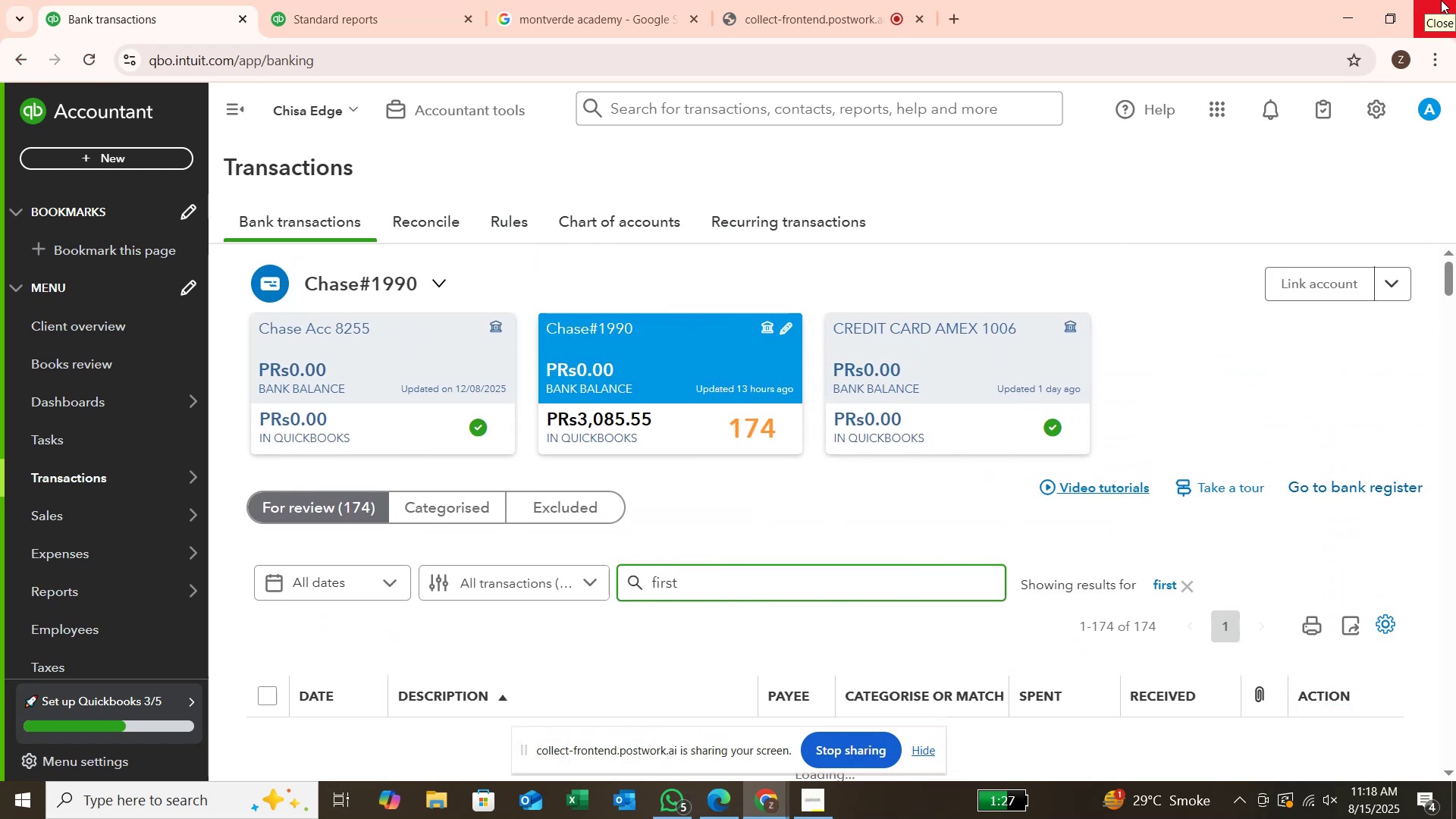 
scroll: coordinate [1389, 428], scroll_direction: down, amount: 4.0
 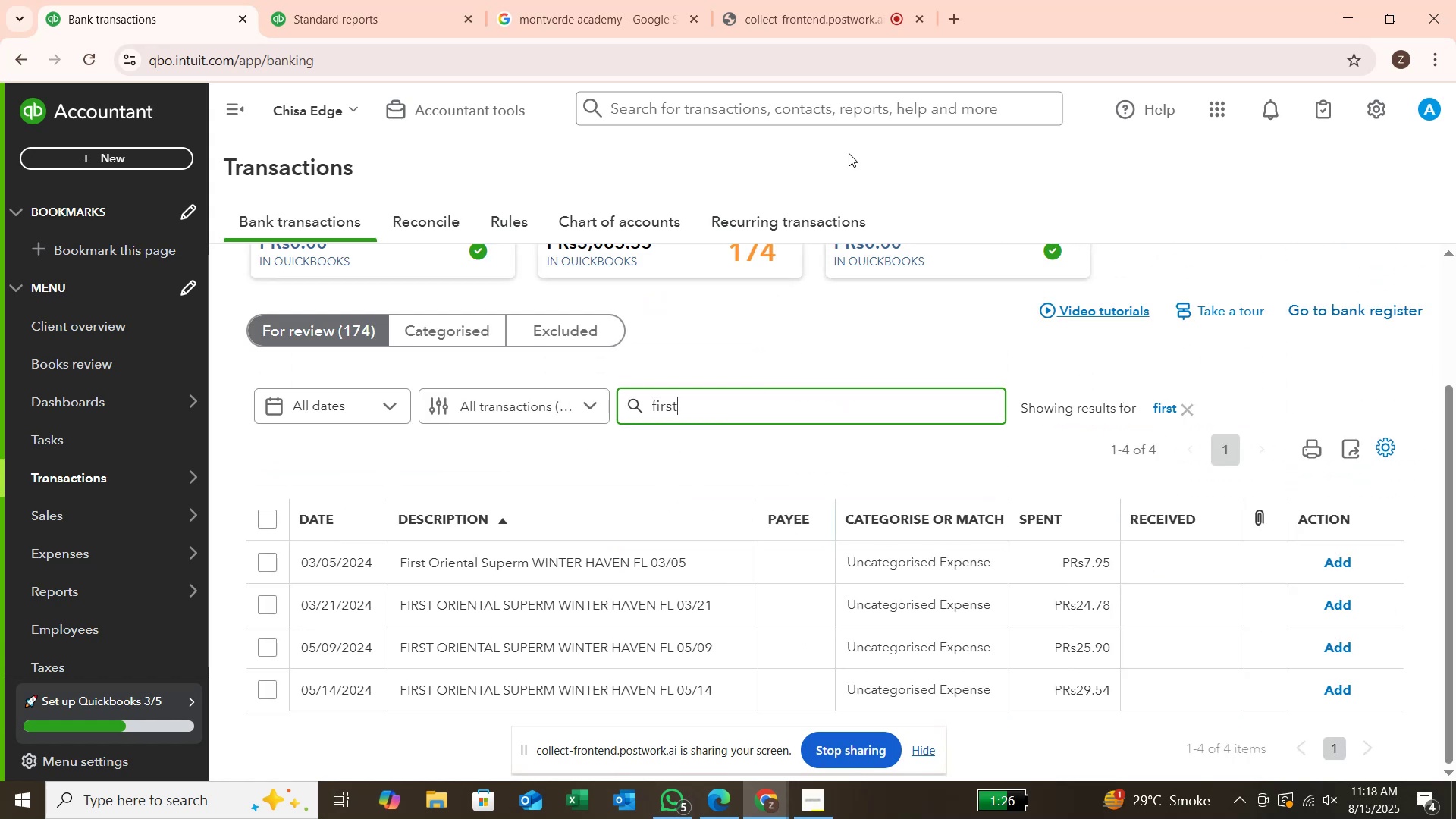 
wait(10.59)
 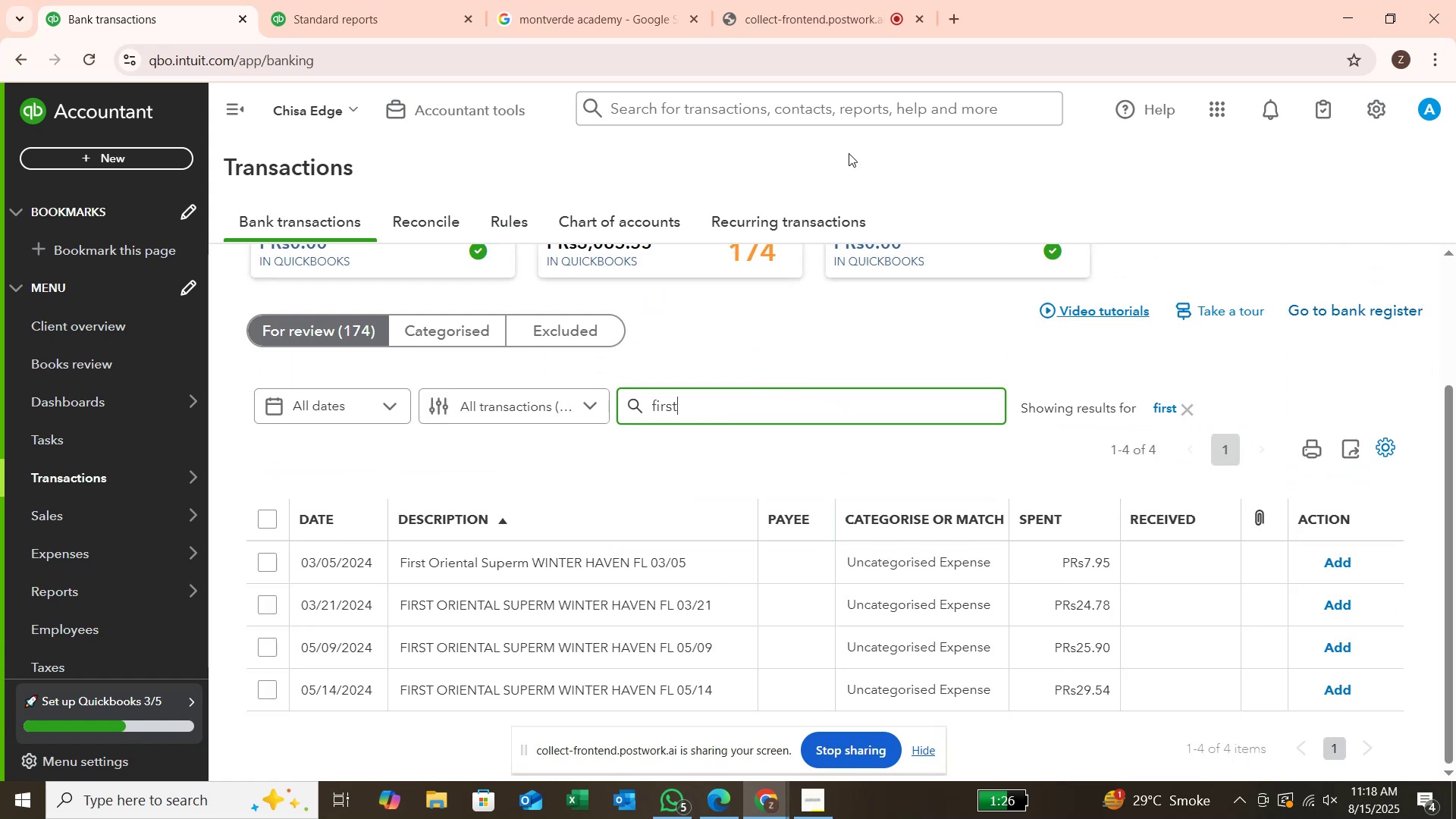 
left_click([272, 526])
 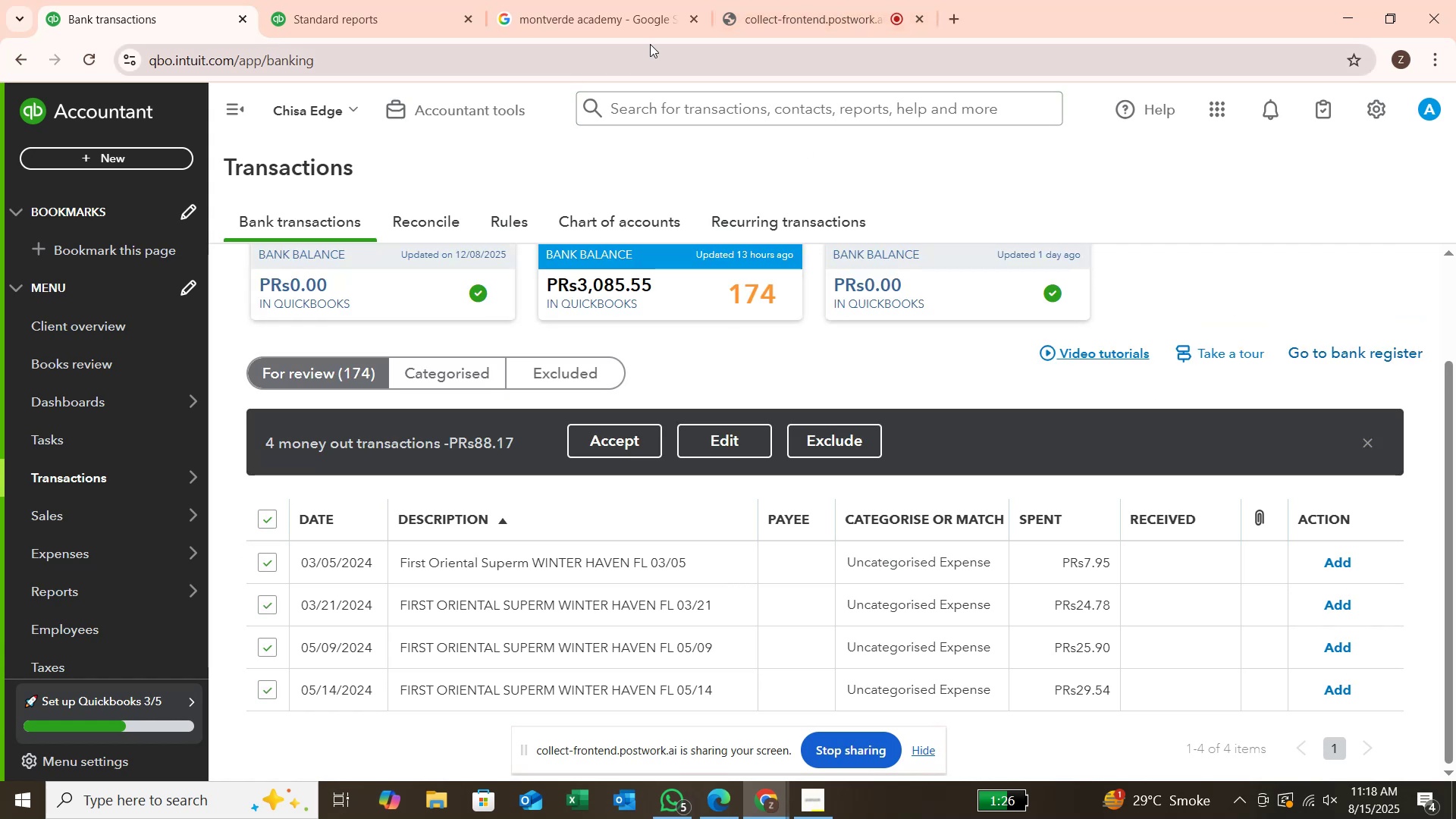 
left_click([670, 8])
 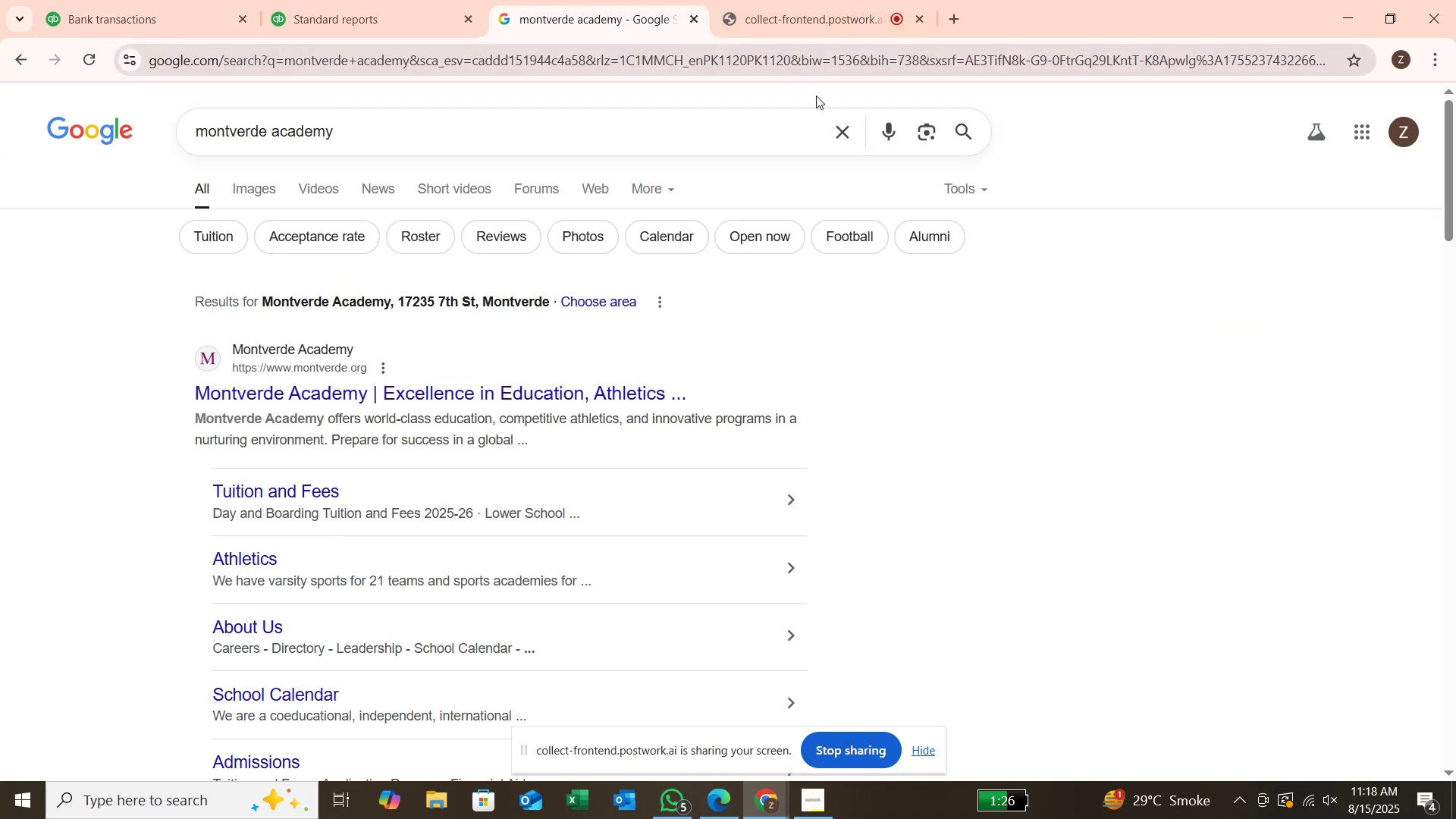 
left_click([840, 128])
 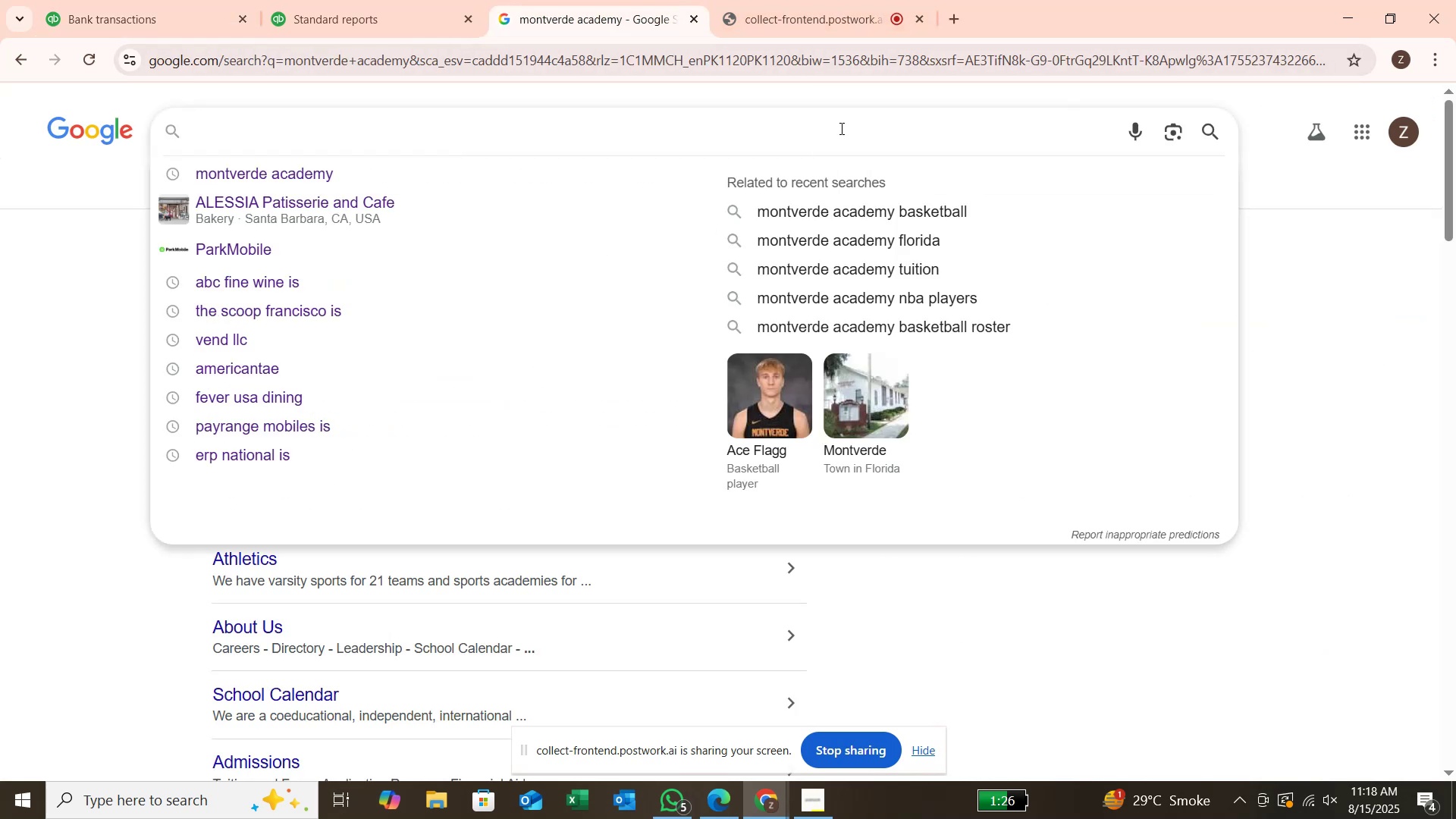 
type(first oriental )
 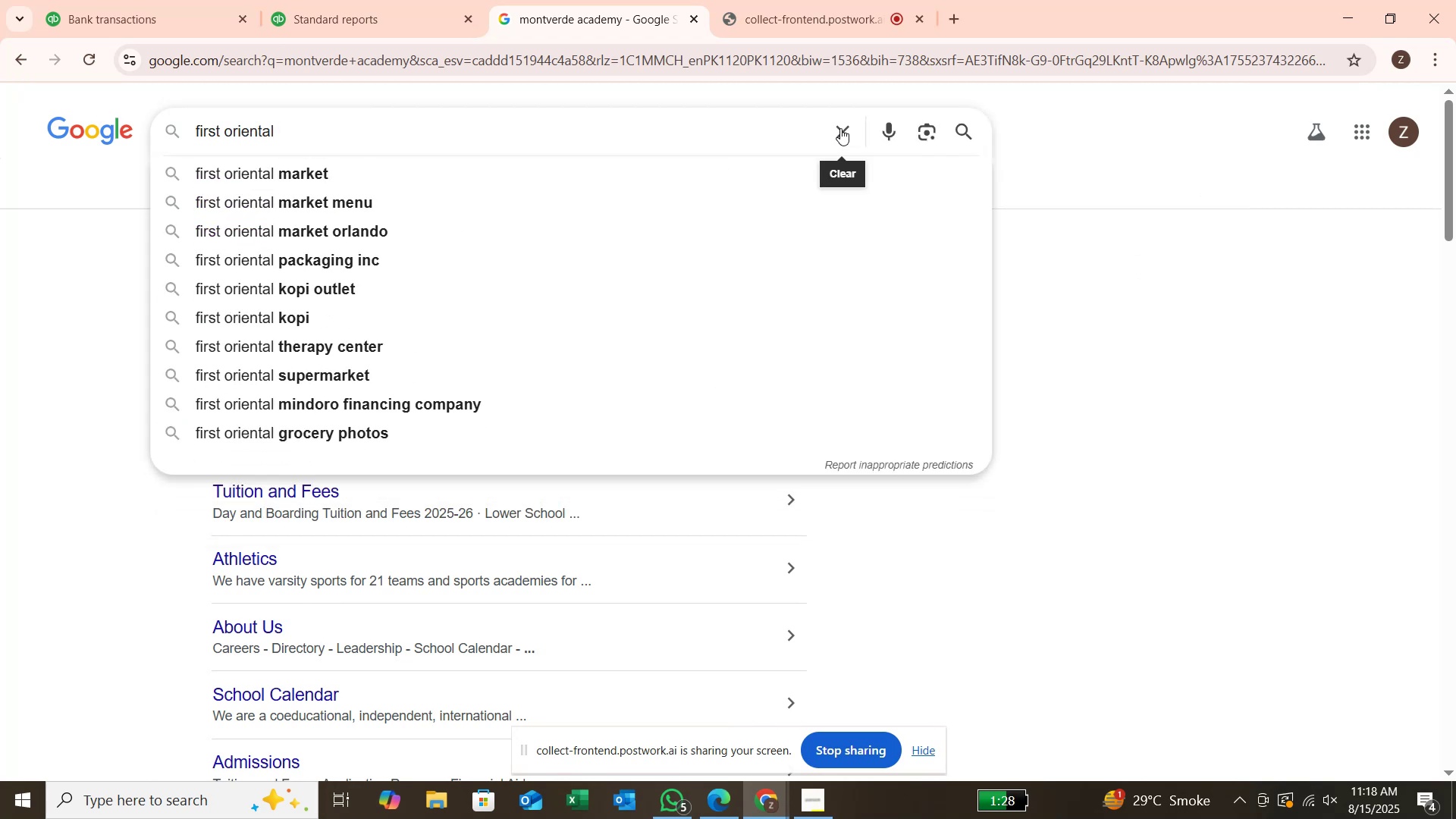 
wait(9.29)
 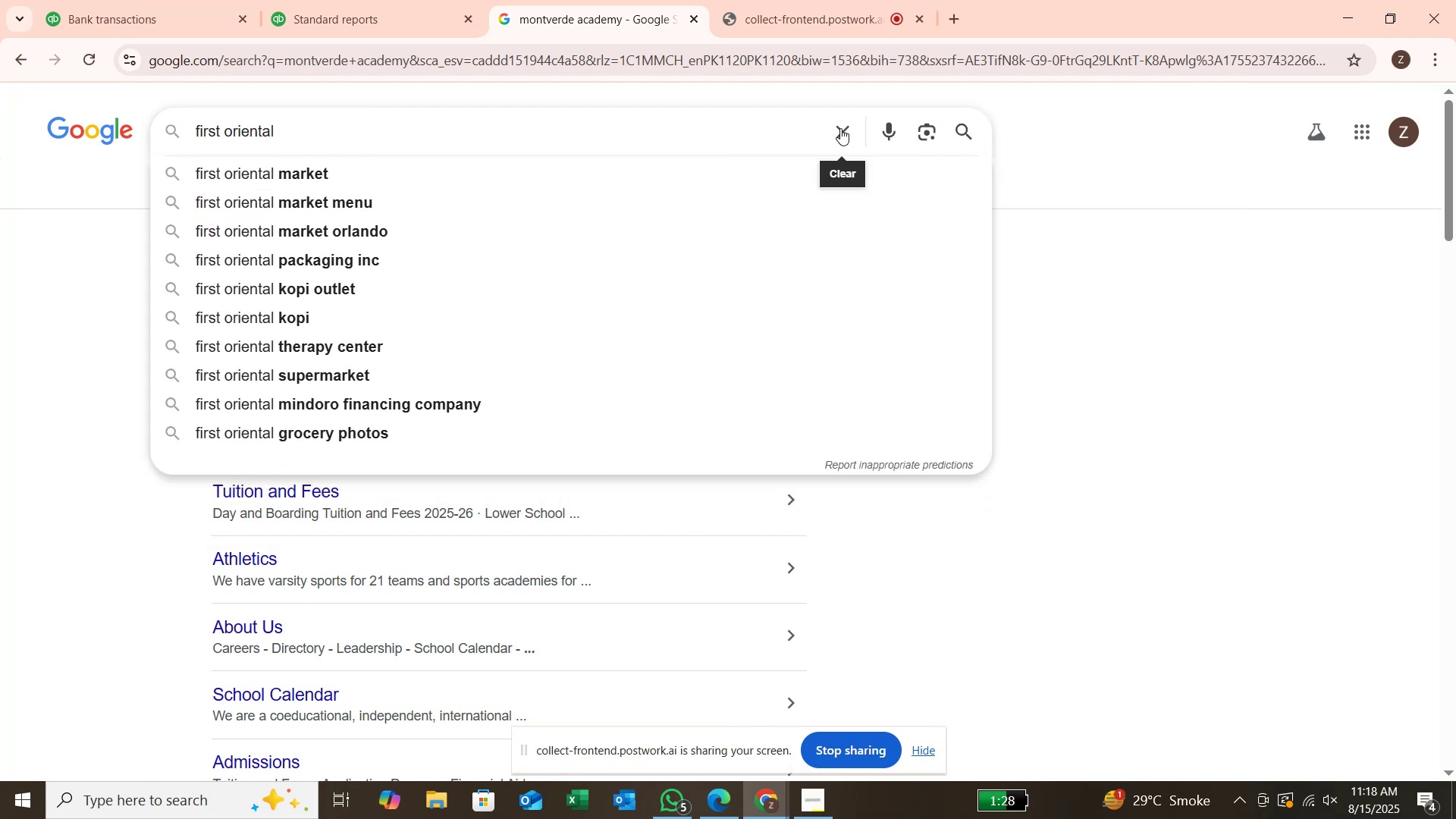 
left_click([182, 11])
 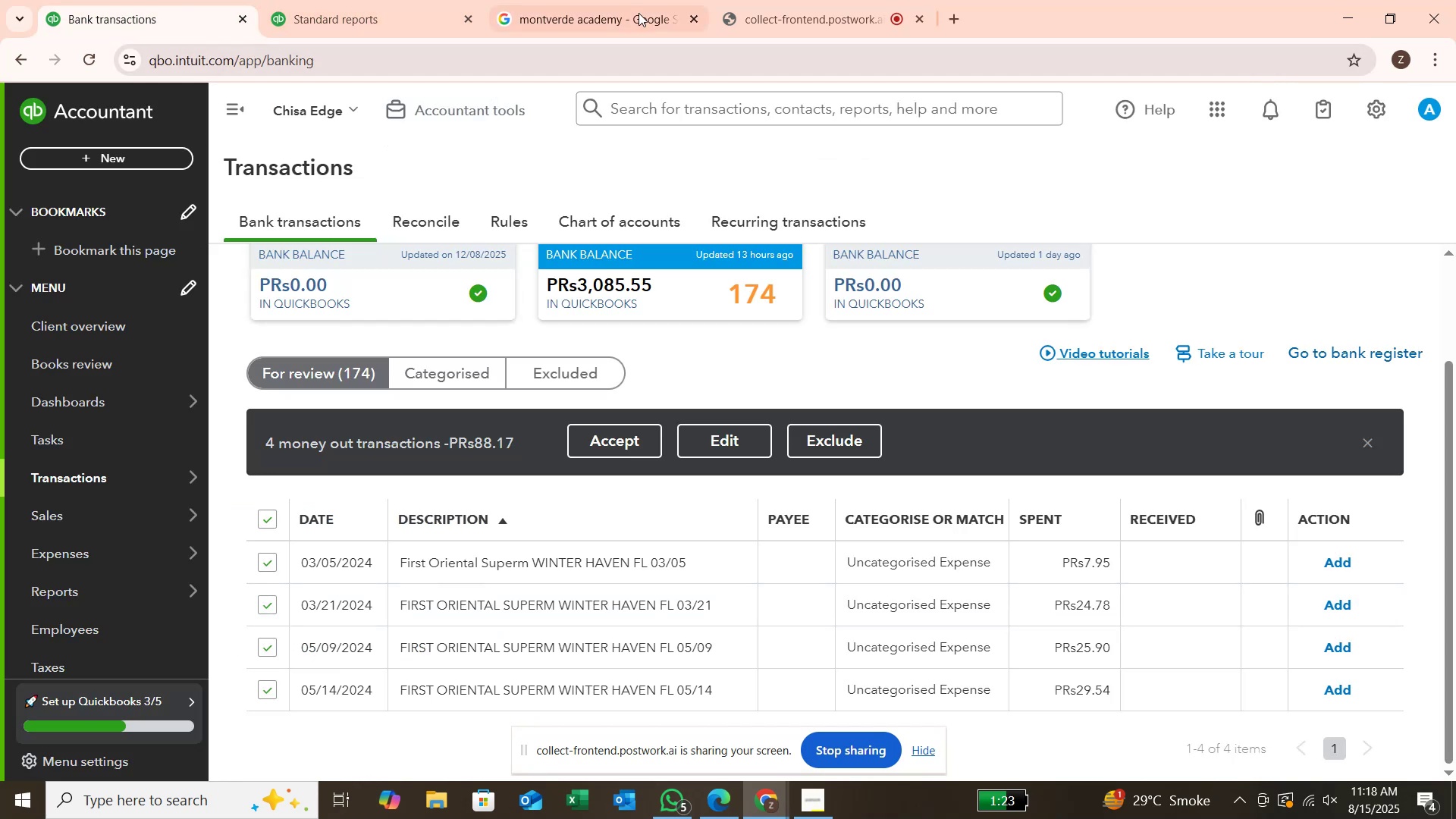 
wait(6.87)
 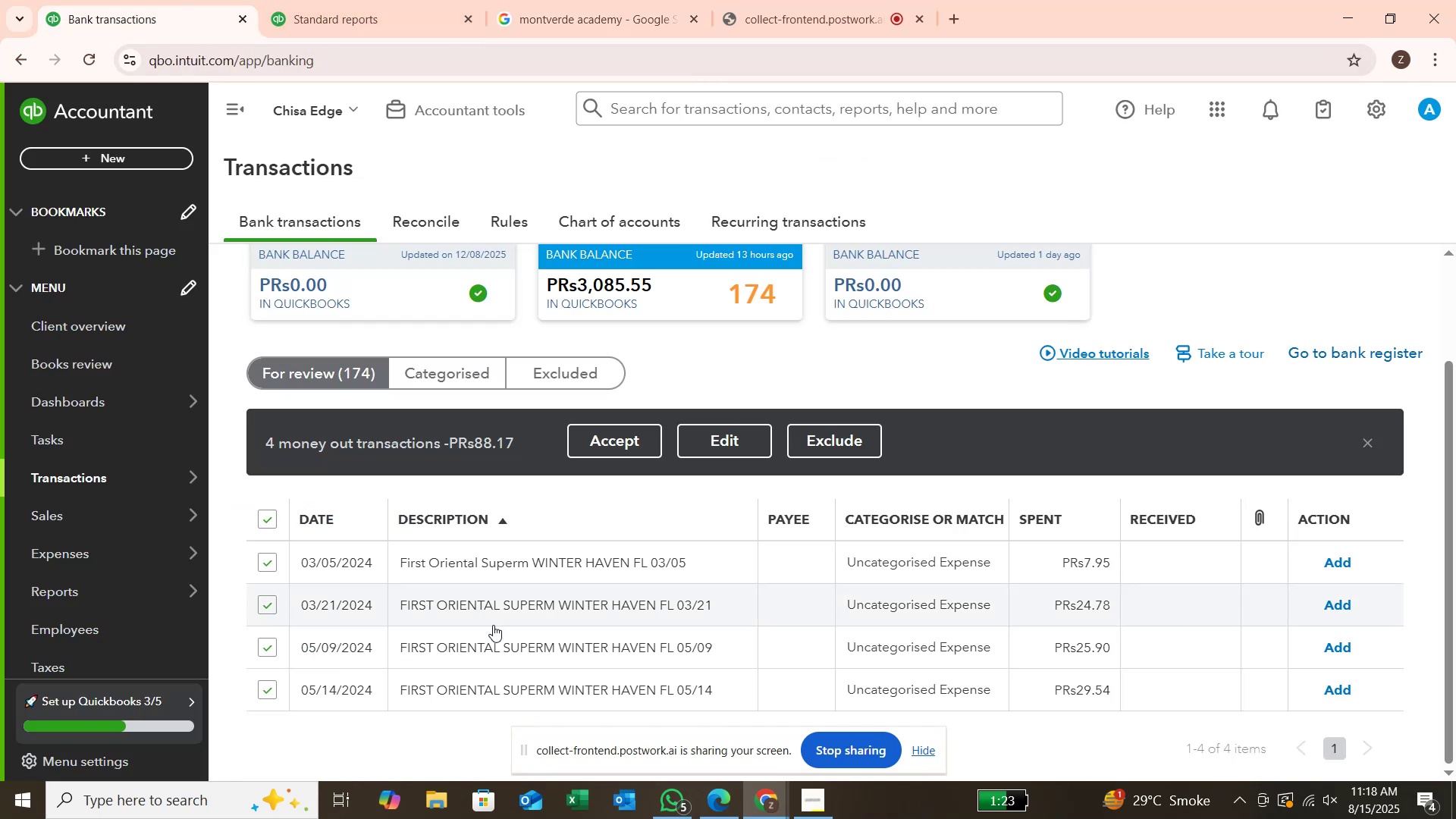 
type(superm)
 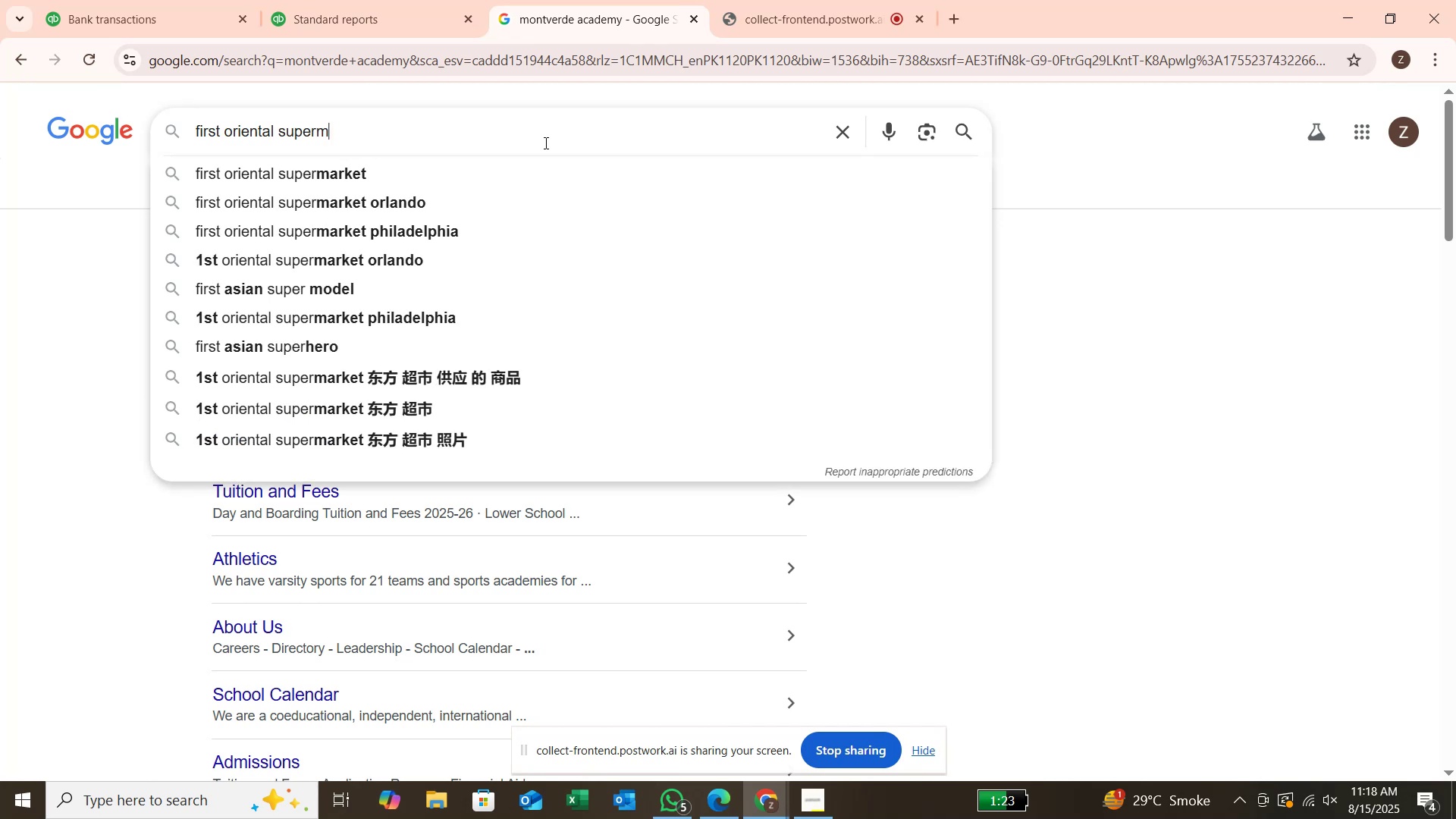 
key(Enter)
 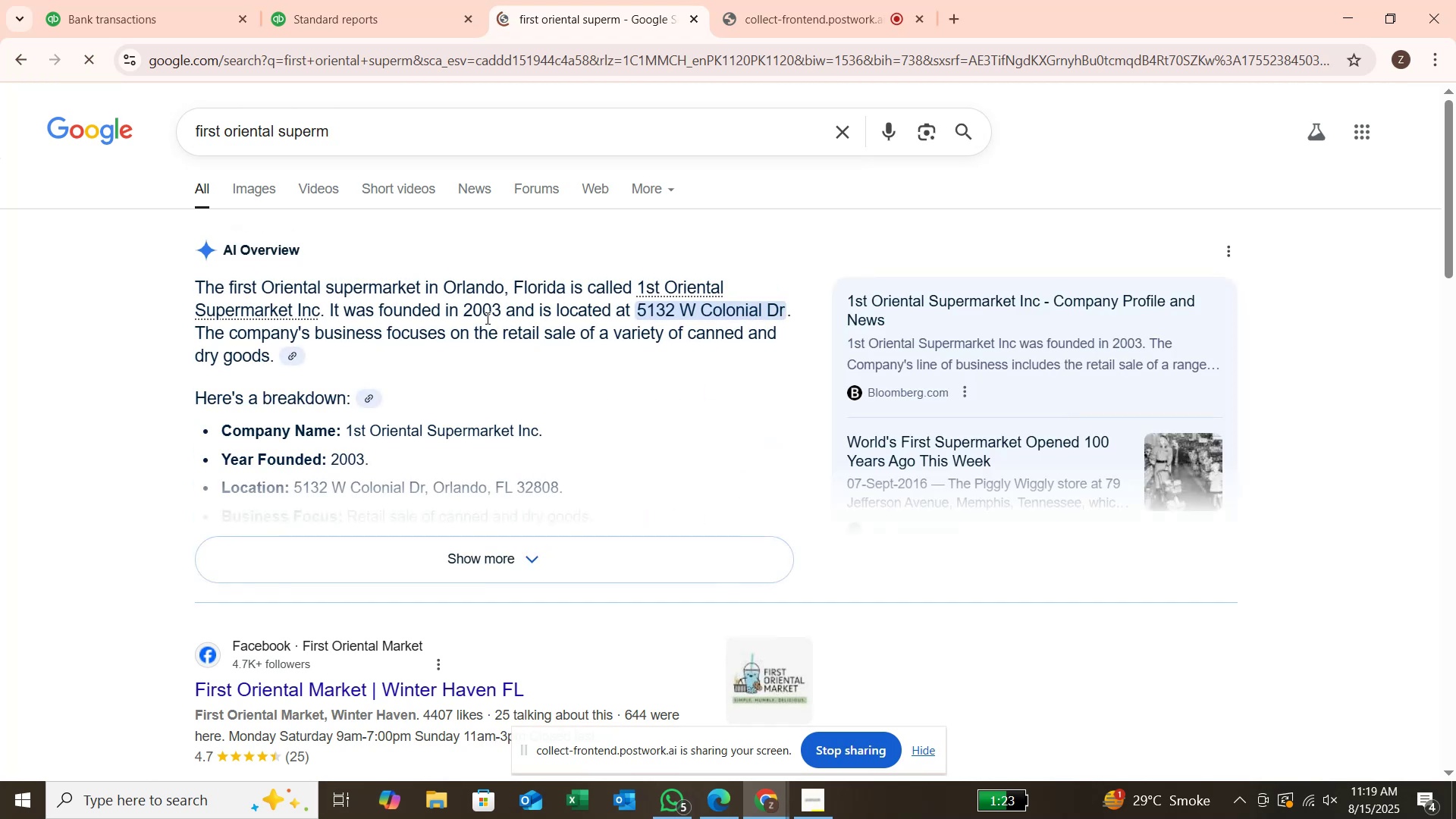 
wait(14.77)
 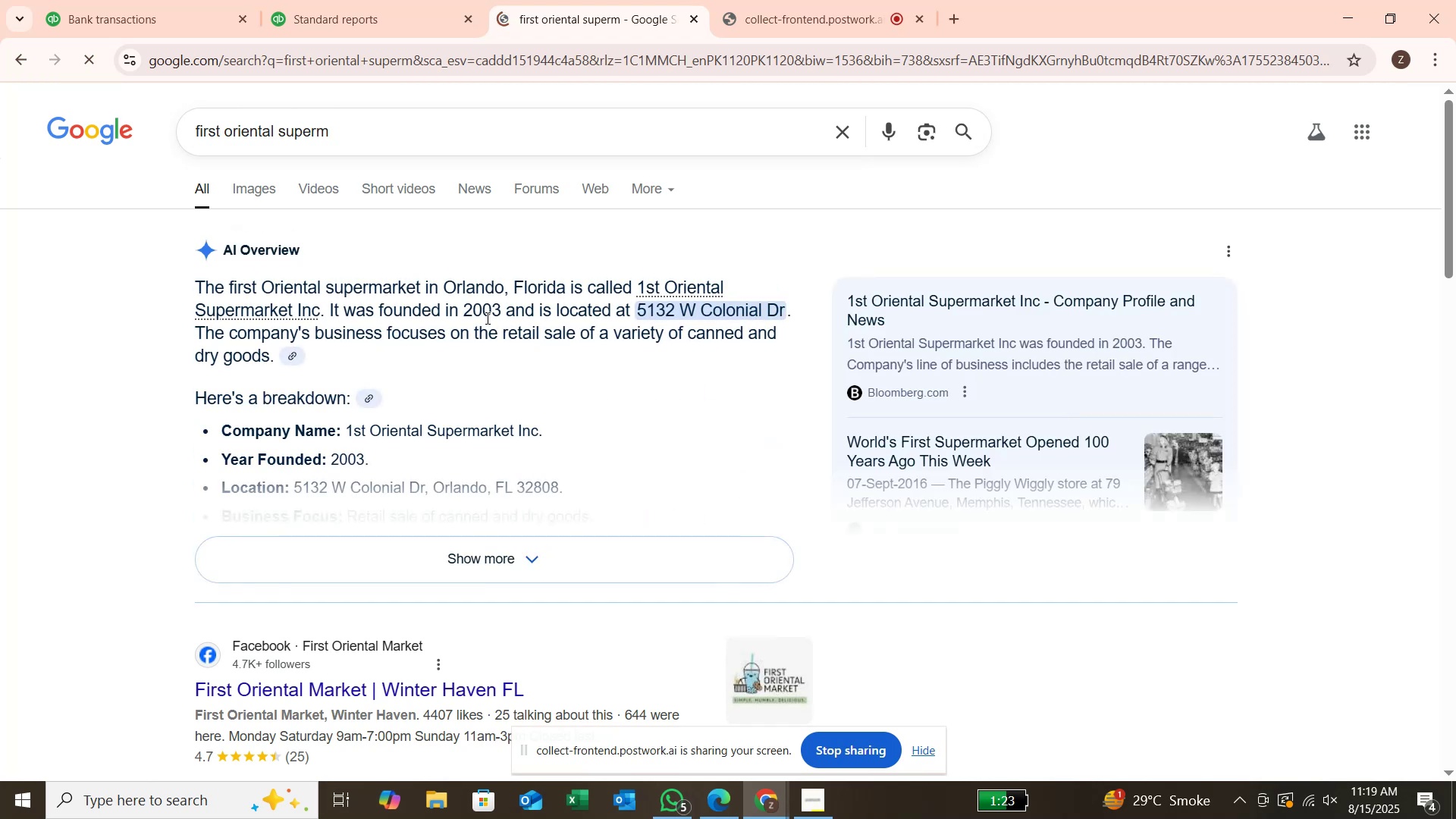 
left_click([172, 25])
 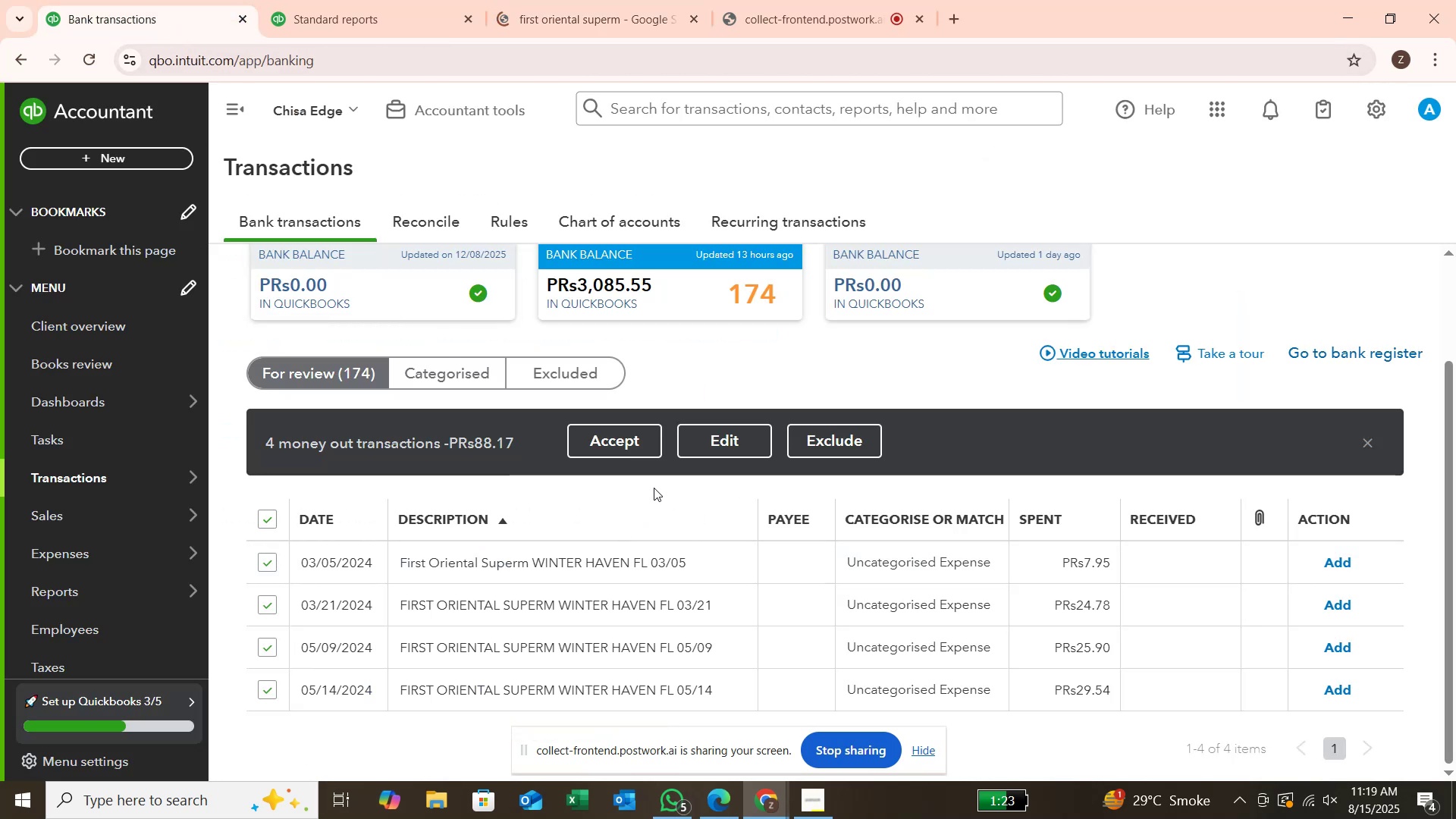 
left_click([681, 442])
 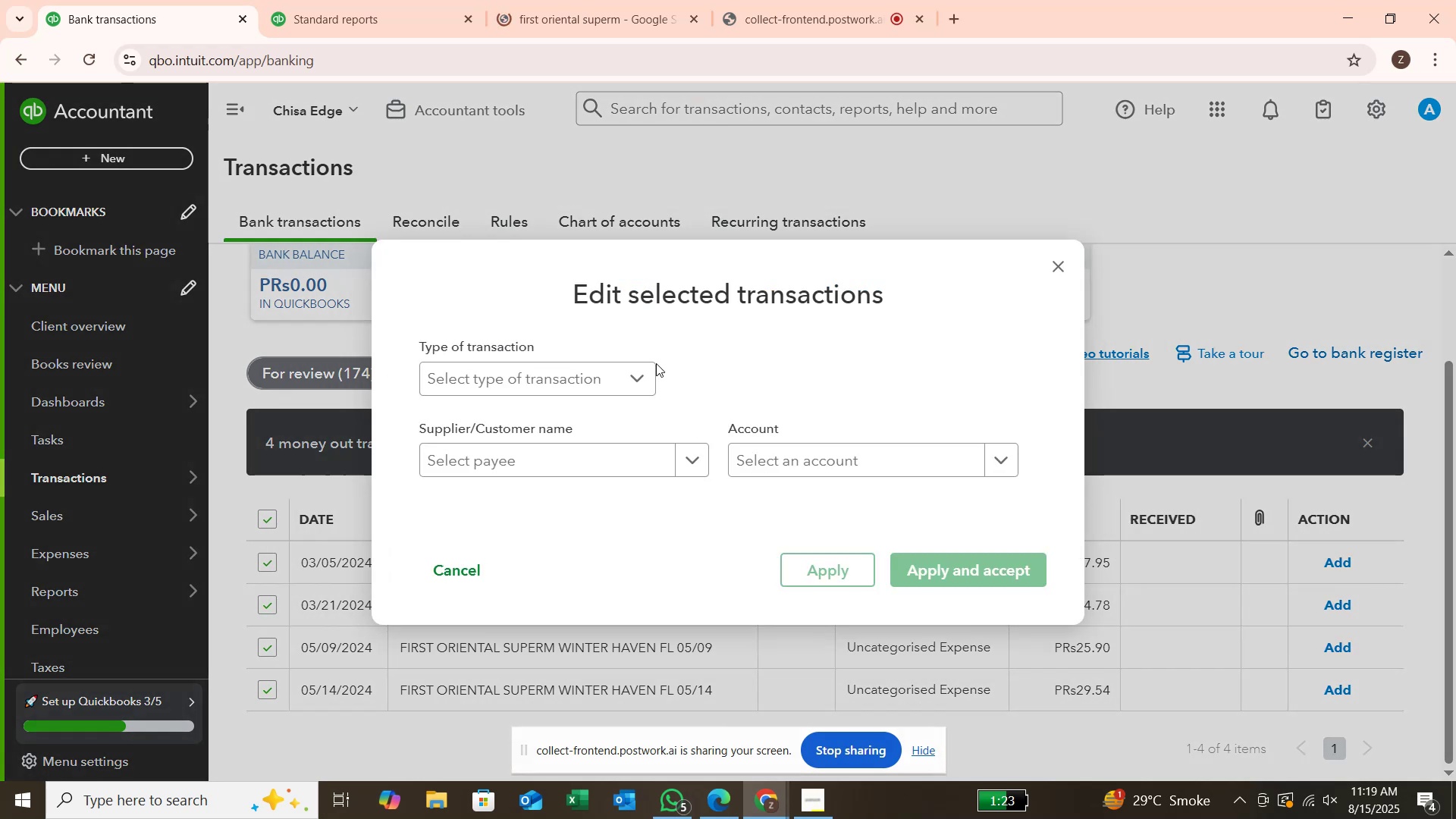 
left_click([648, 372])
 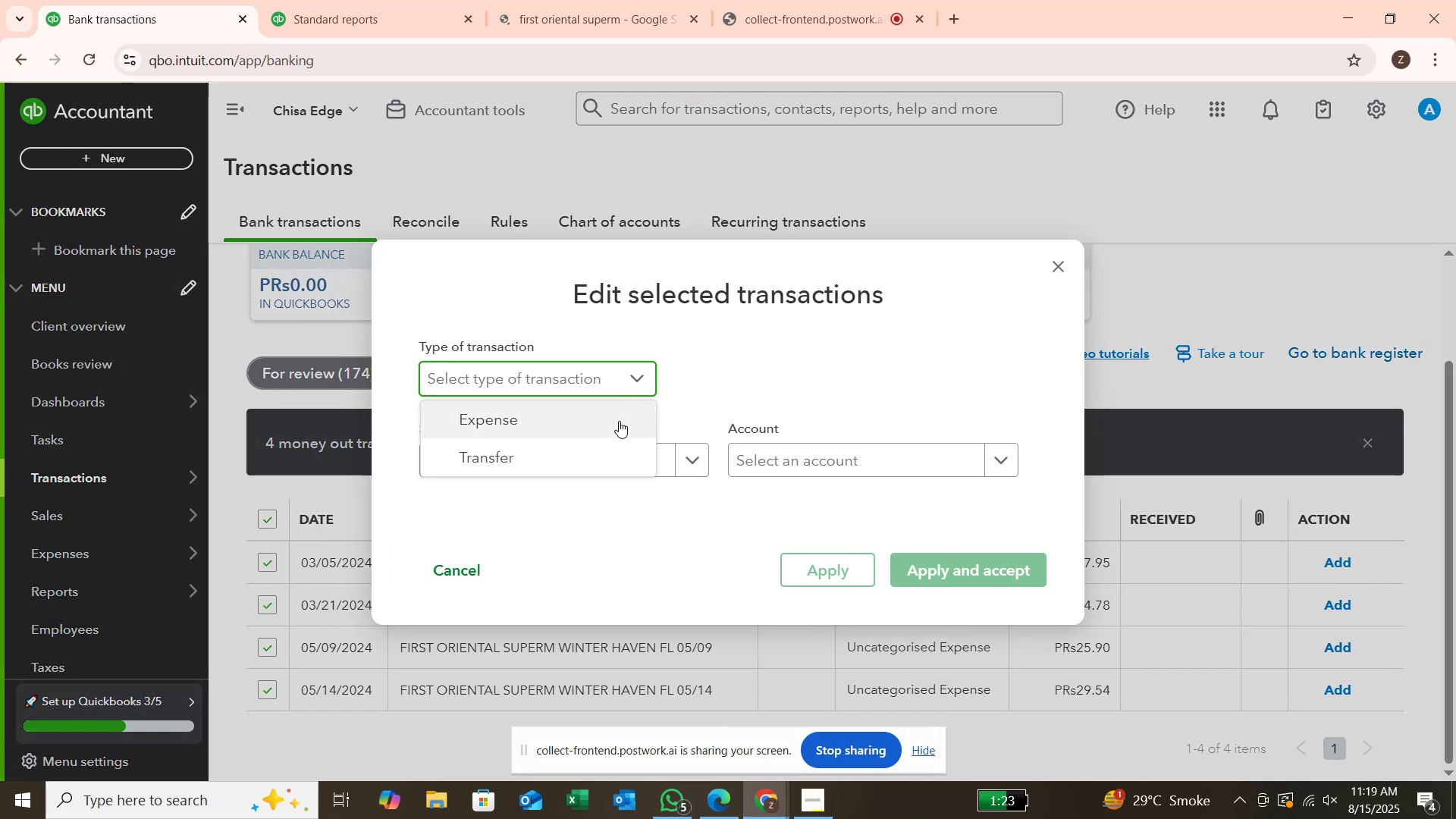 
left_click([619, 421])
 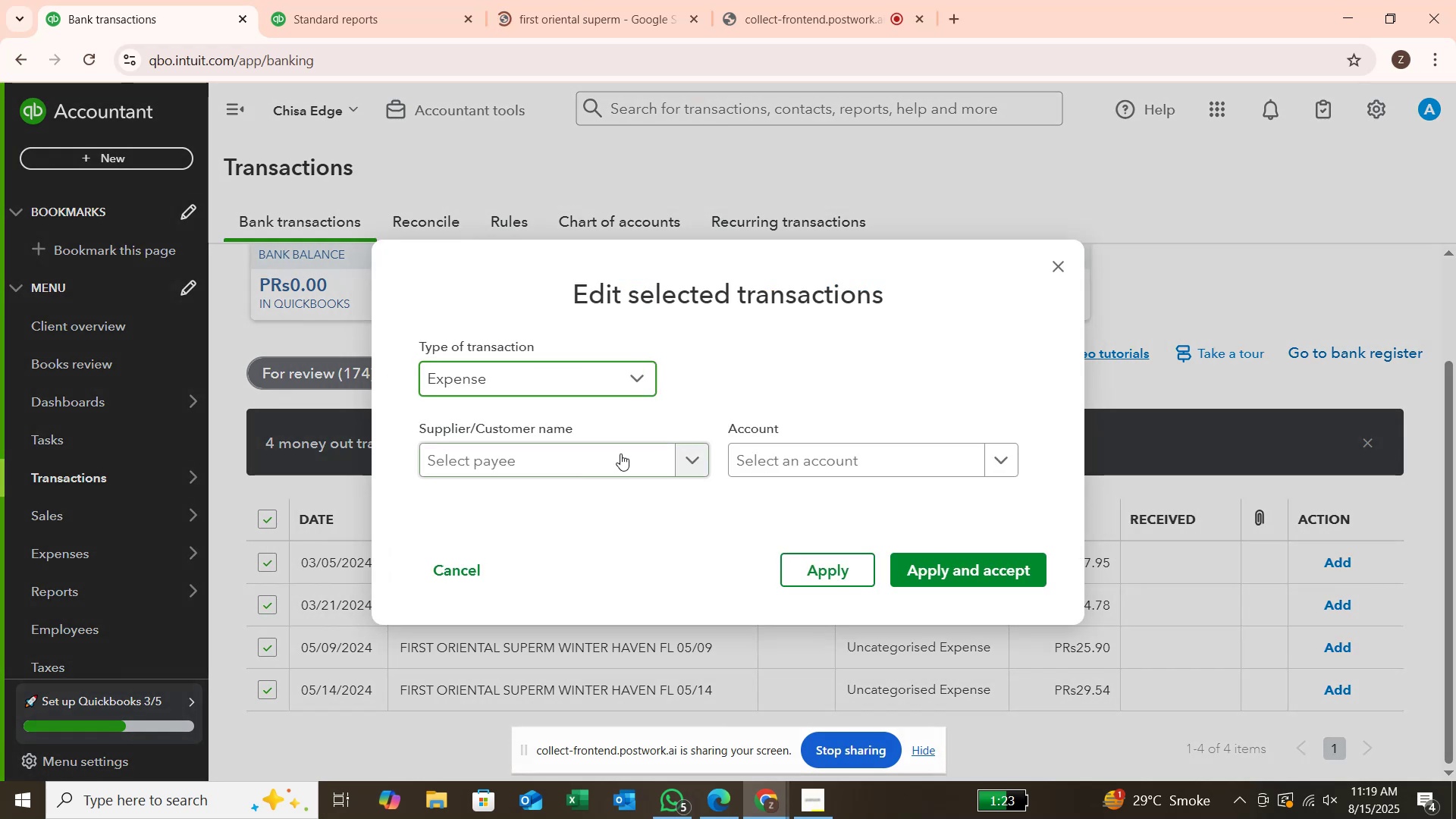 
left_click([621, 453])
 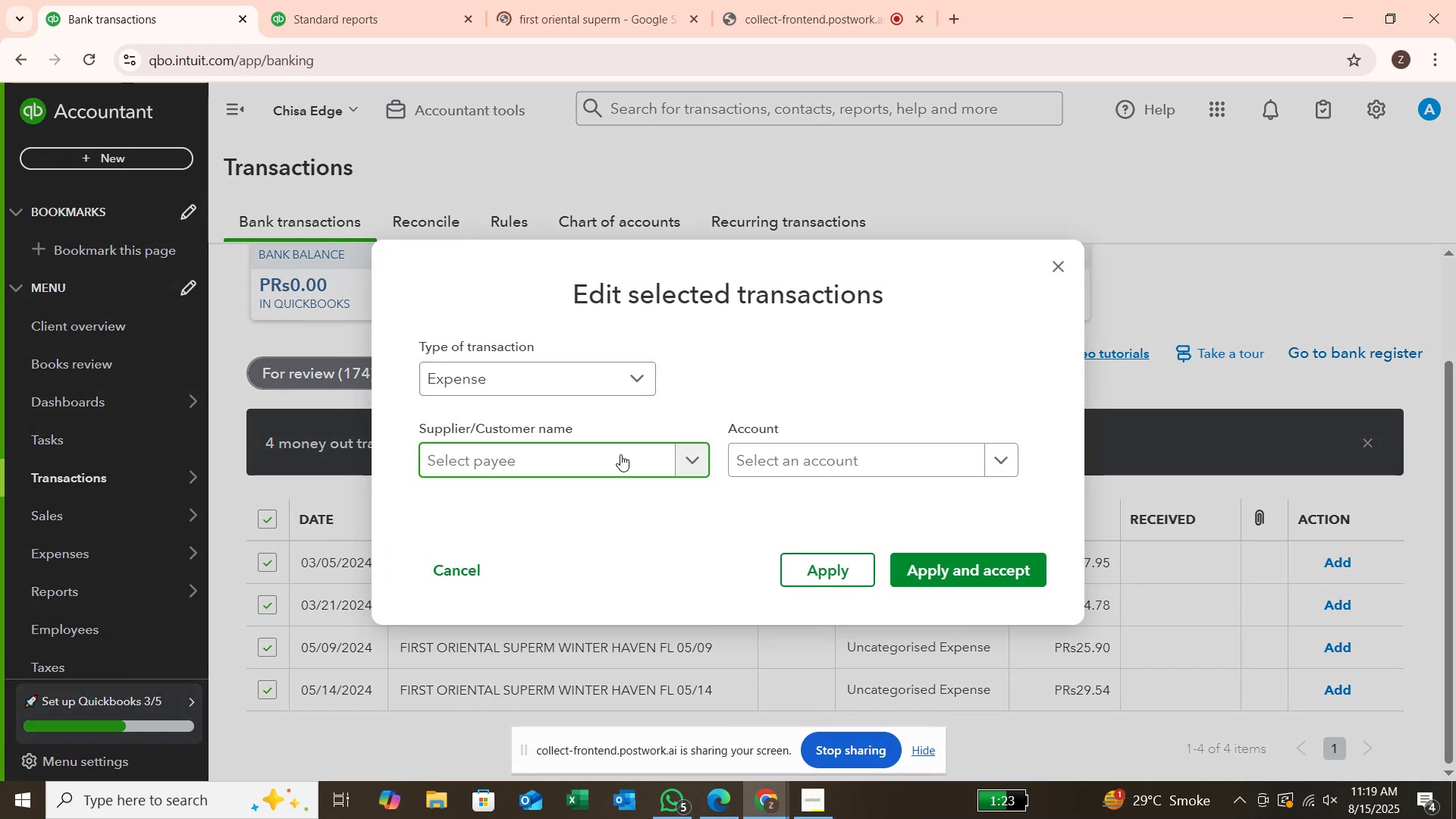 
wait(5.1)
 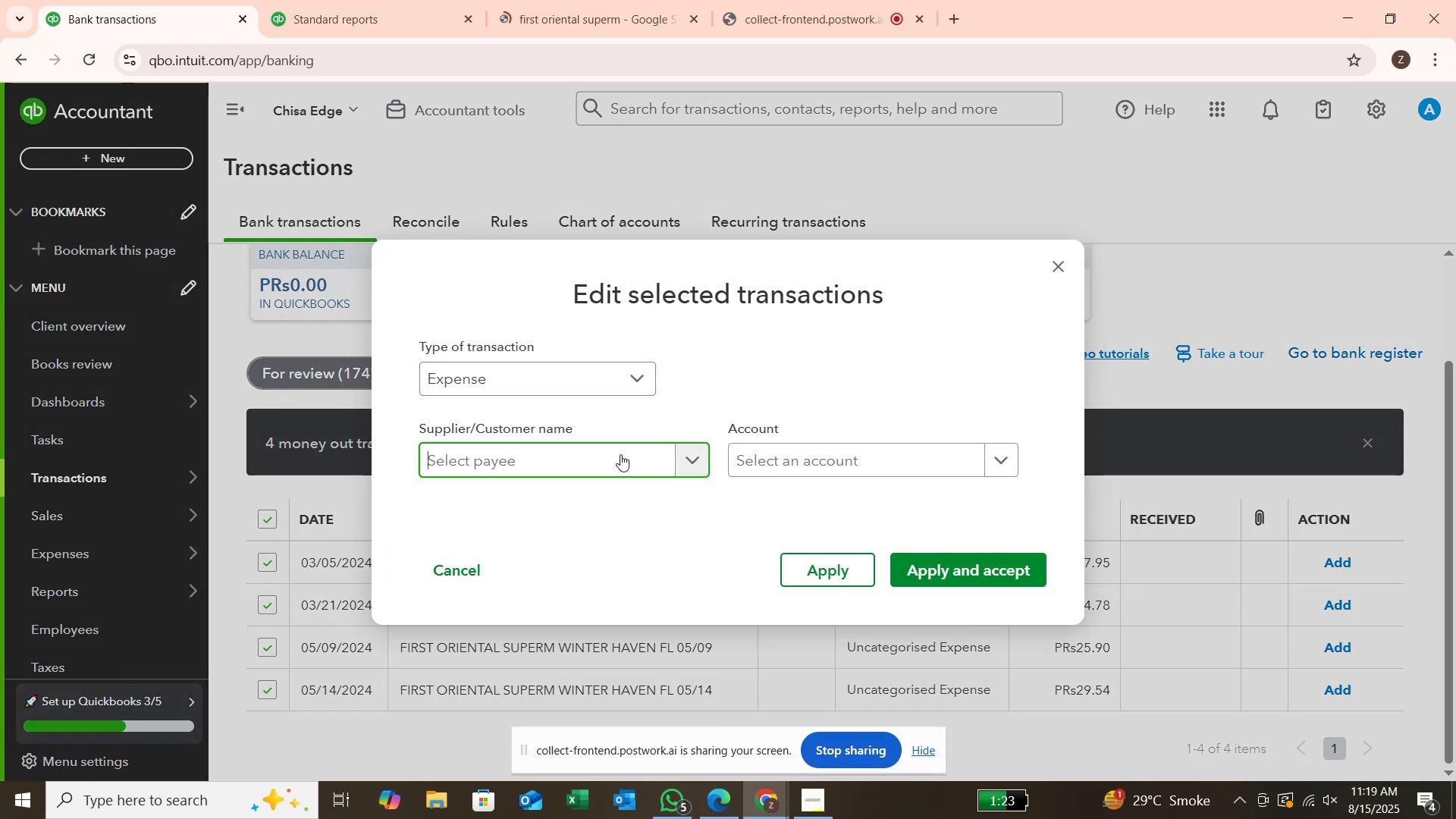 
left_click([694, 456])
 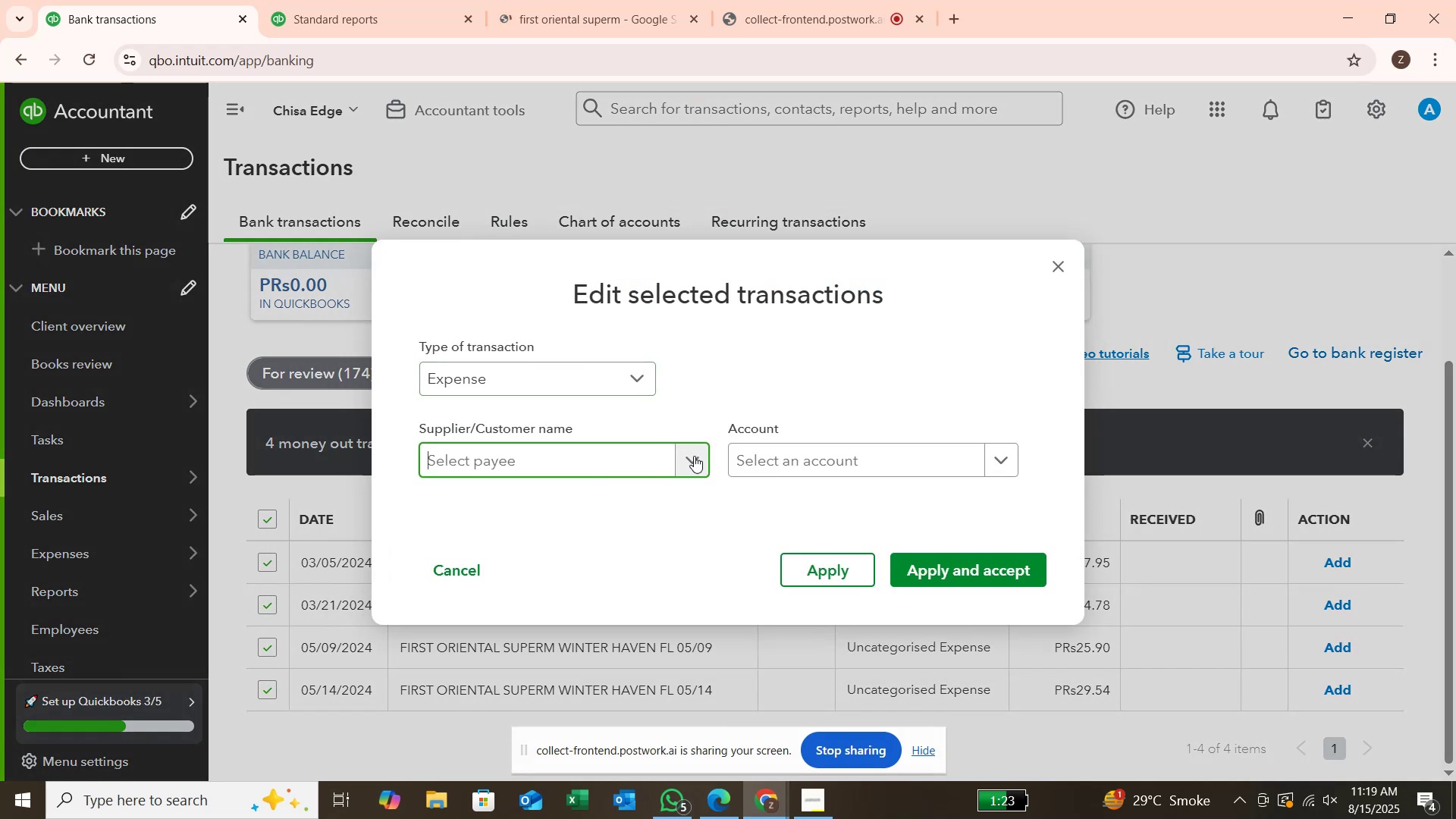 
mouse_move([613, 479])
 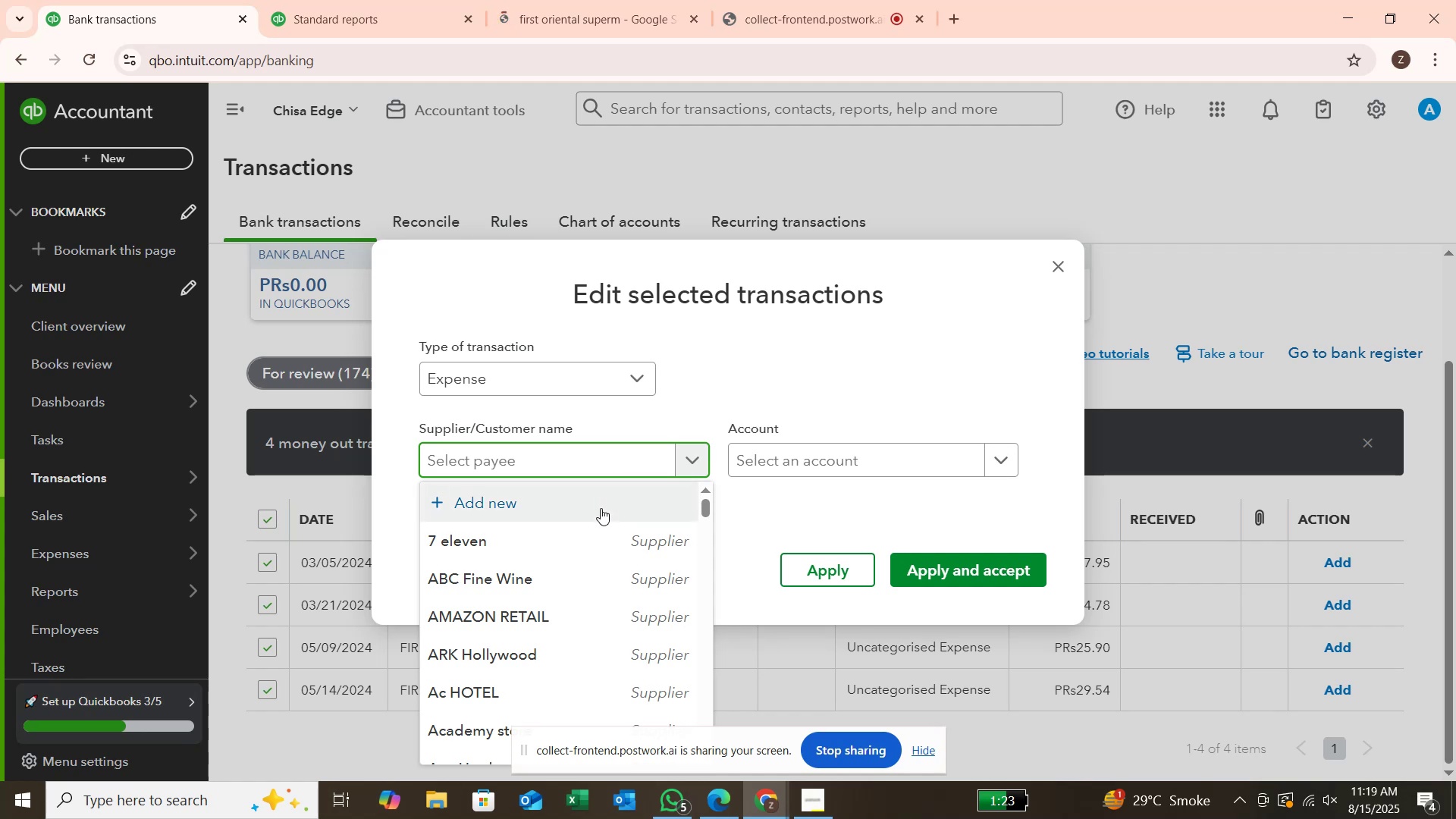 
left_click([601, 508])
 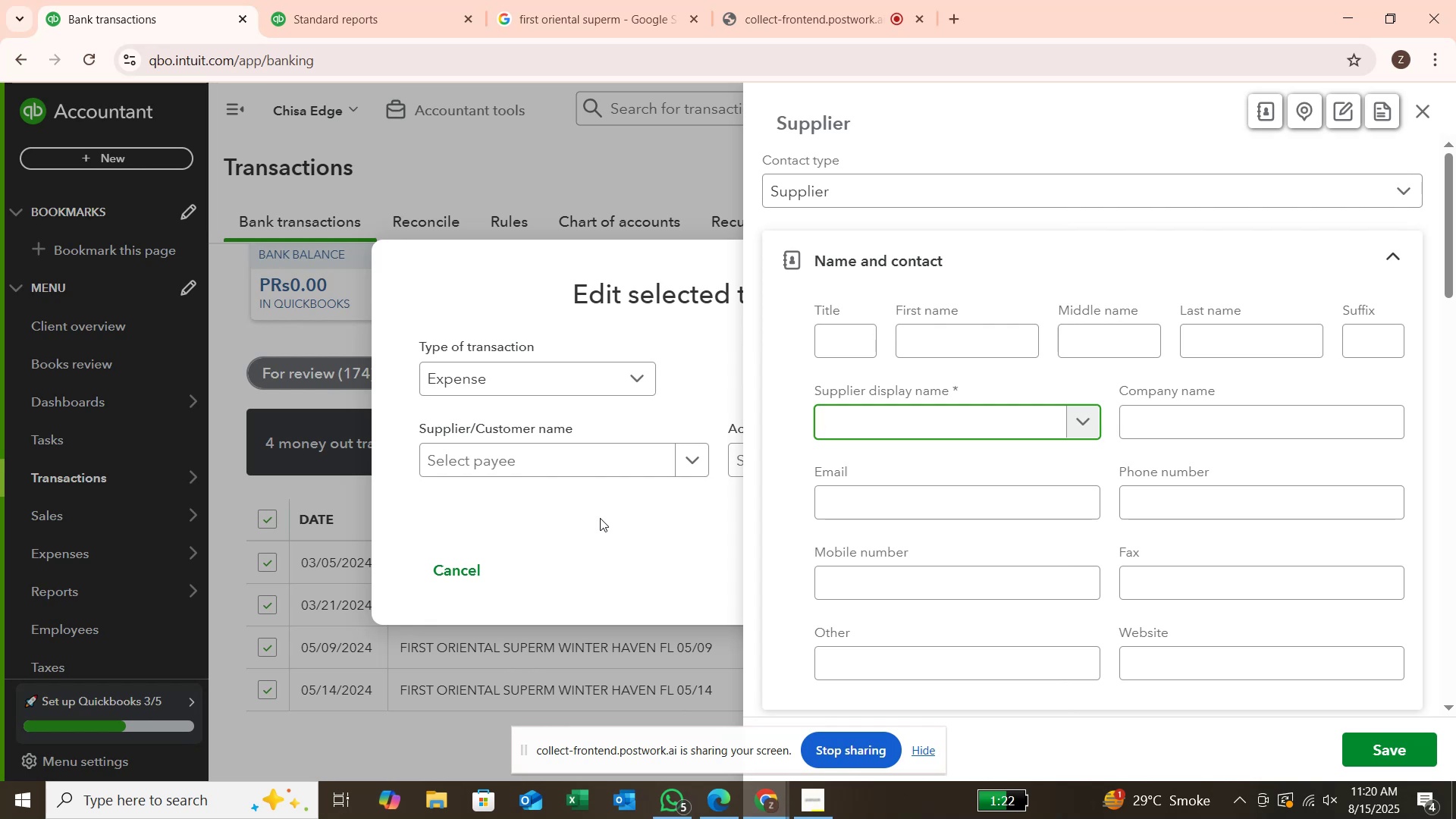 
wait(78.67)
 